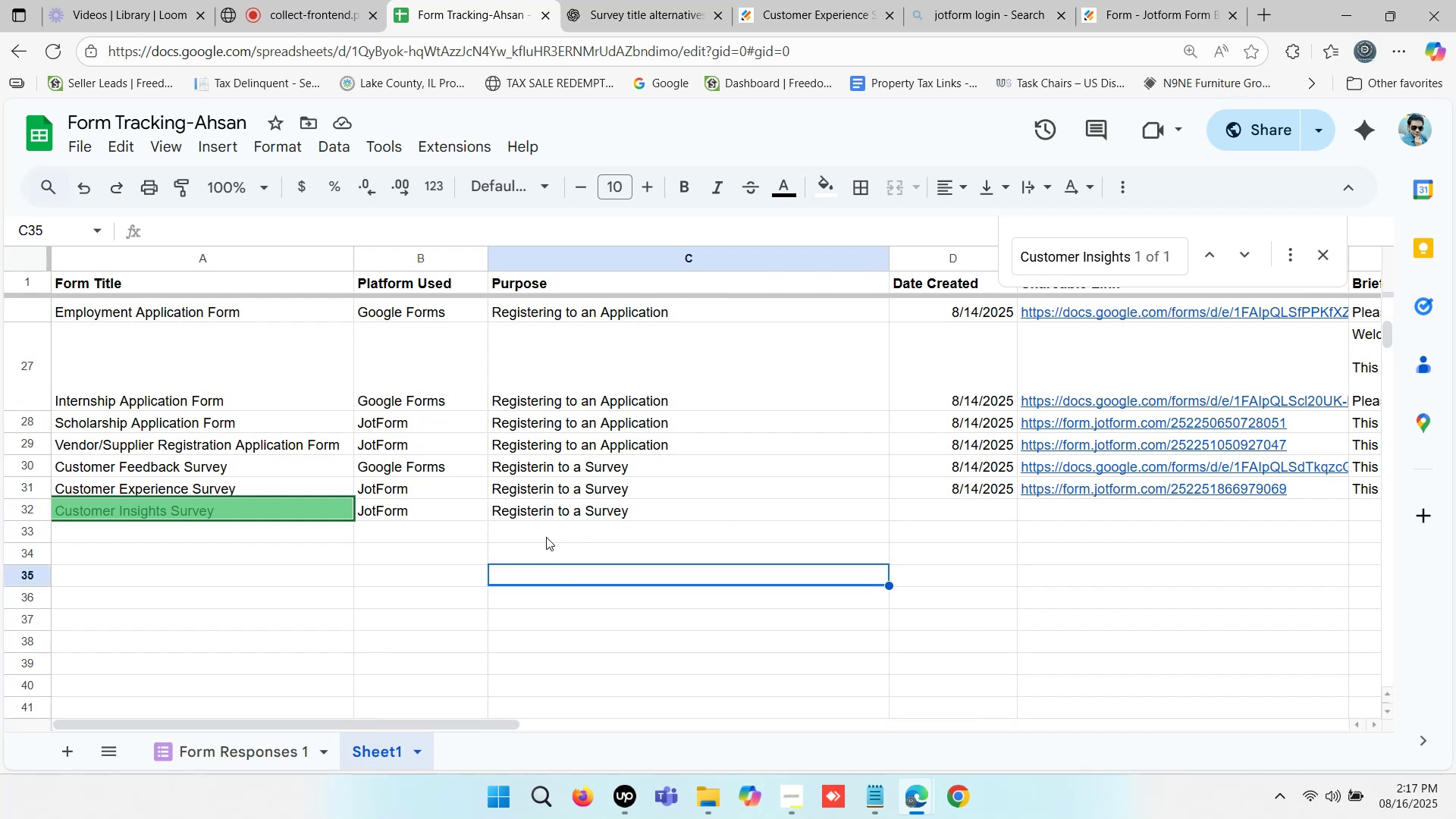 
left_click([539, 540])
 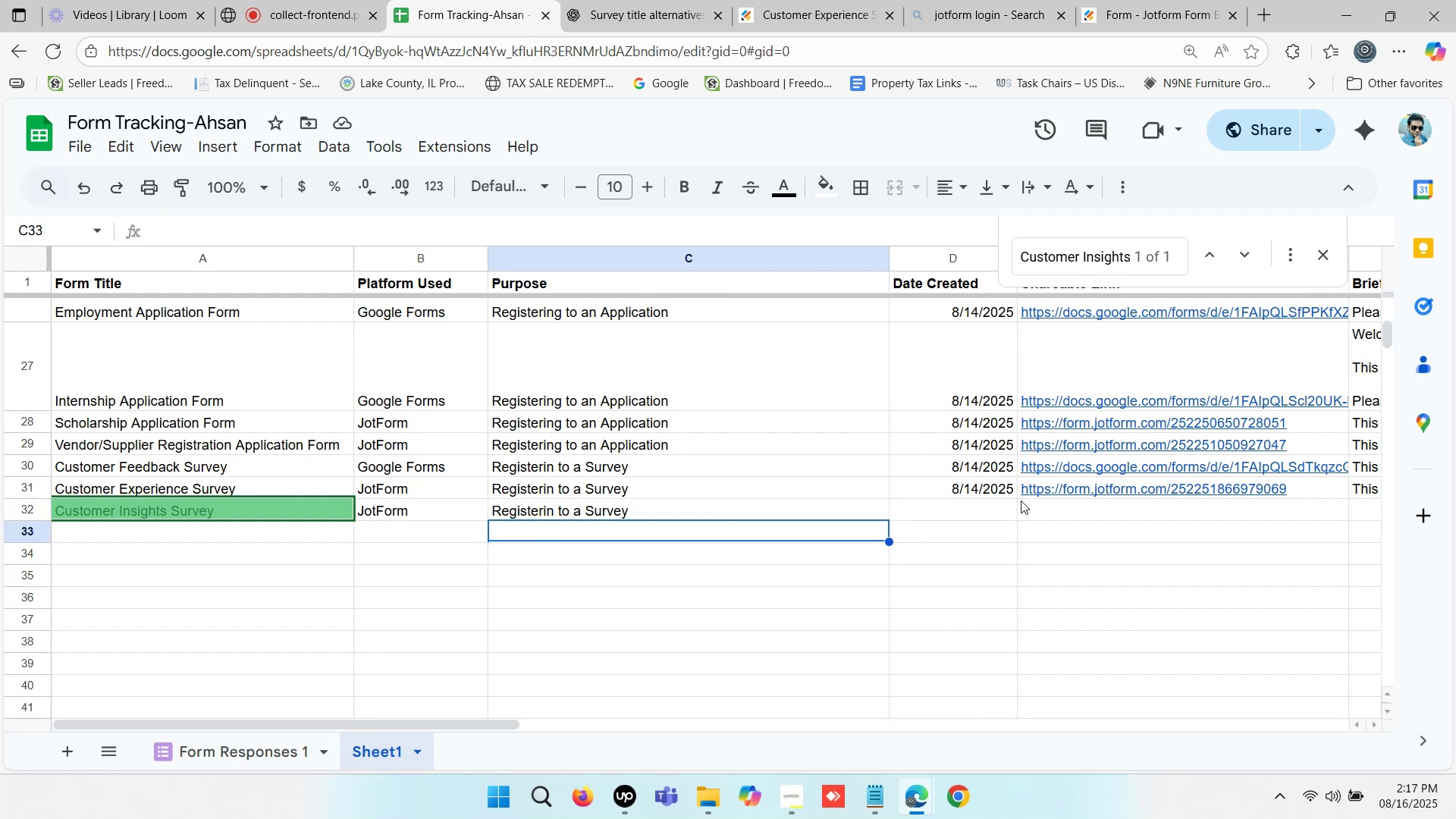 
double_click([968, 482])
 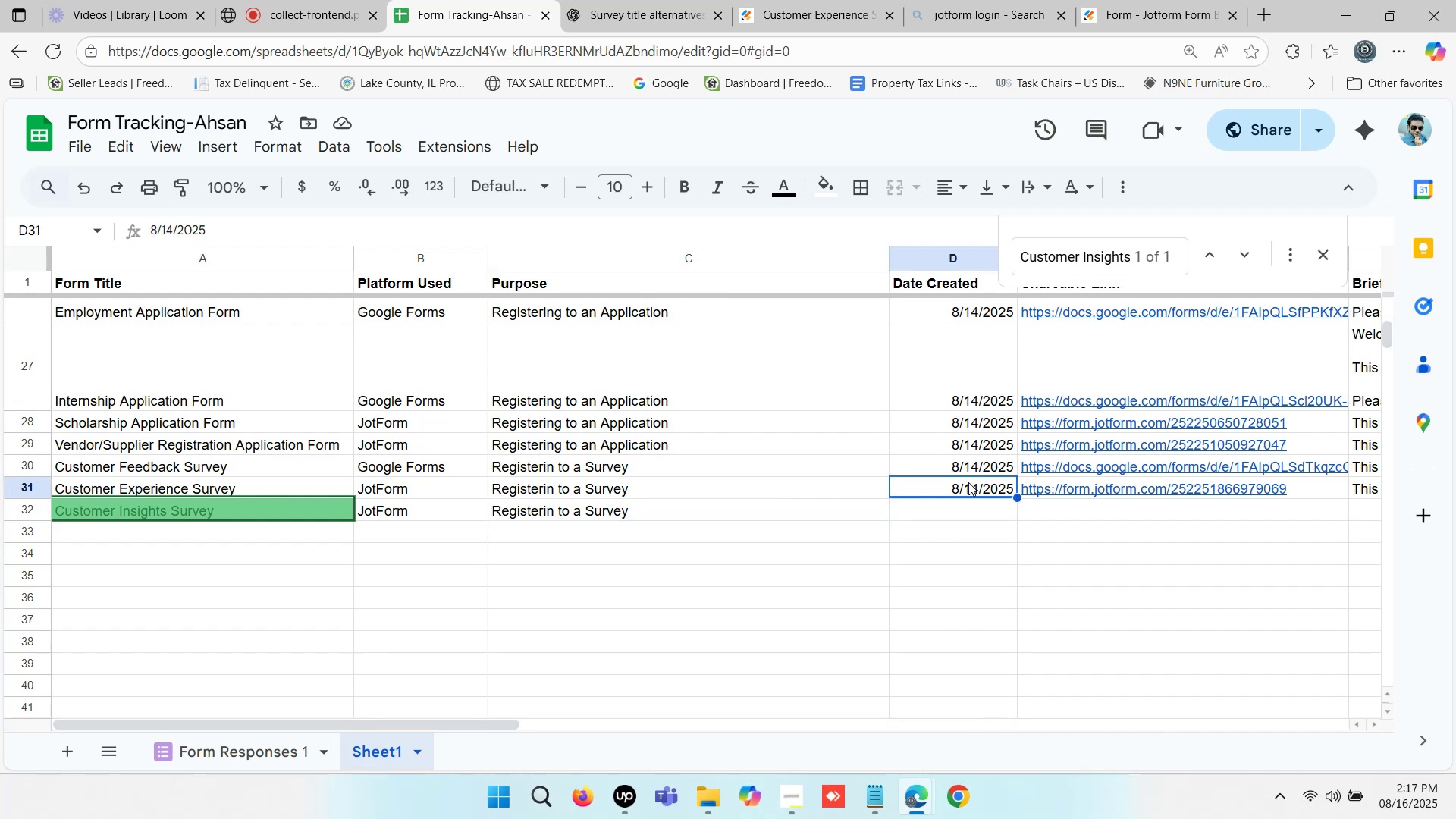 
key(Control+ControlLeft)
 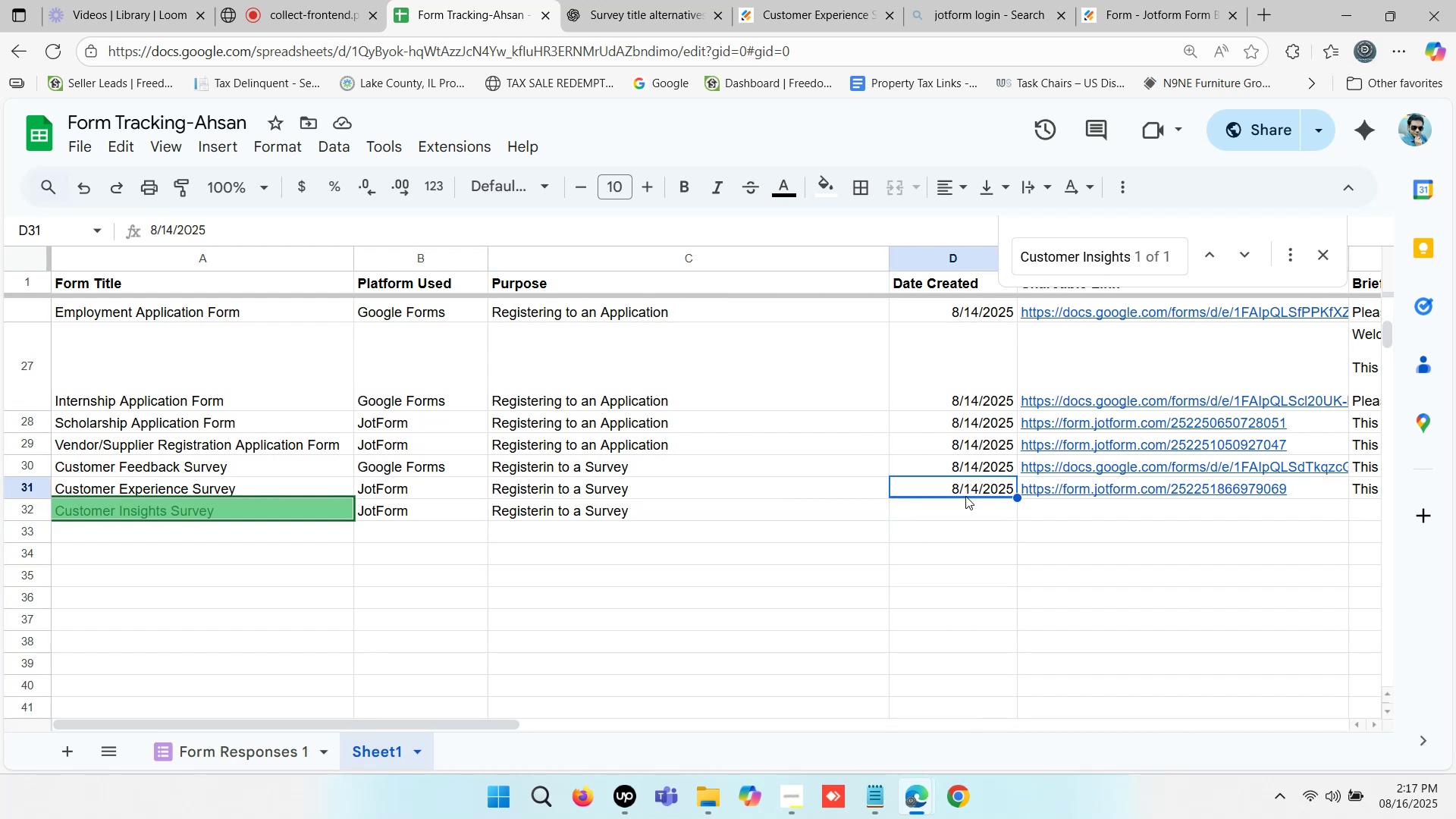 
key(Control+C)
 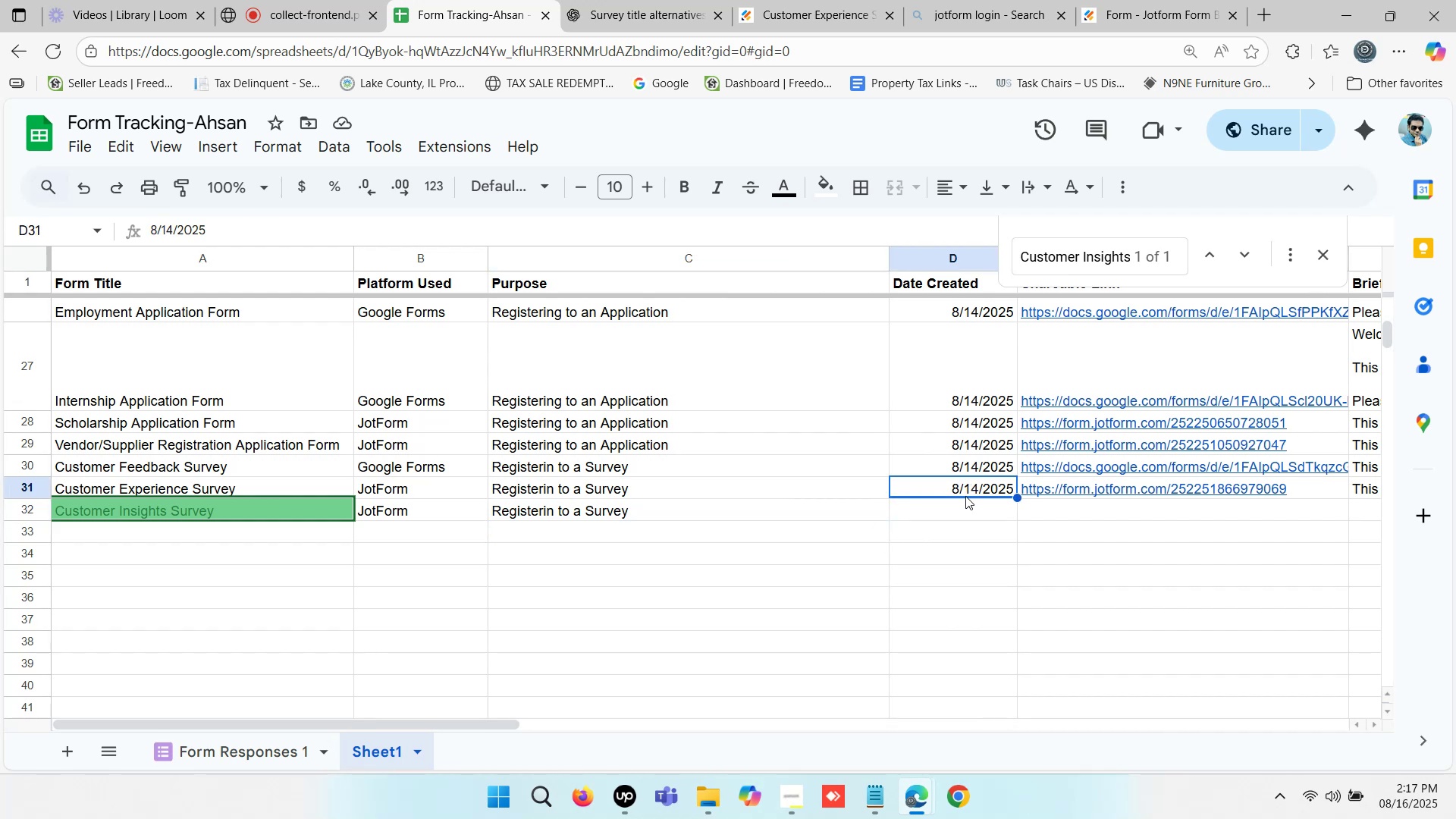 
left_click([965, 496])
 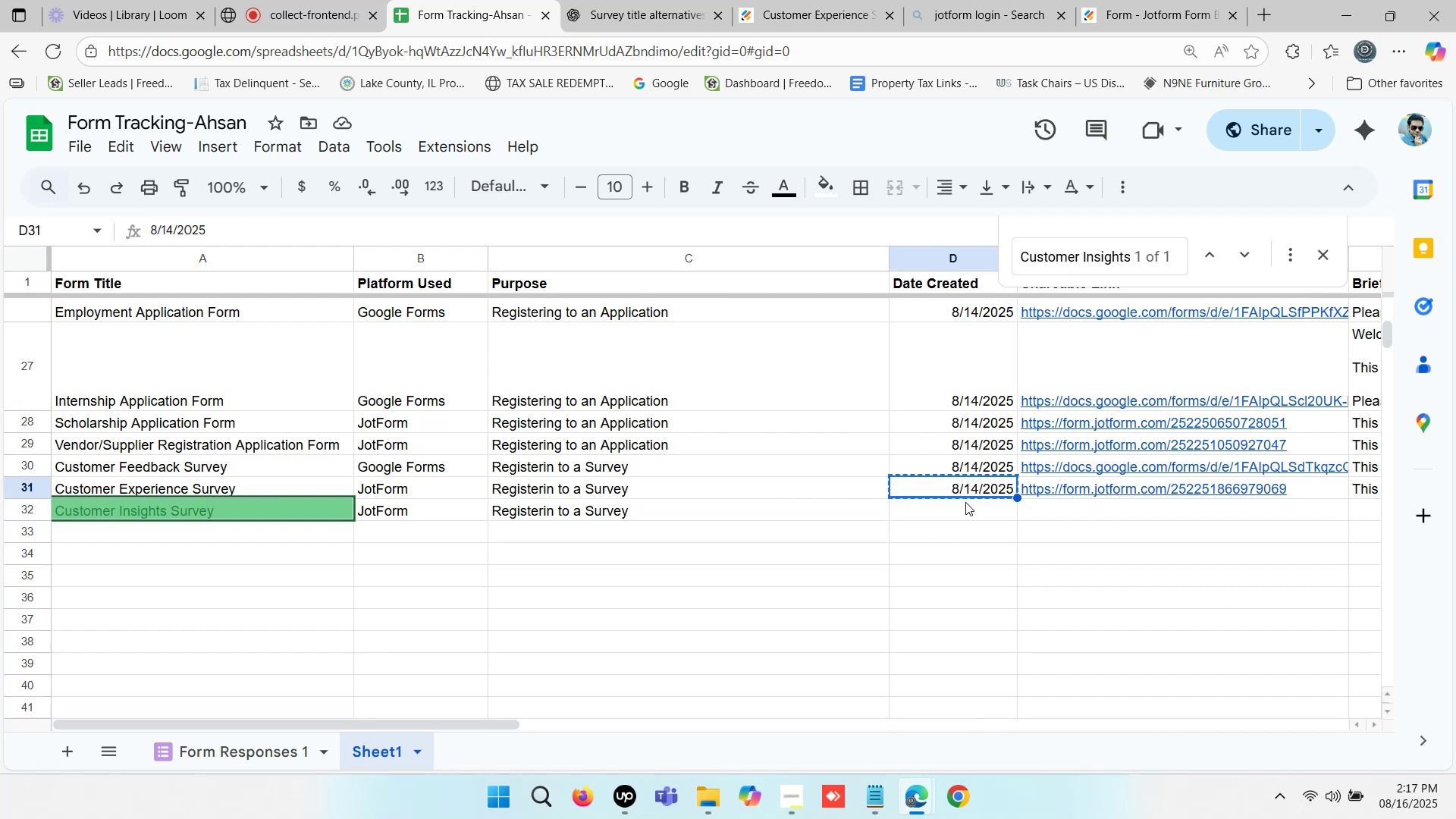 
left_click([965, 507])
 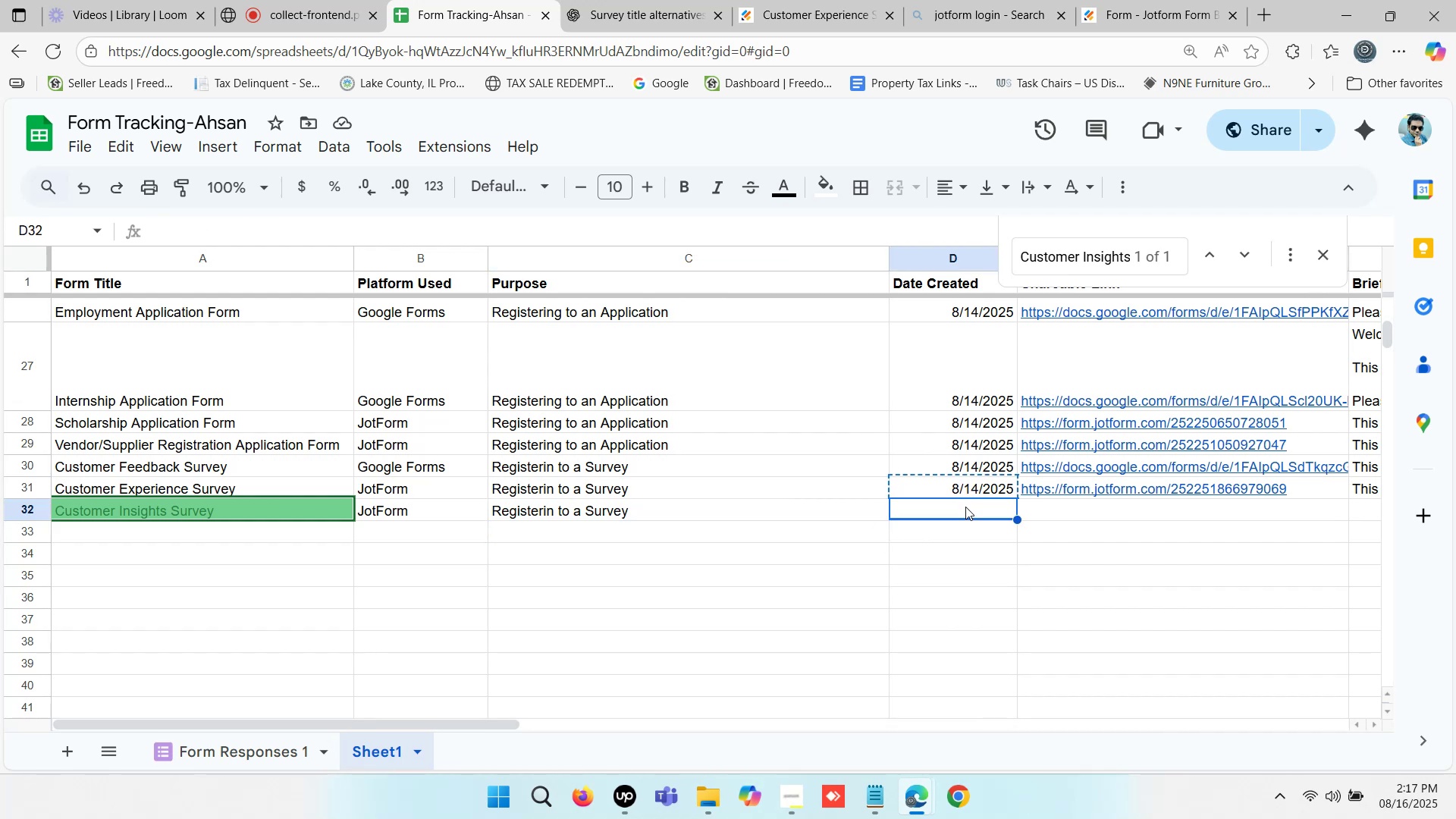 
key(Control+ControlLeft)
 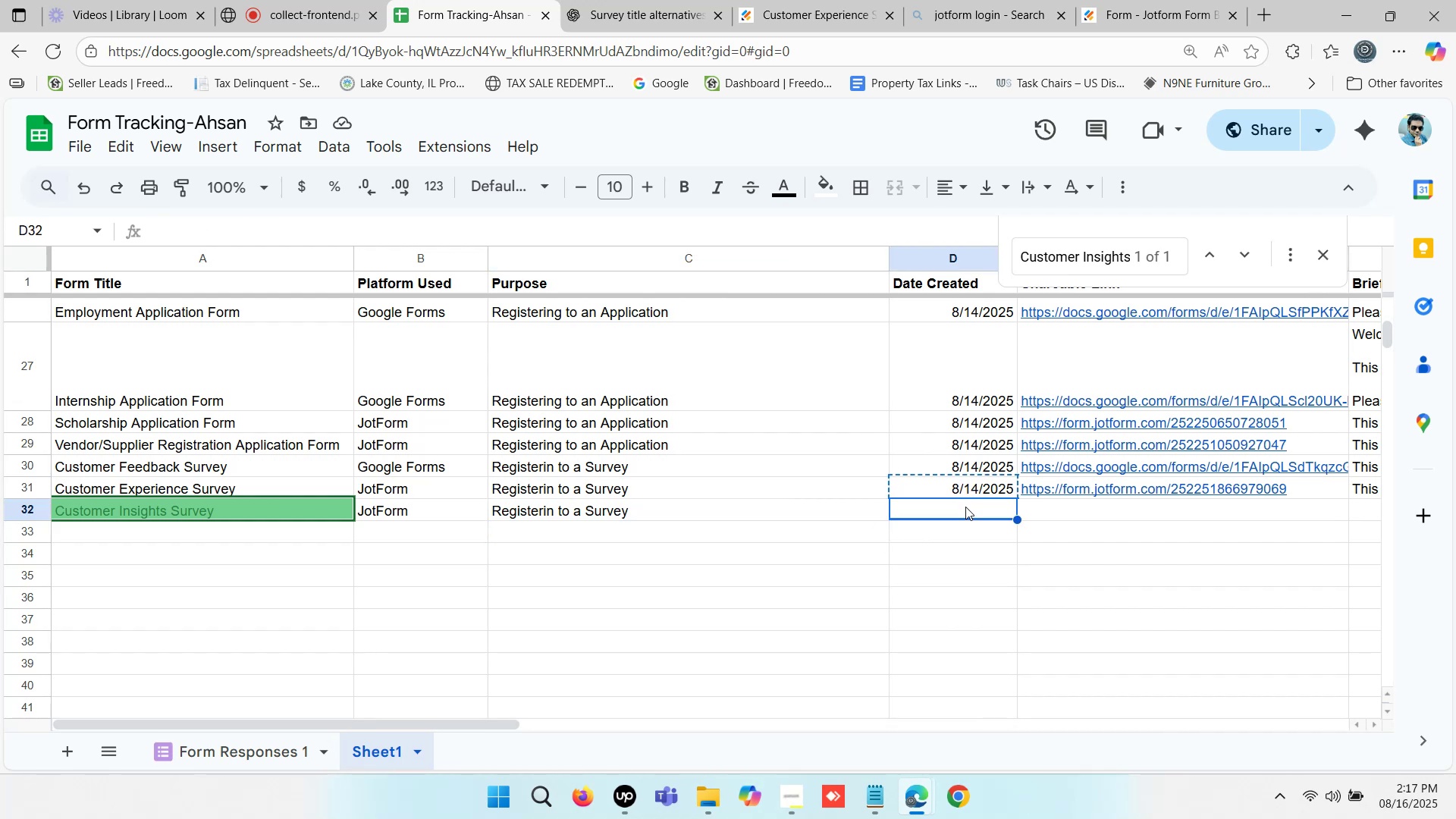 
key(Control+V)
 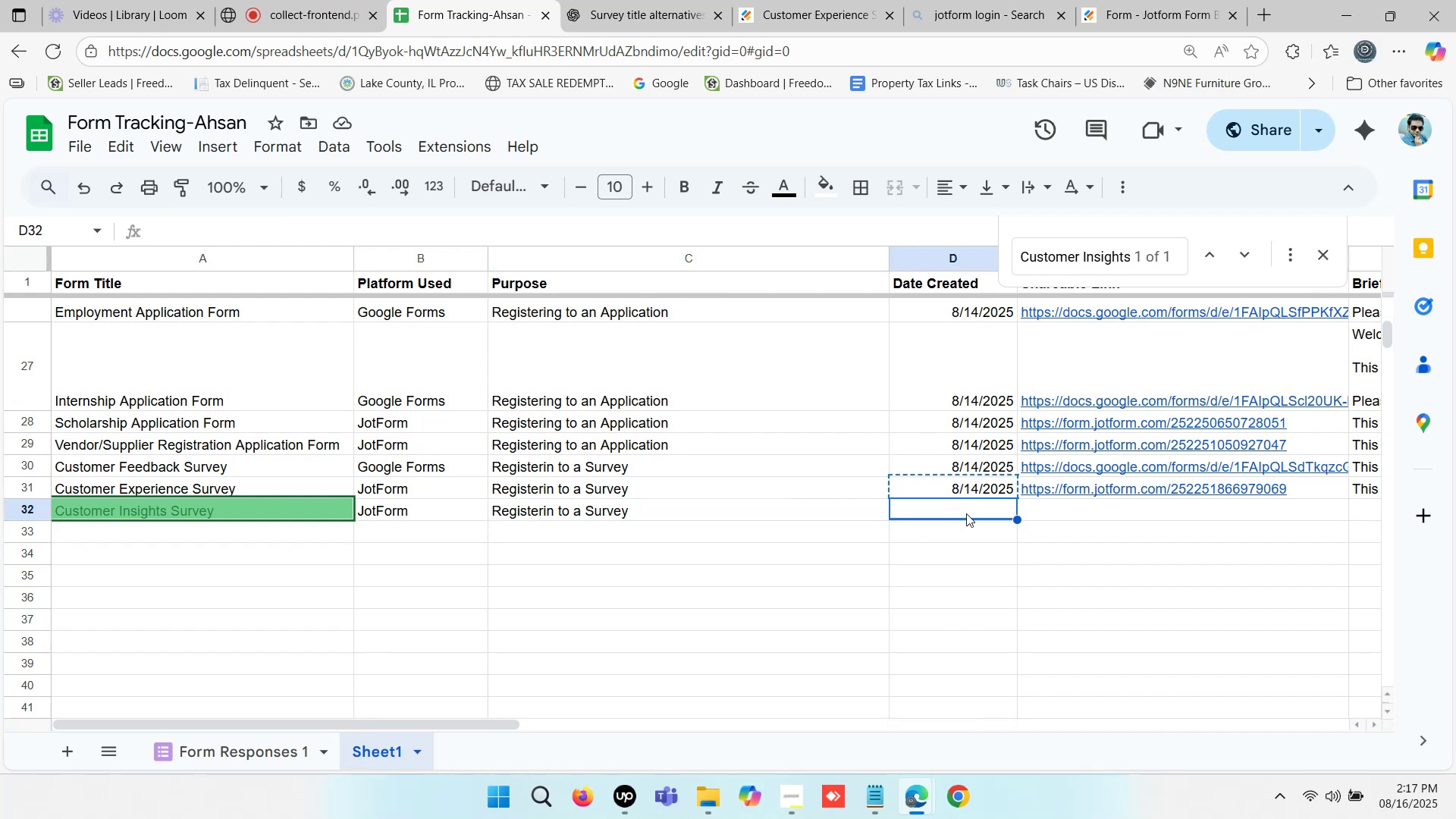 
left_click([966, 513])
 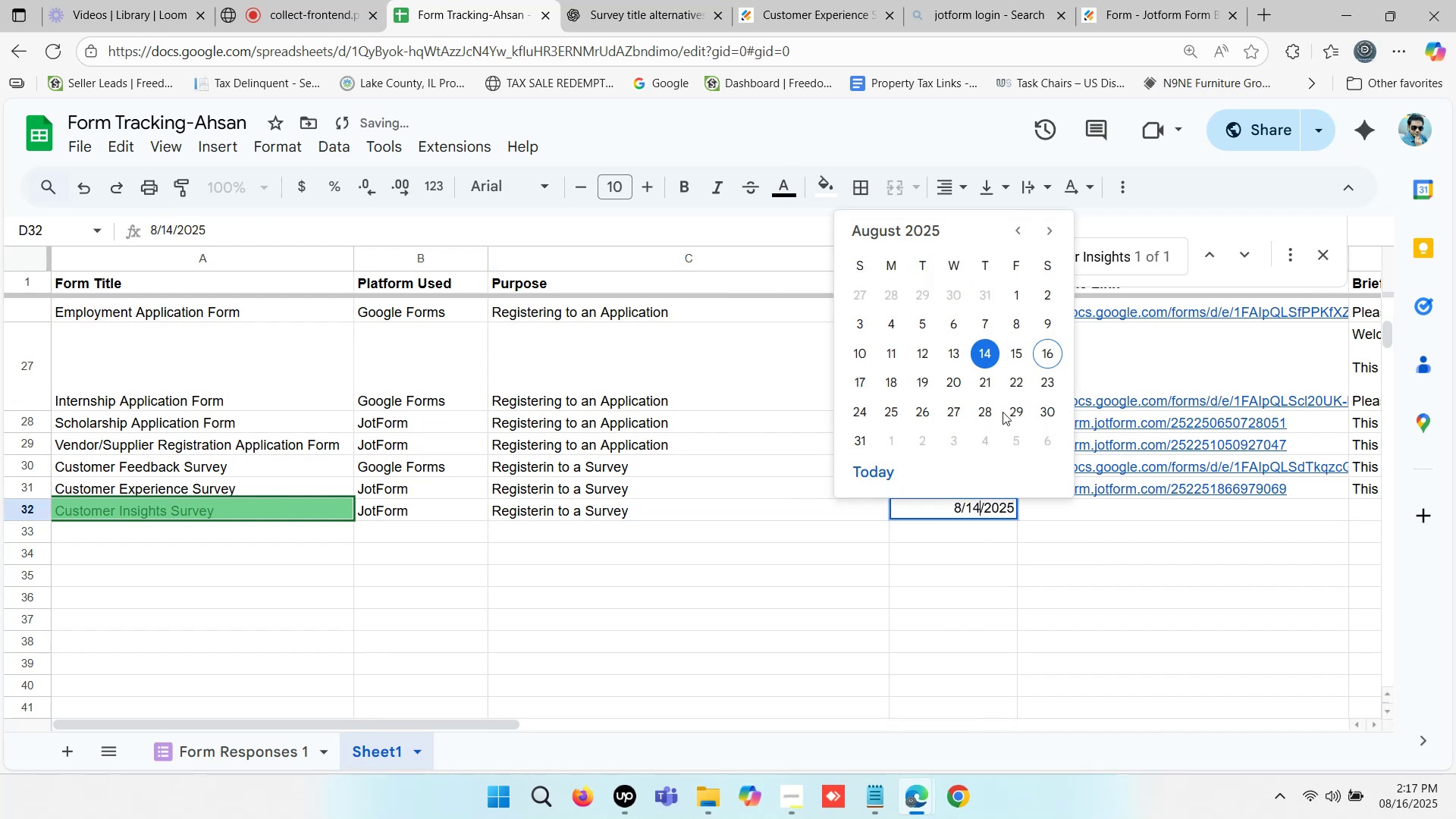 
left_click([1018, 347])
 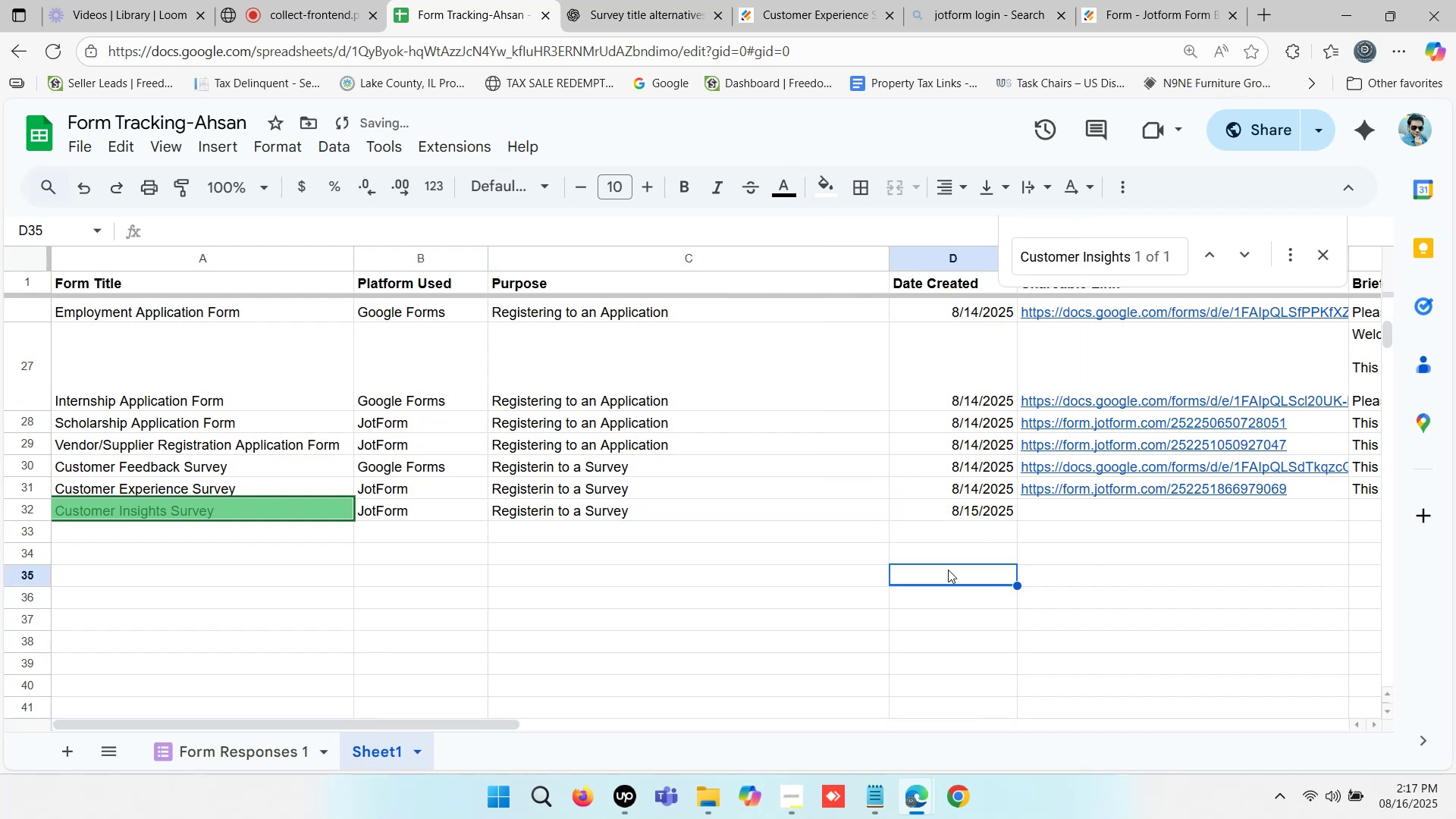 
double_click([835, 559])
 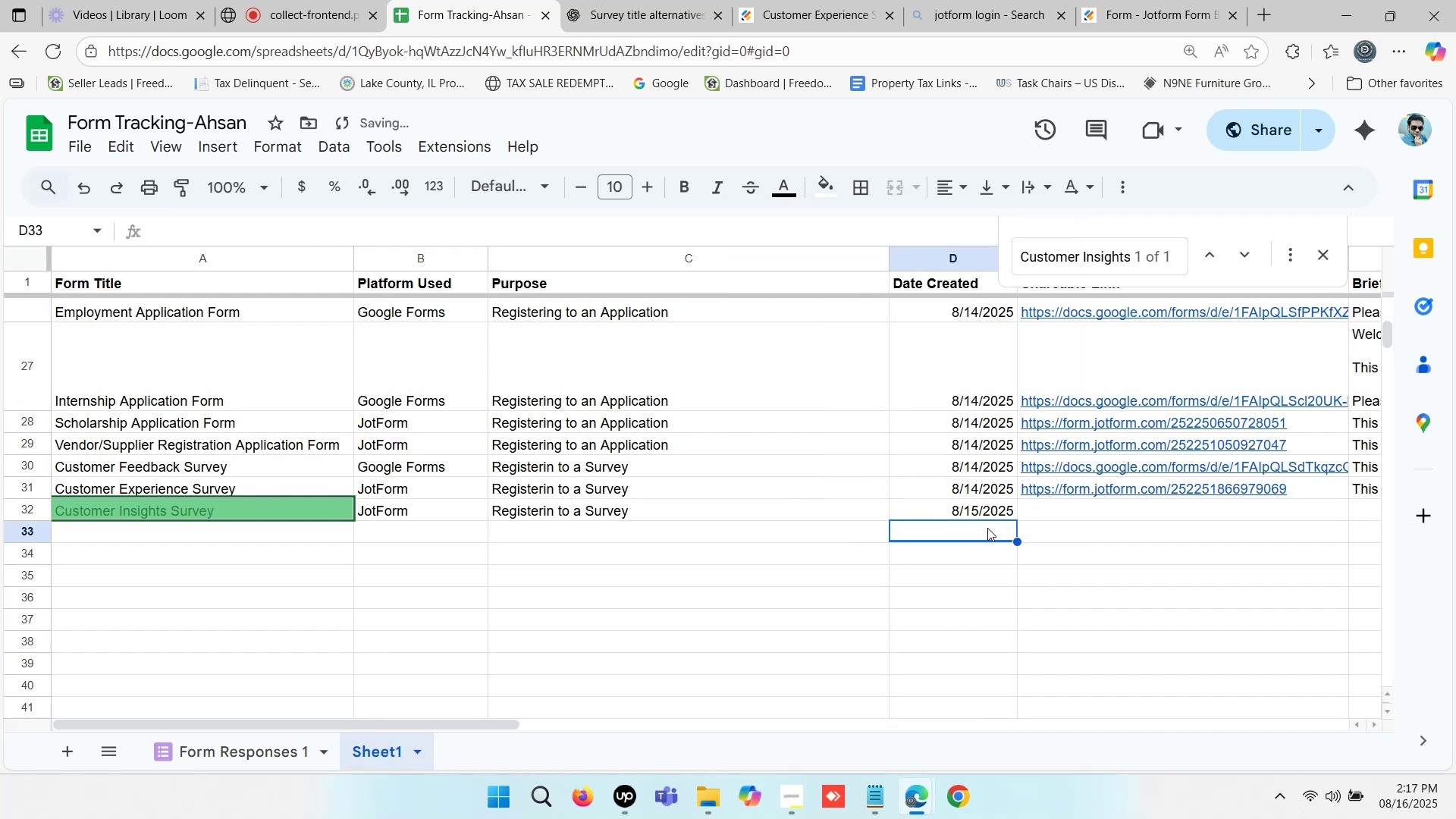 
double_click([984, 511])
 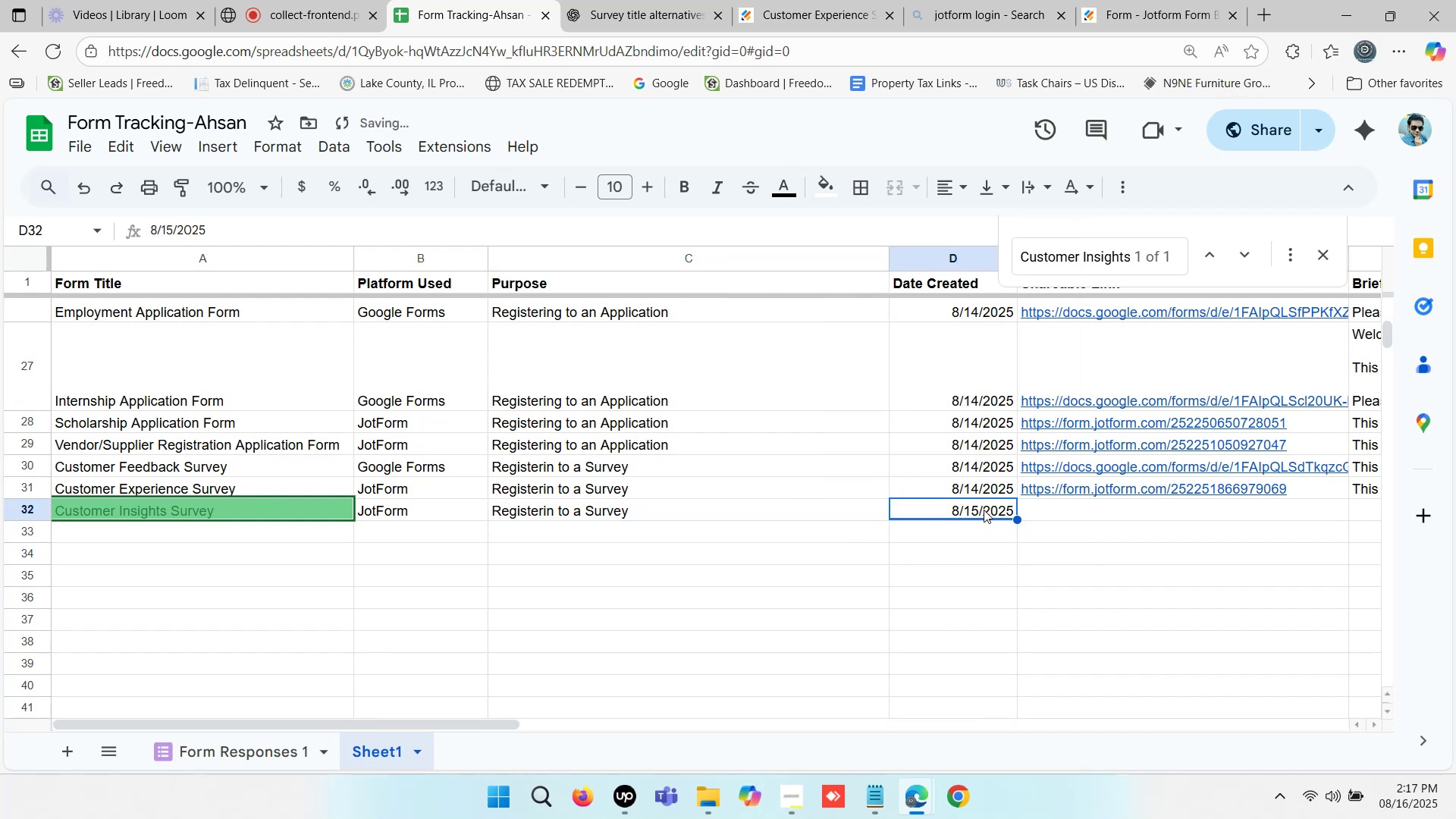 
left_click([984, 507])
 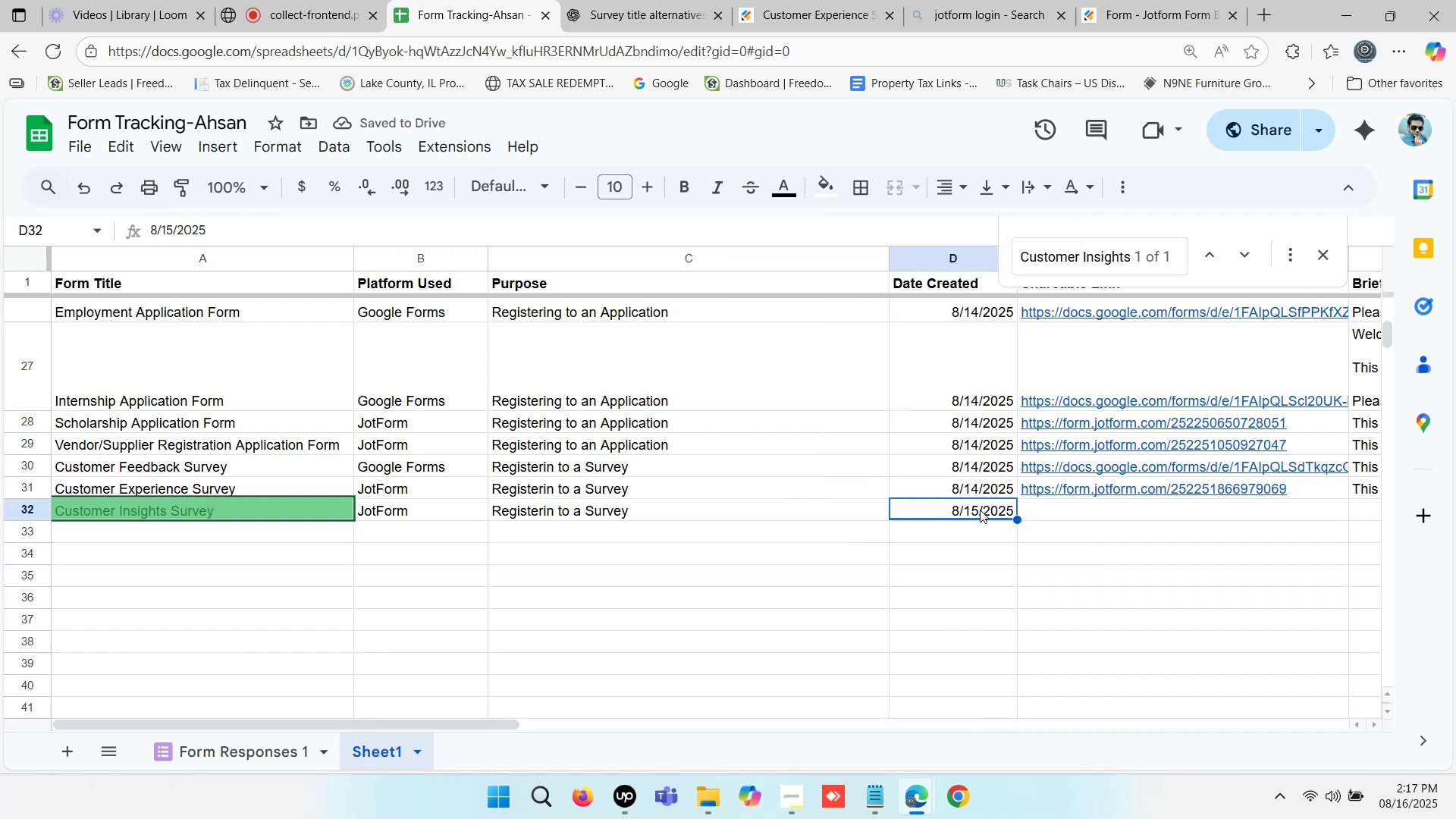 
double_click([980, 513])
 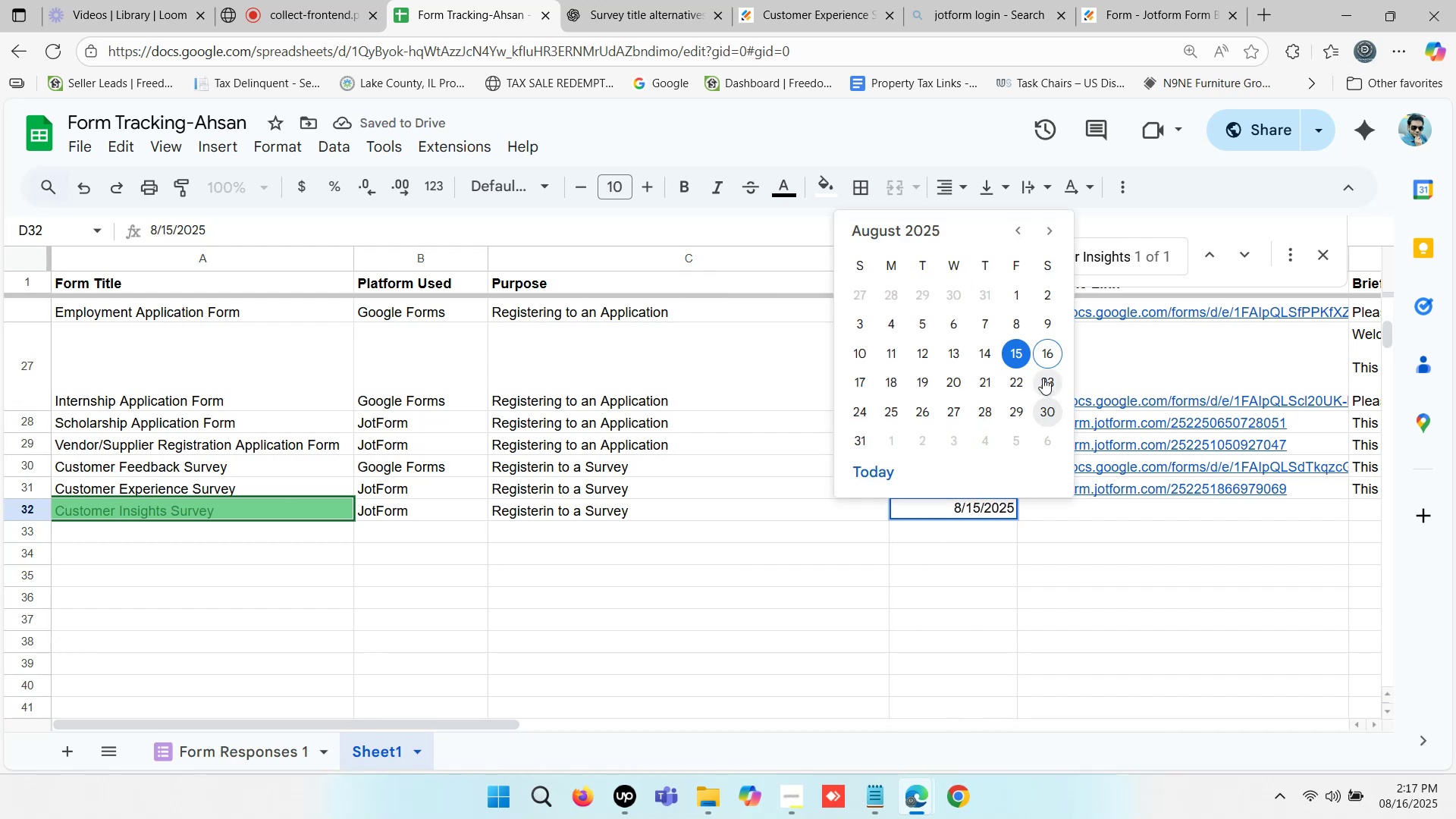 
left_click([1043, 349])
 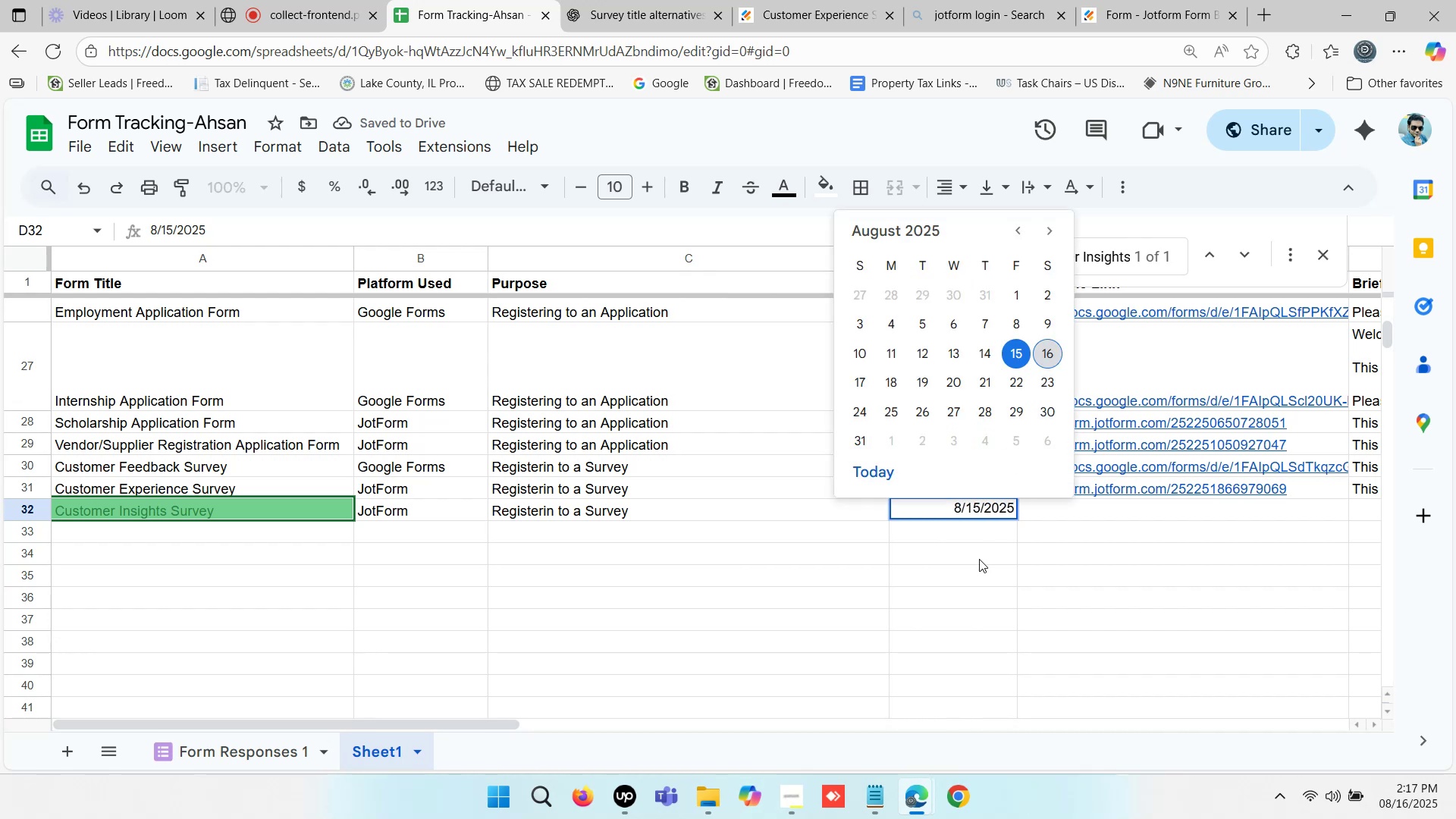 
left_click([975, 563])
 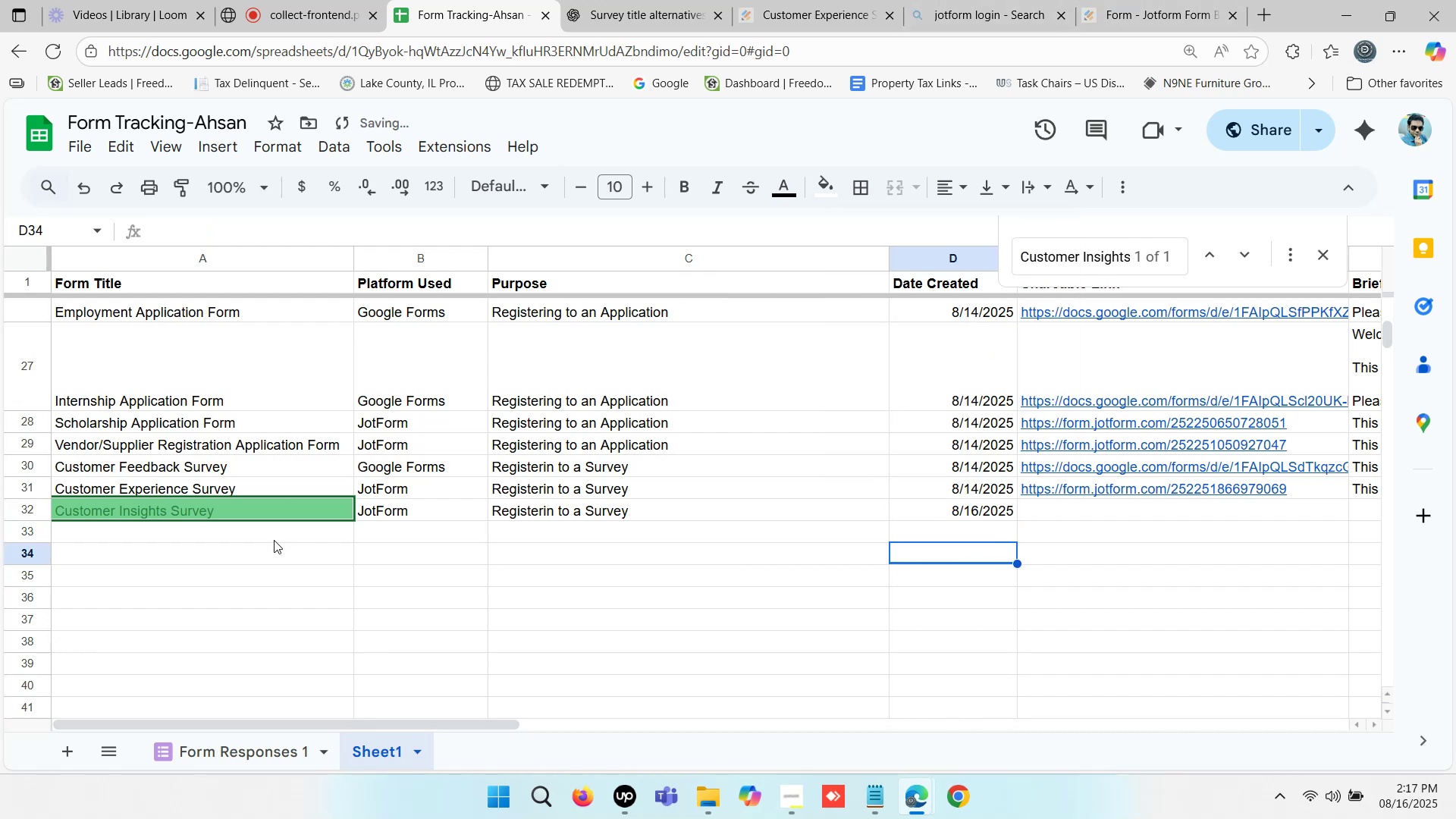 
double_click([260, 514])
 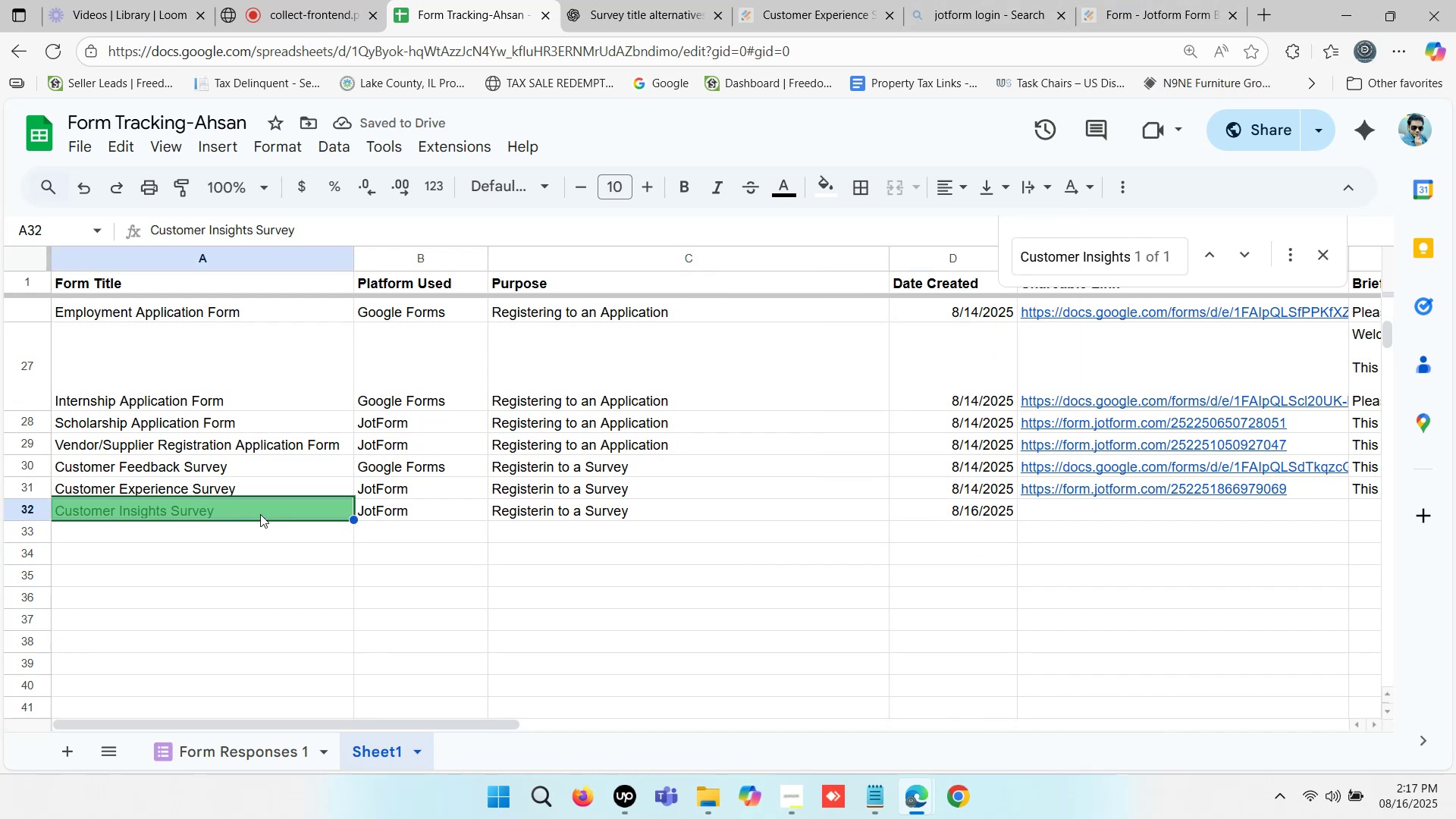 
key(Control+ControlLeft)
 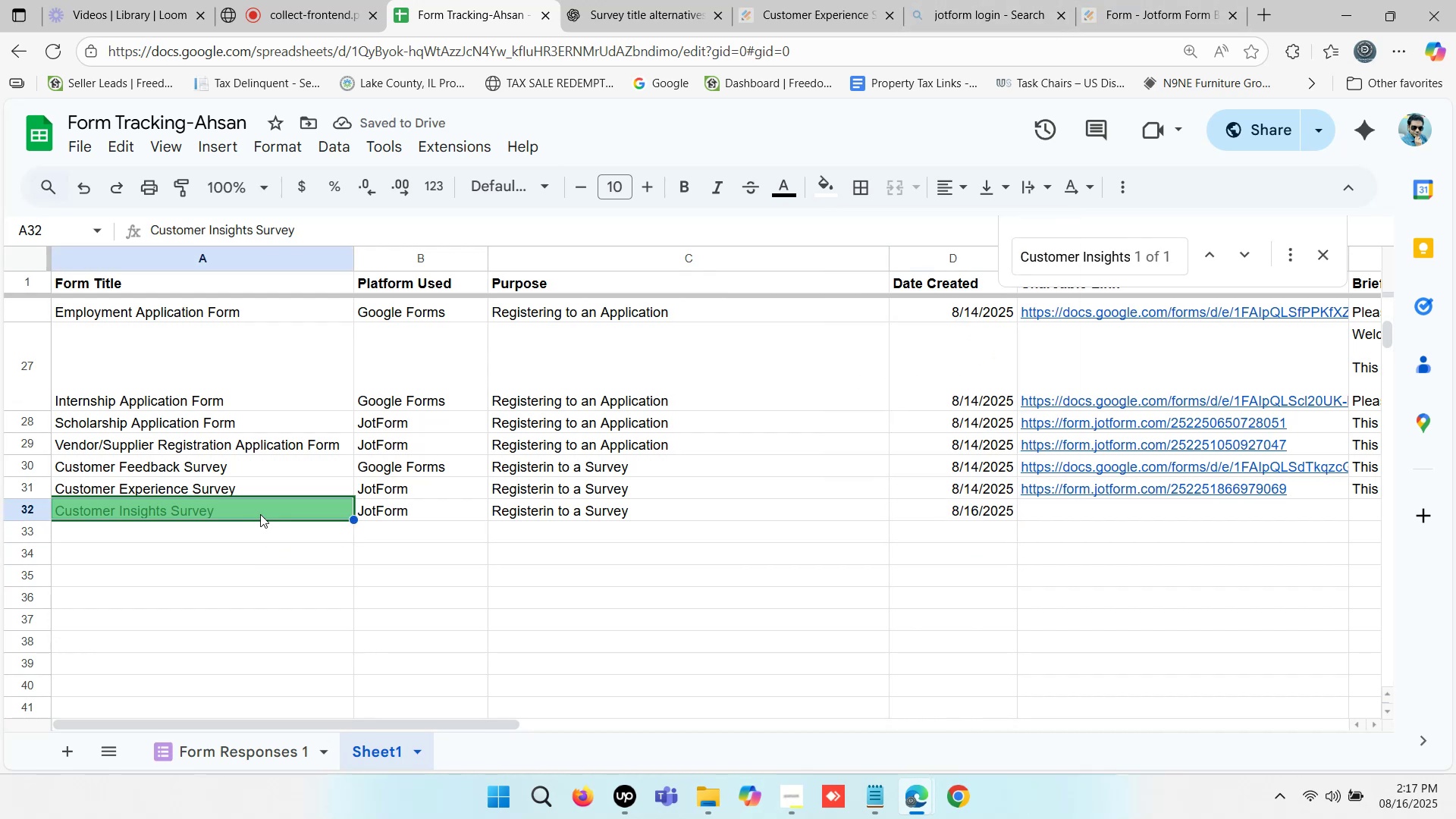 
key(Control+C)
 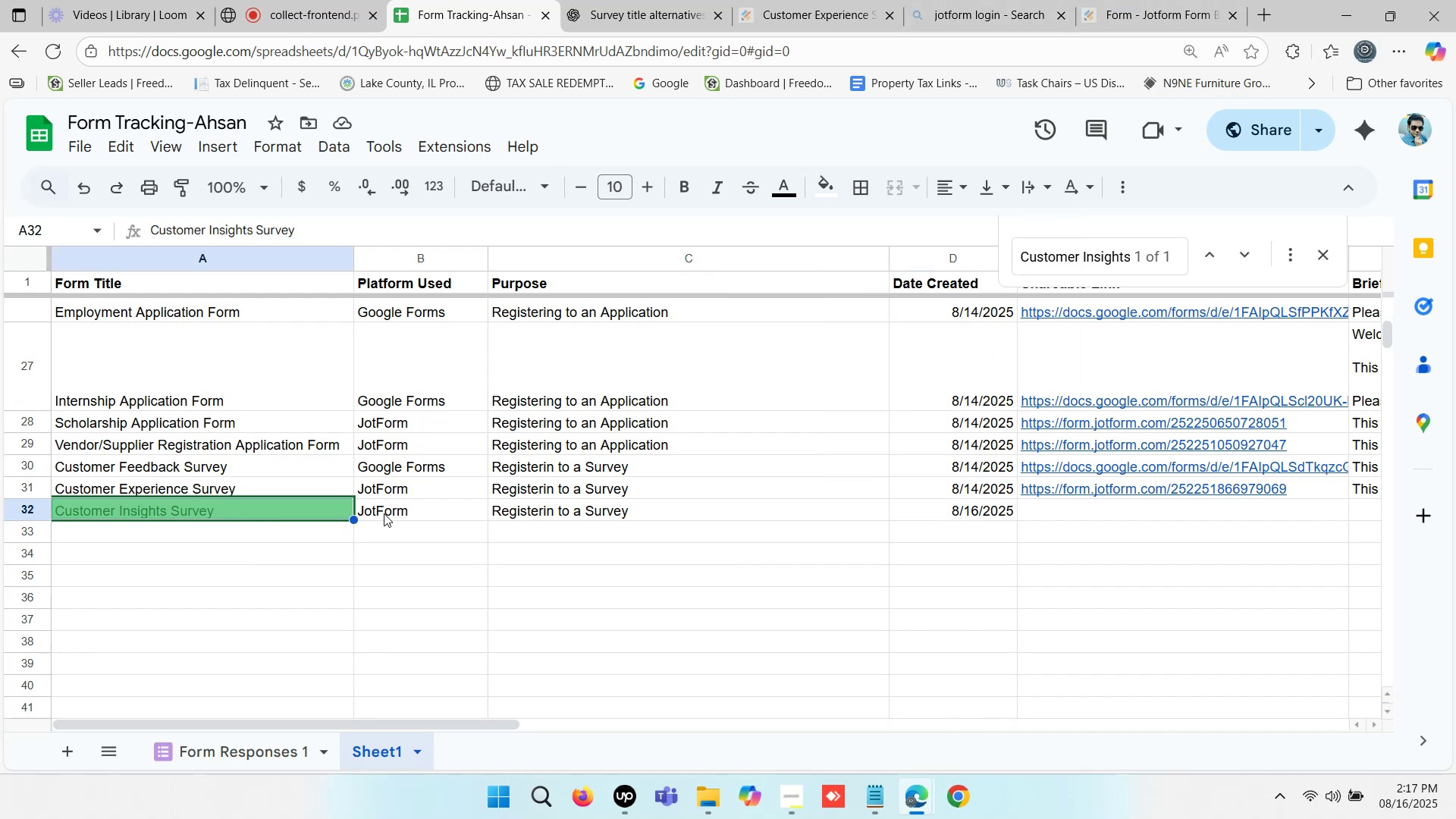 
wait(5.63)
 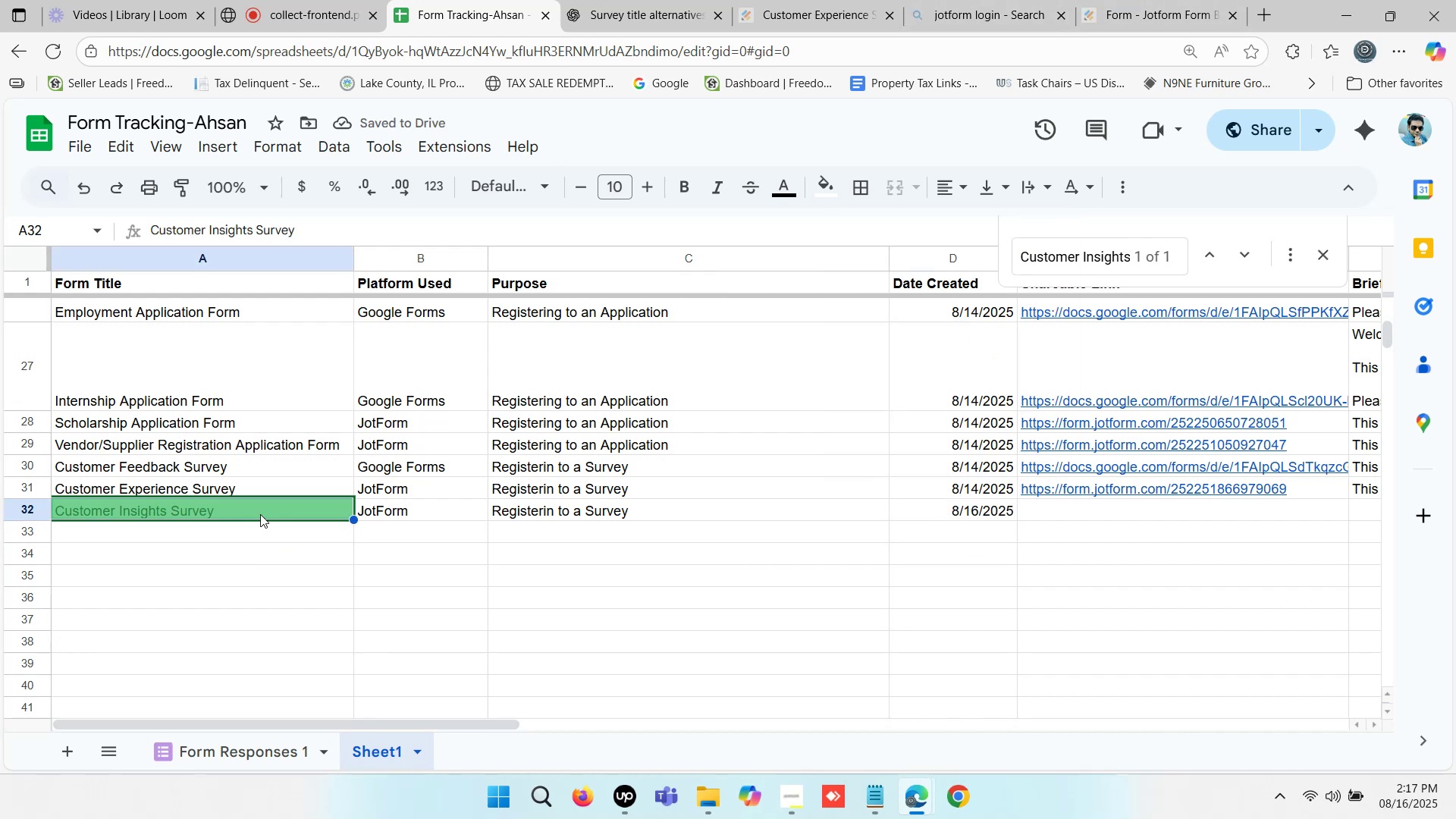 
left_click([297, 554])
 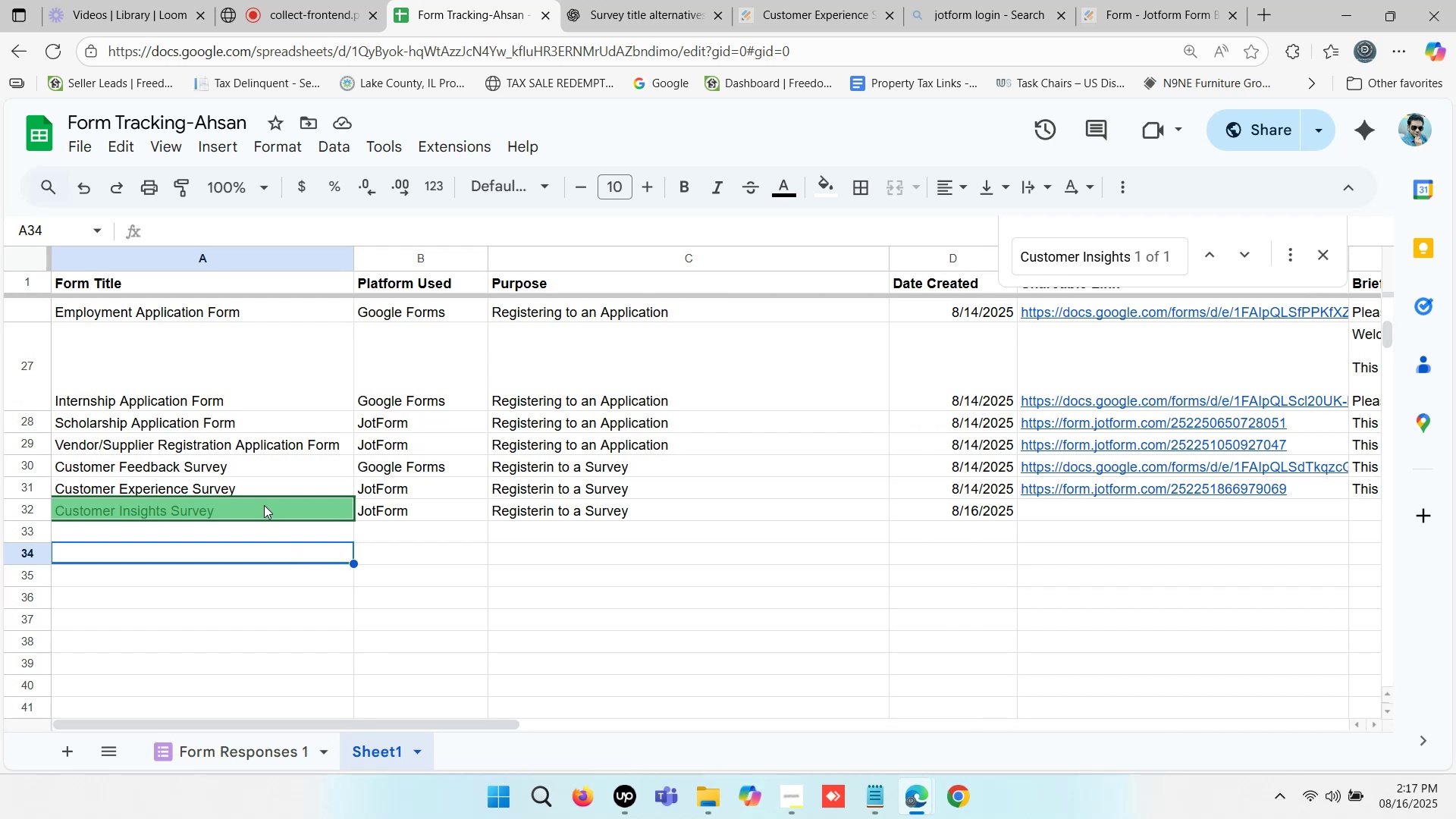 
left_click([263, 501])
 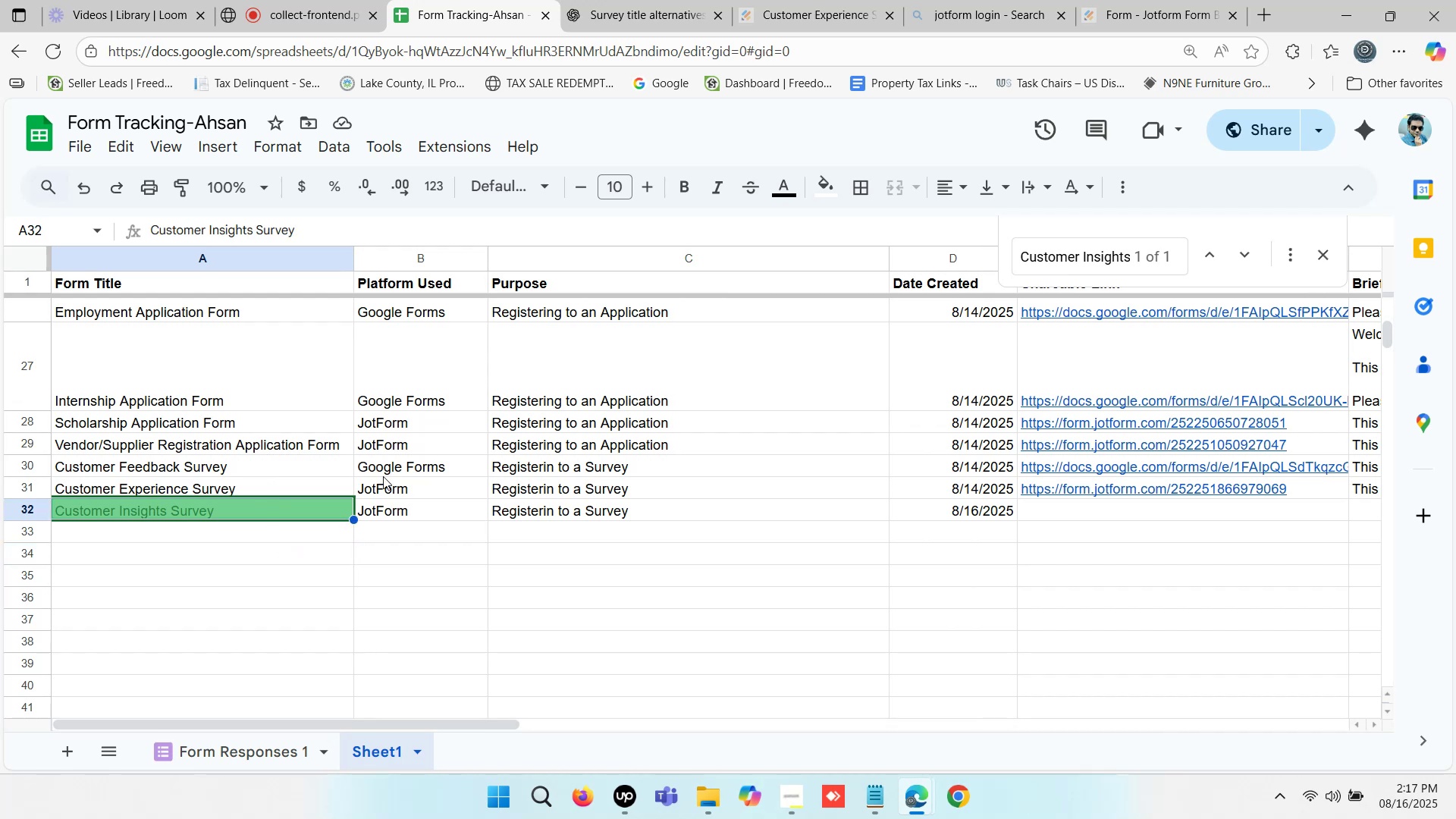 
wait(7.32)
 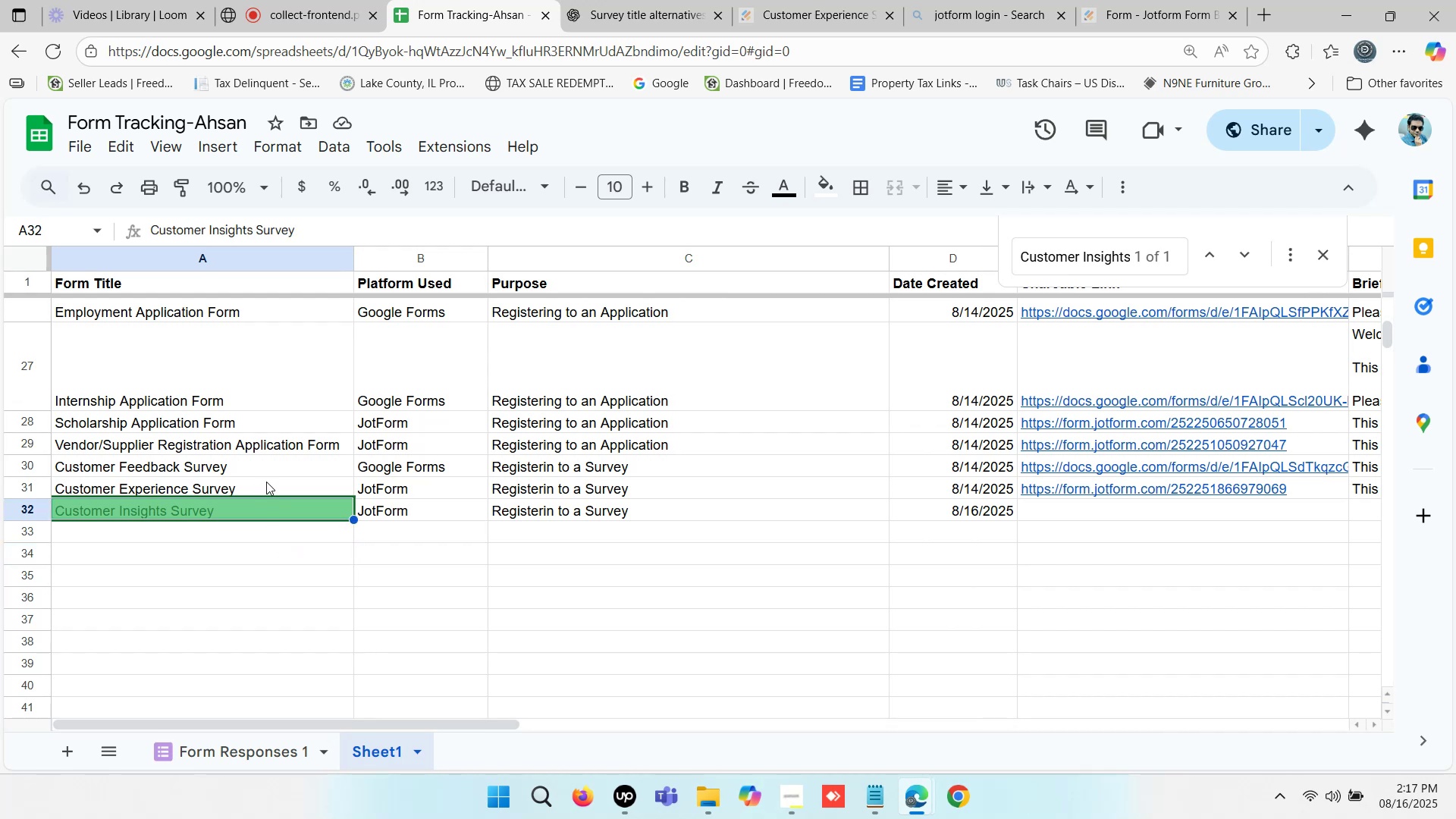 
left_click([475, 540])
 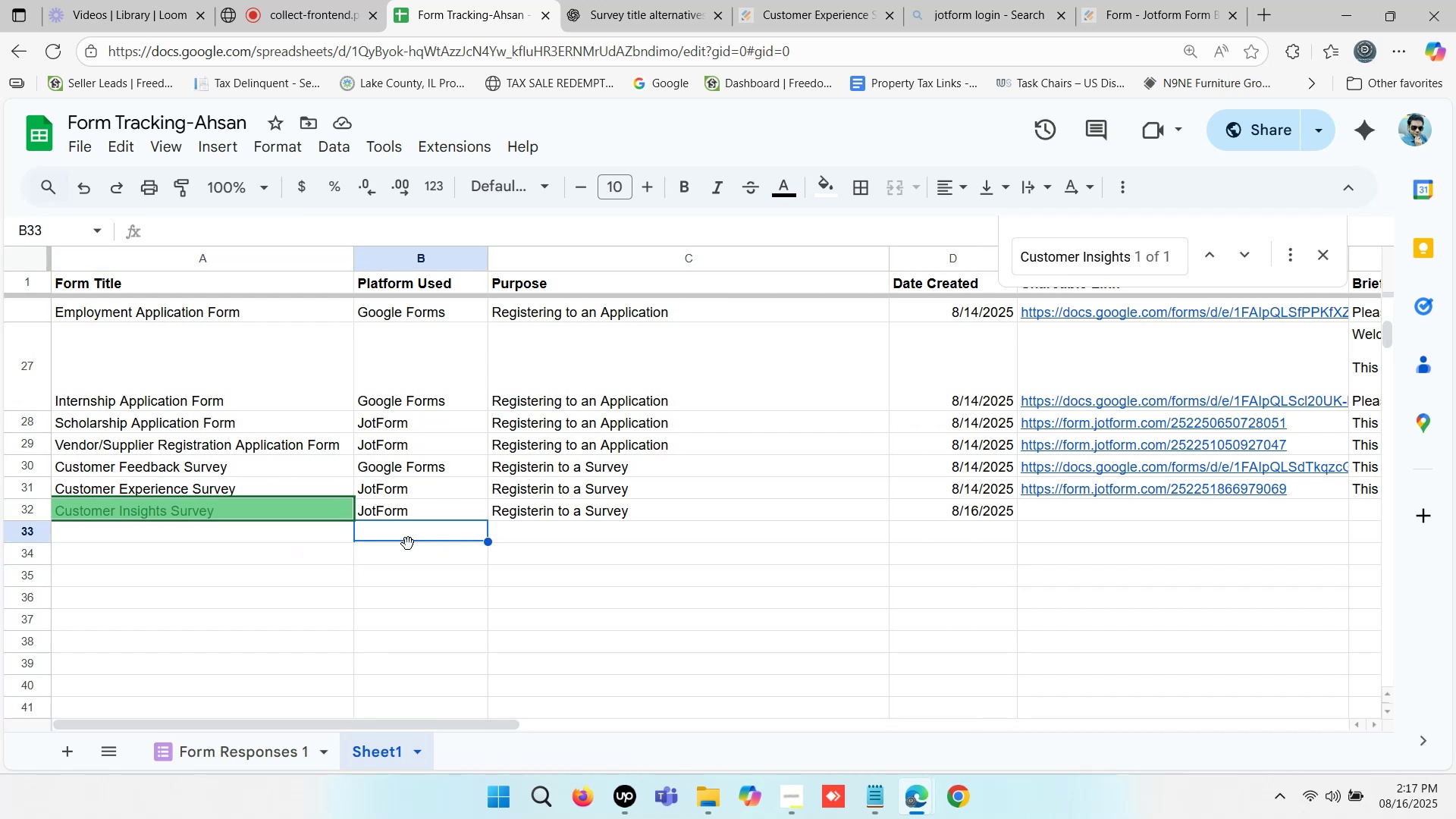 
left_click([318, 550])
 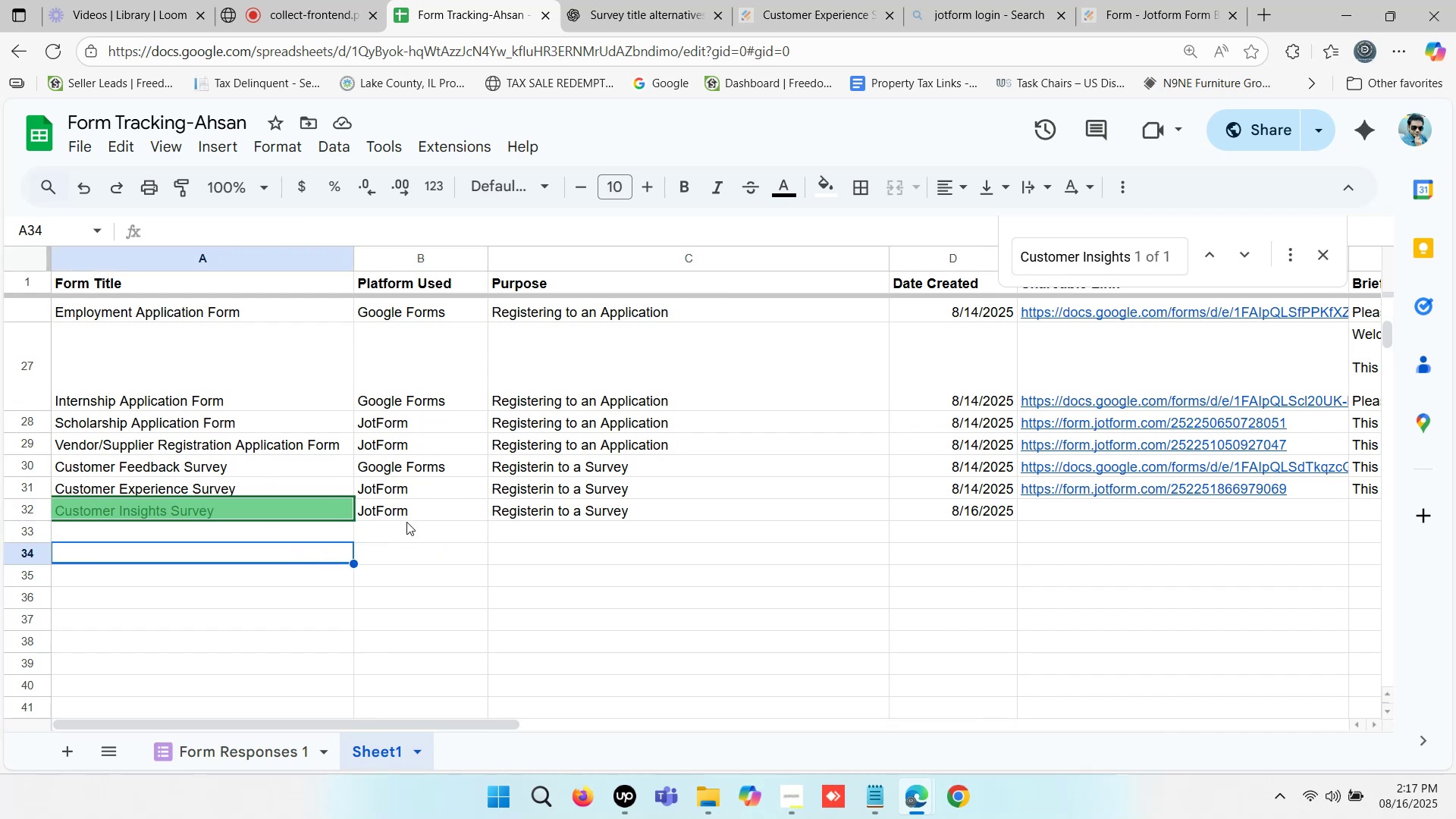 
left_click([406, 522])
 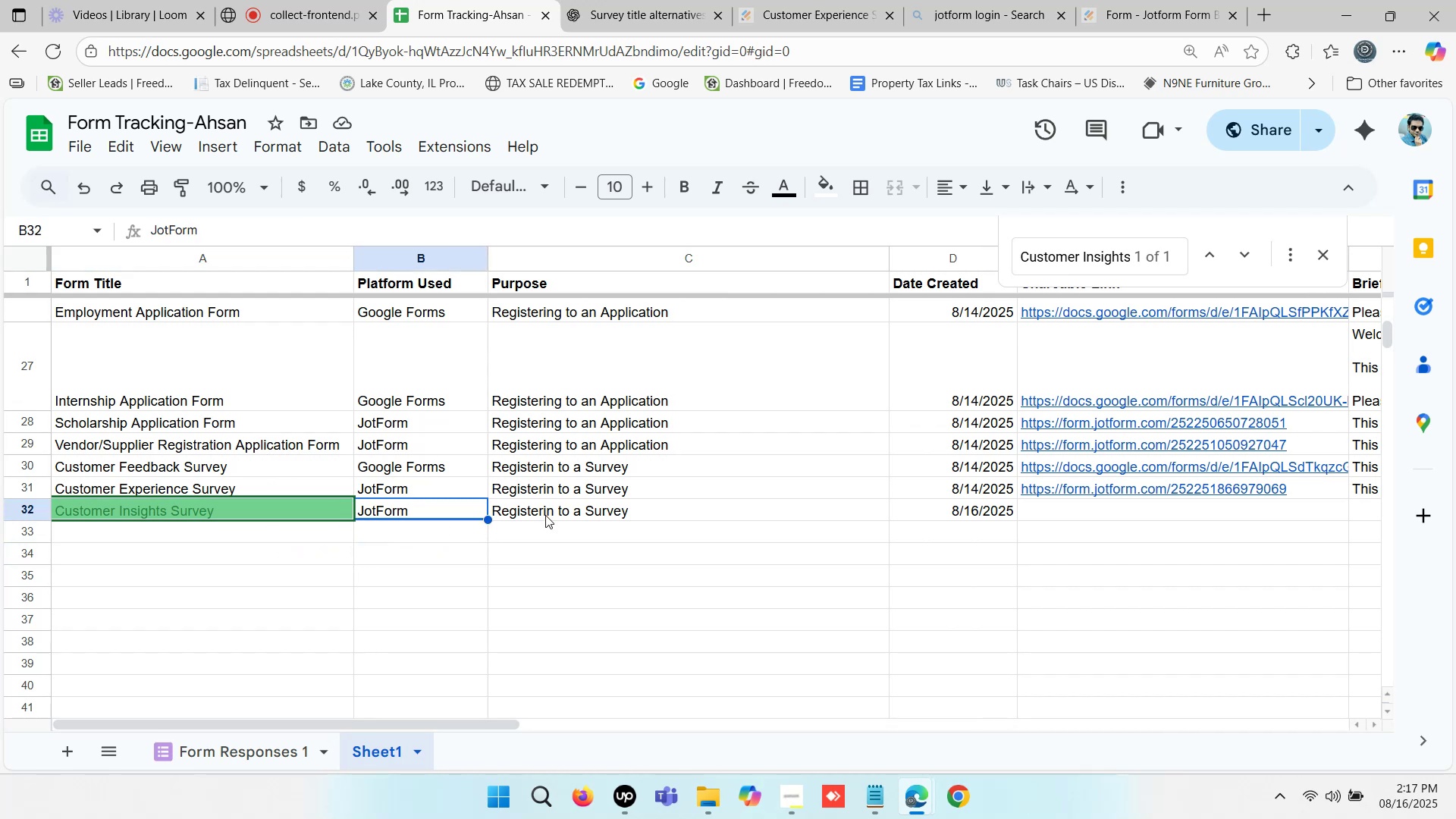 
left_click([543, 520])
 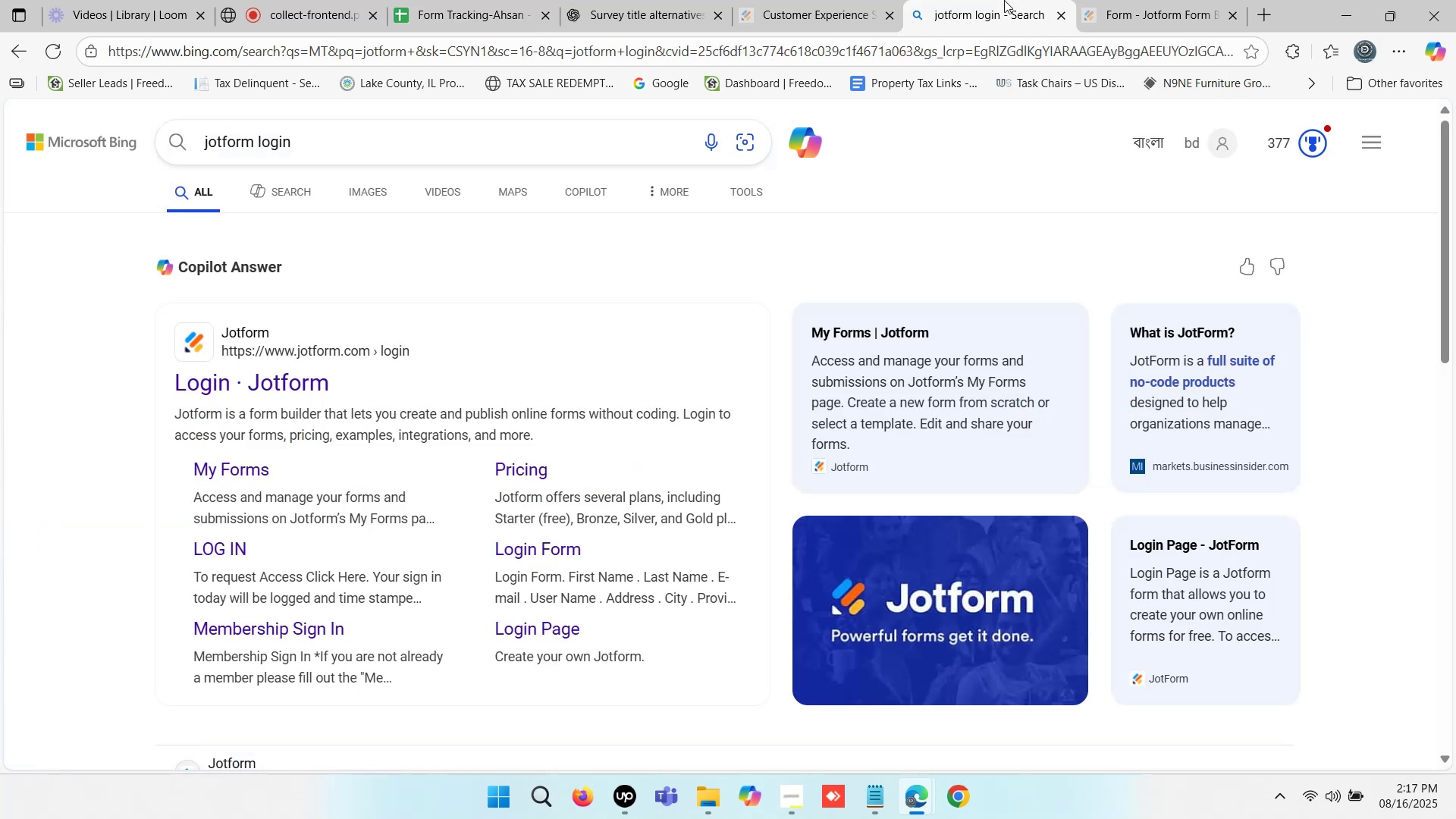 
left_click([1056, 18])
 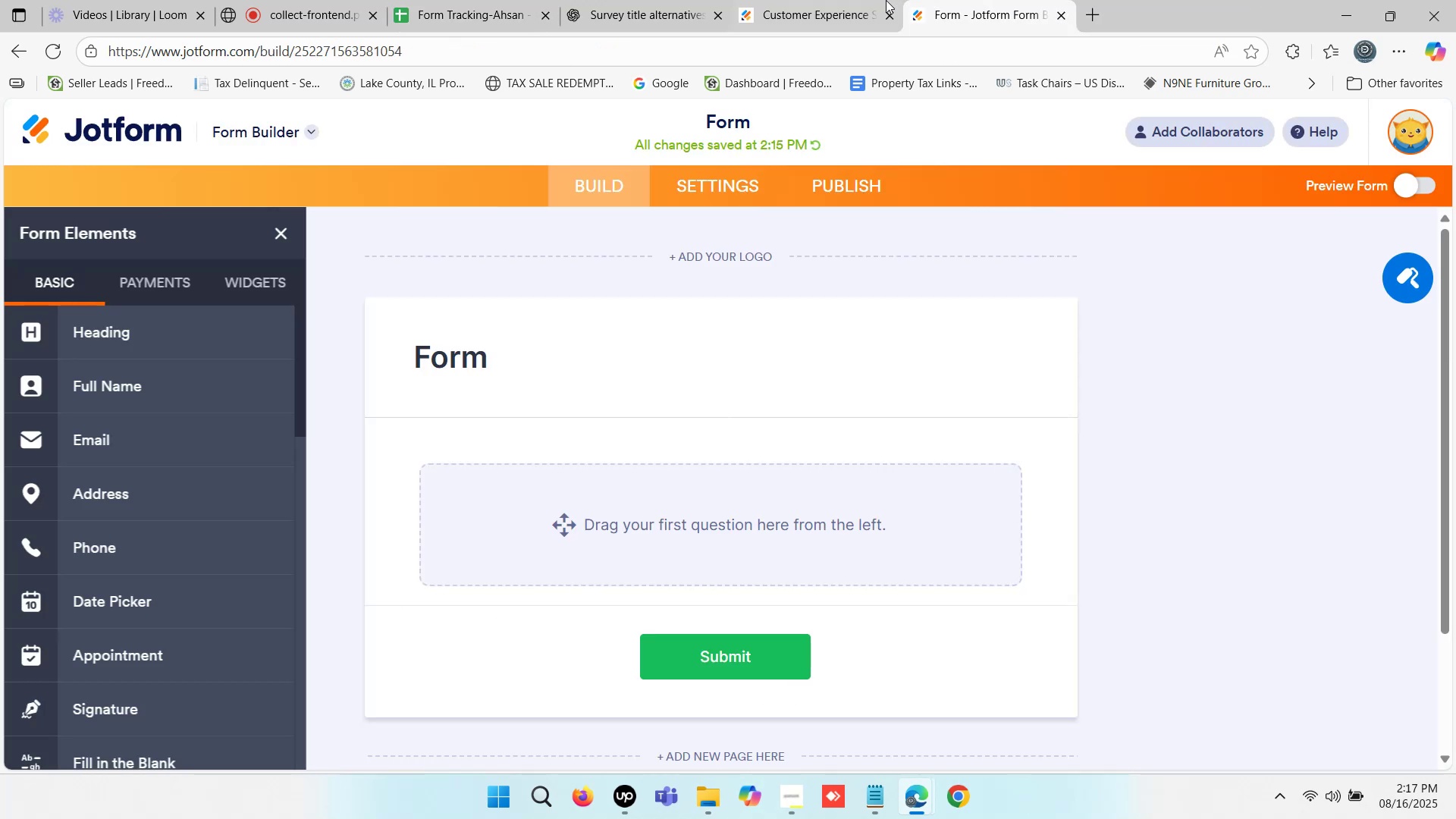 
left_click([1043, 0])
 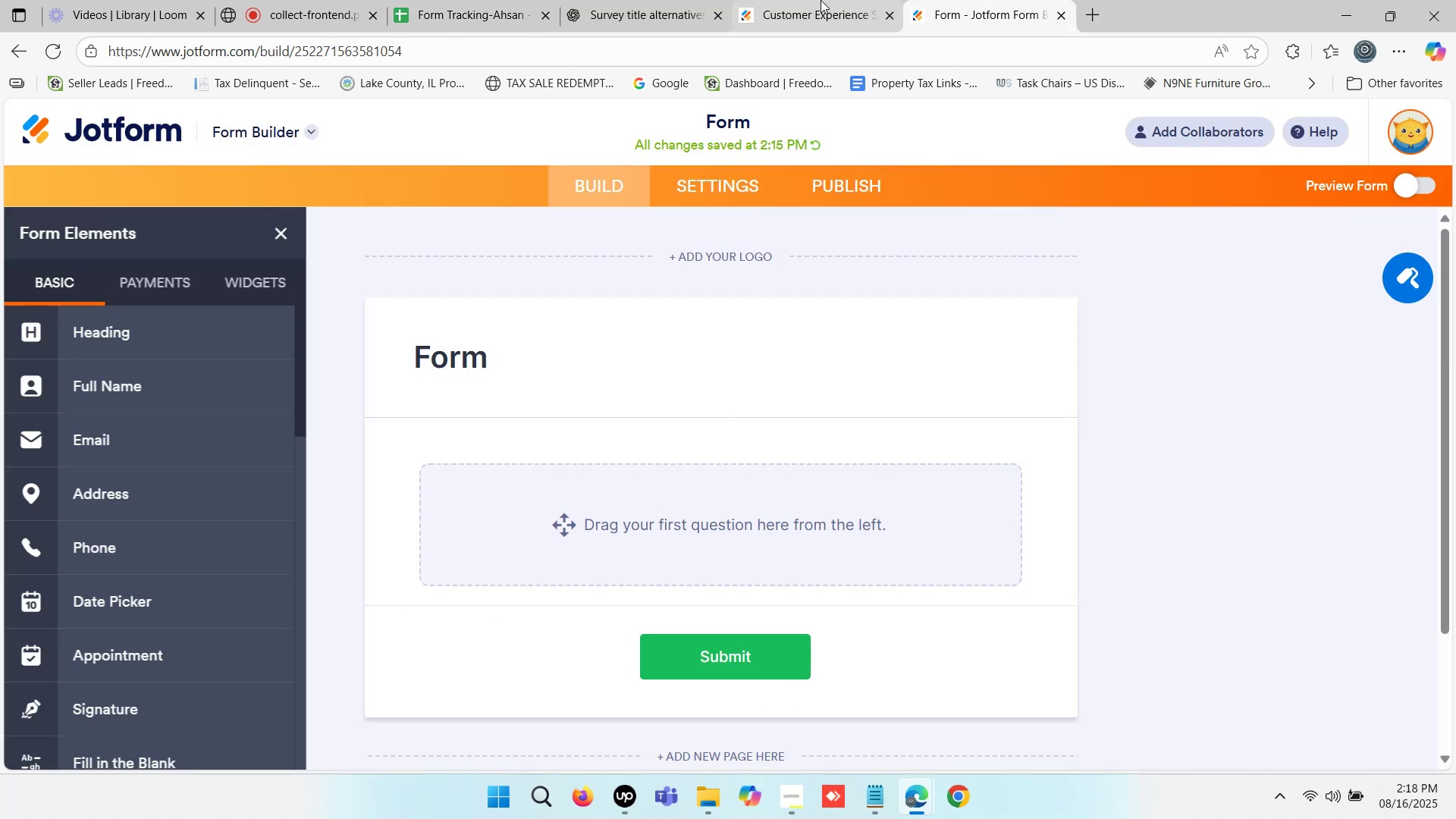 
left_click([801, 0])
 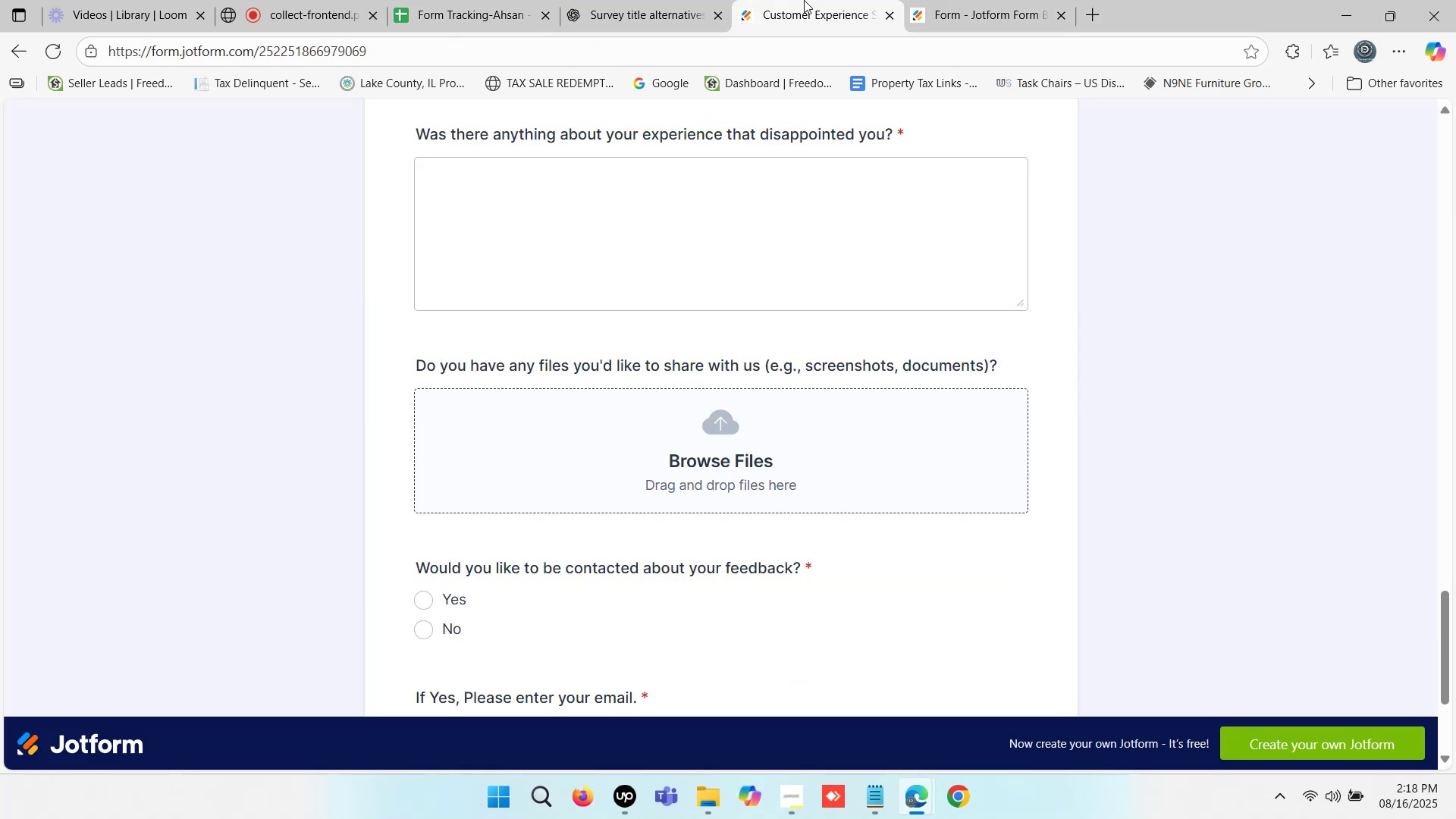 
left_click_drag(start_coordinate=[809, 0], to_coordinate=[962, 0])
 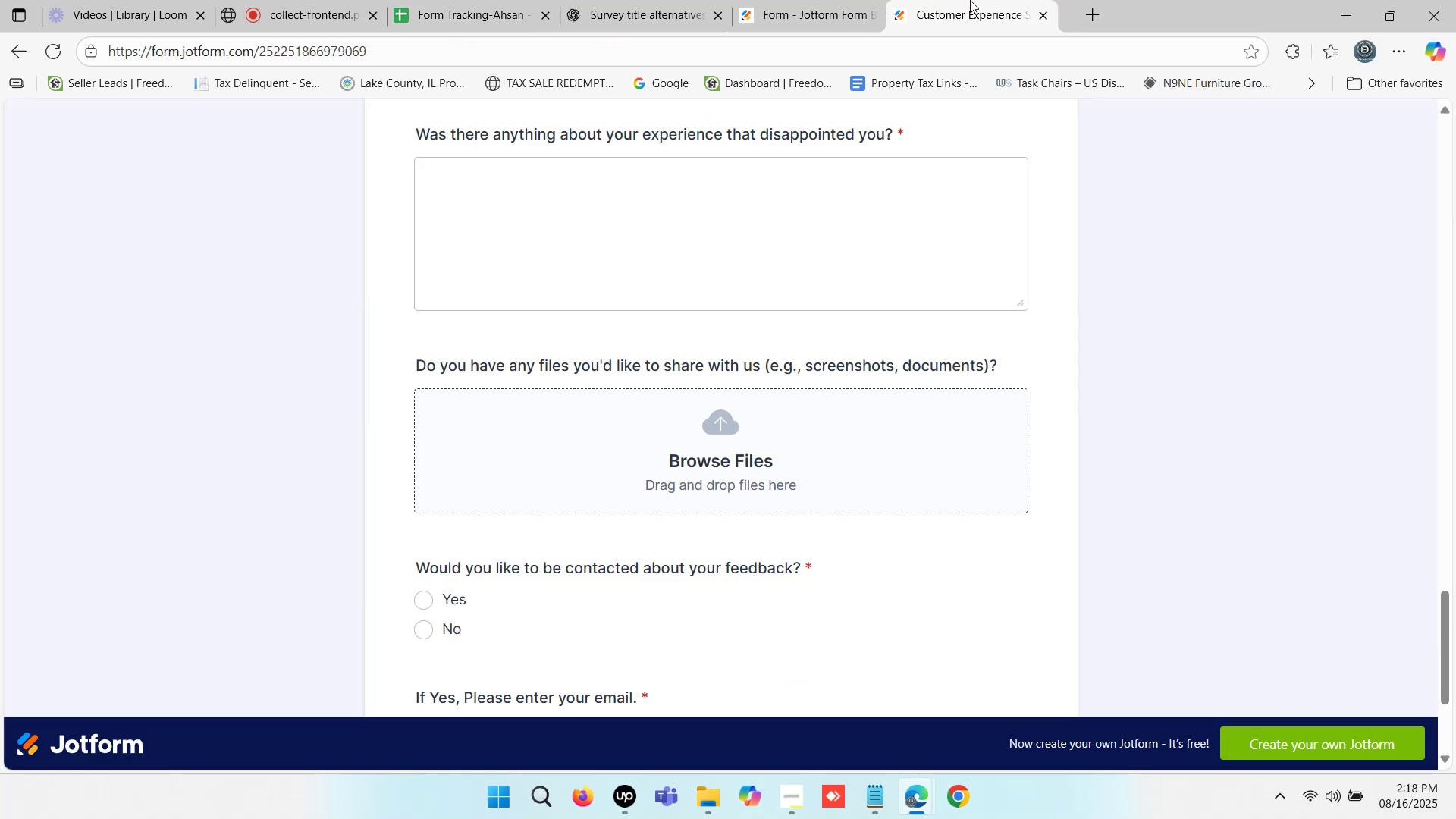 
left_click([971, 0])
 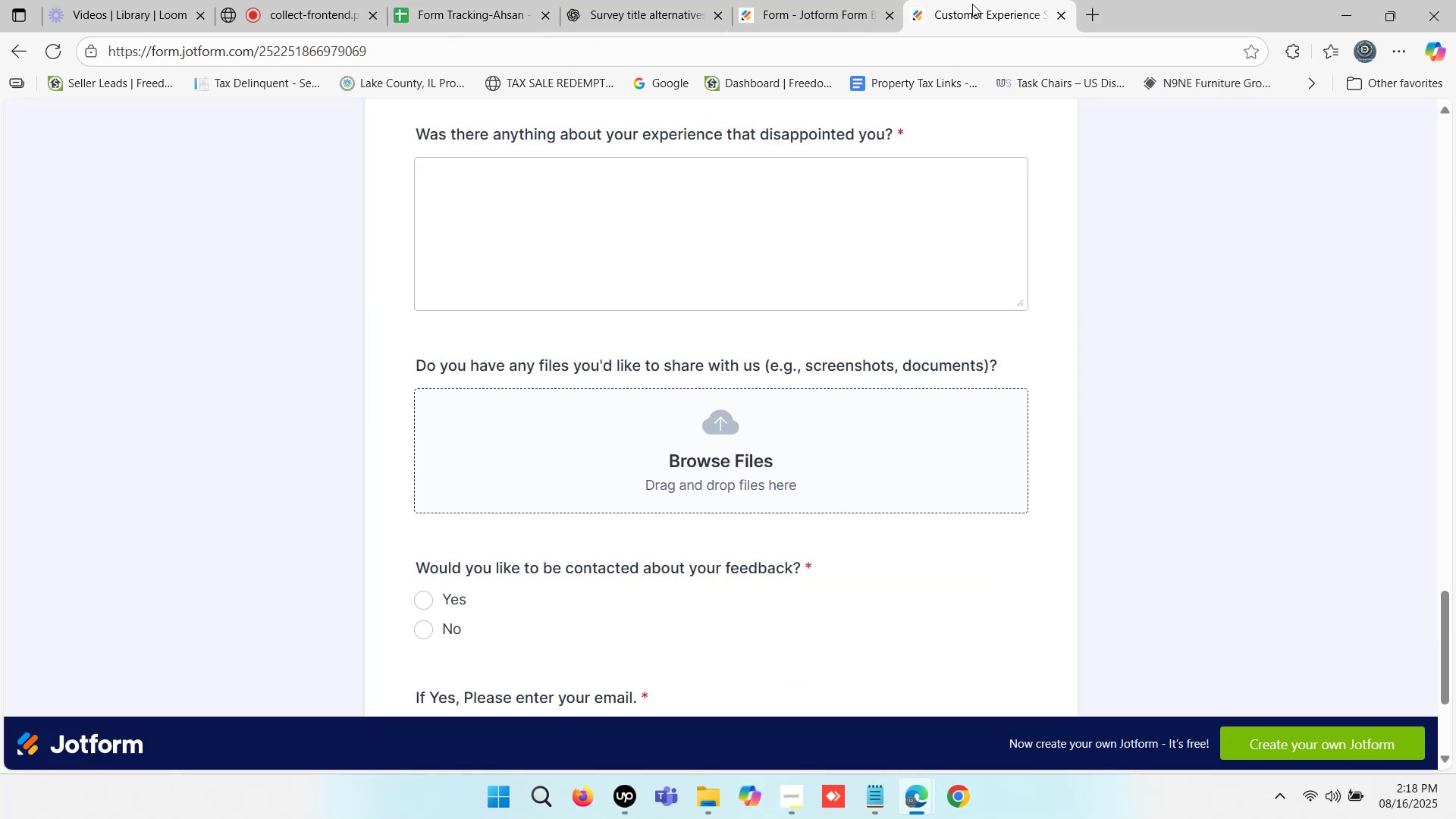 
scroll: coordinate [807, 379], scroll_direction: up, amount: 31.0
 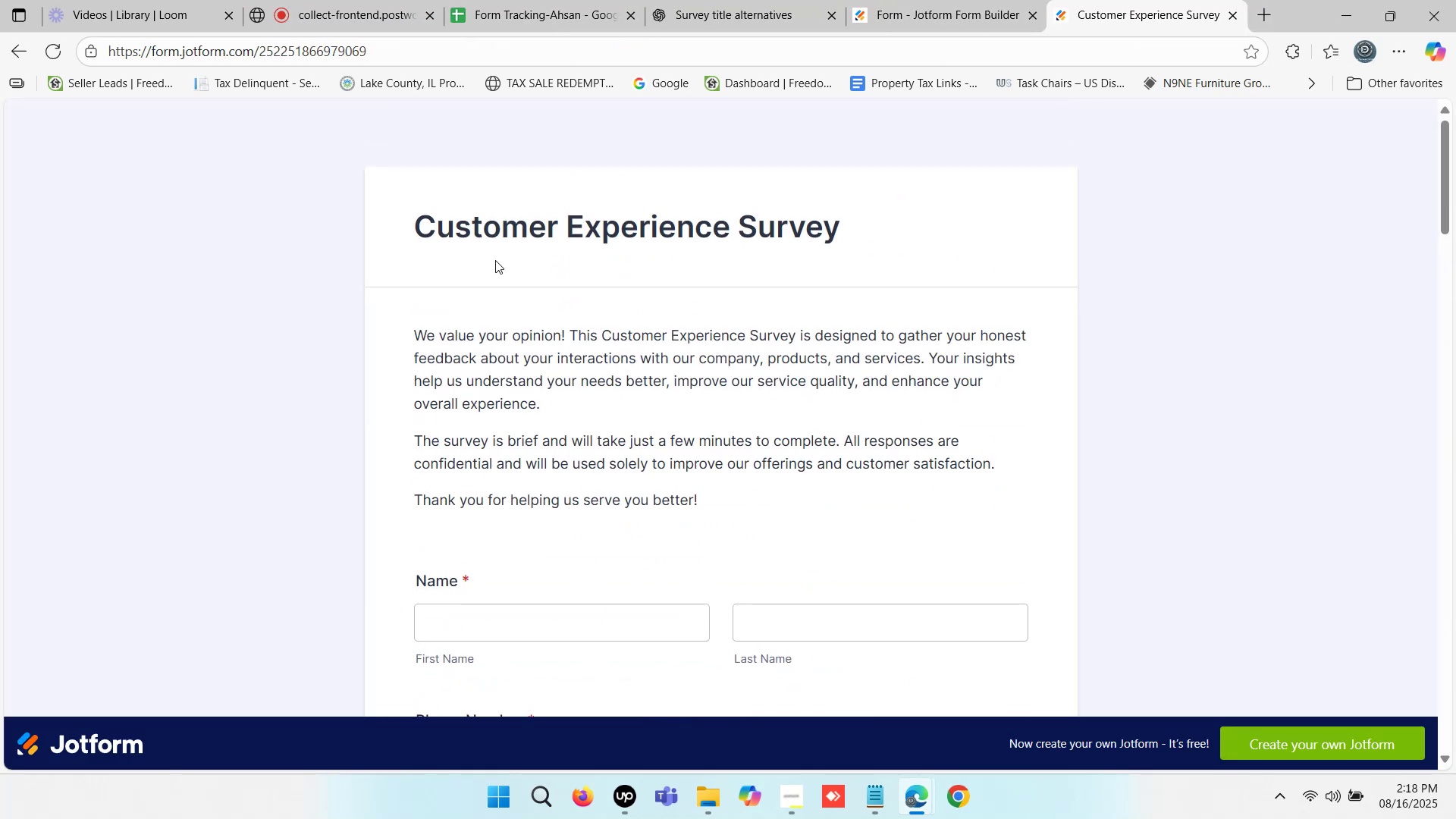 
left_click_drag(start_coordinate=[437, 227], to_coordinate=[825, 177])
 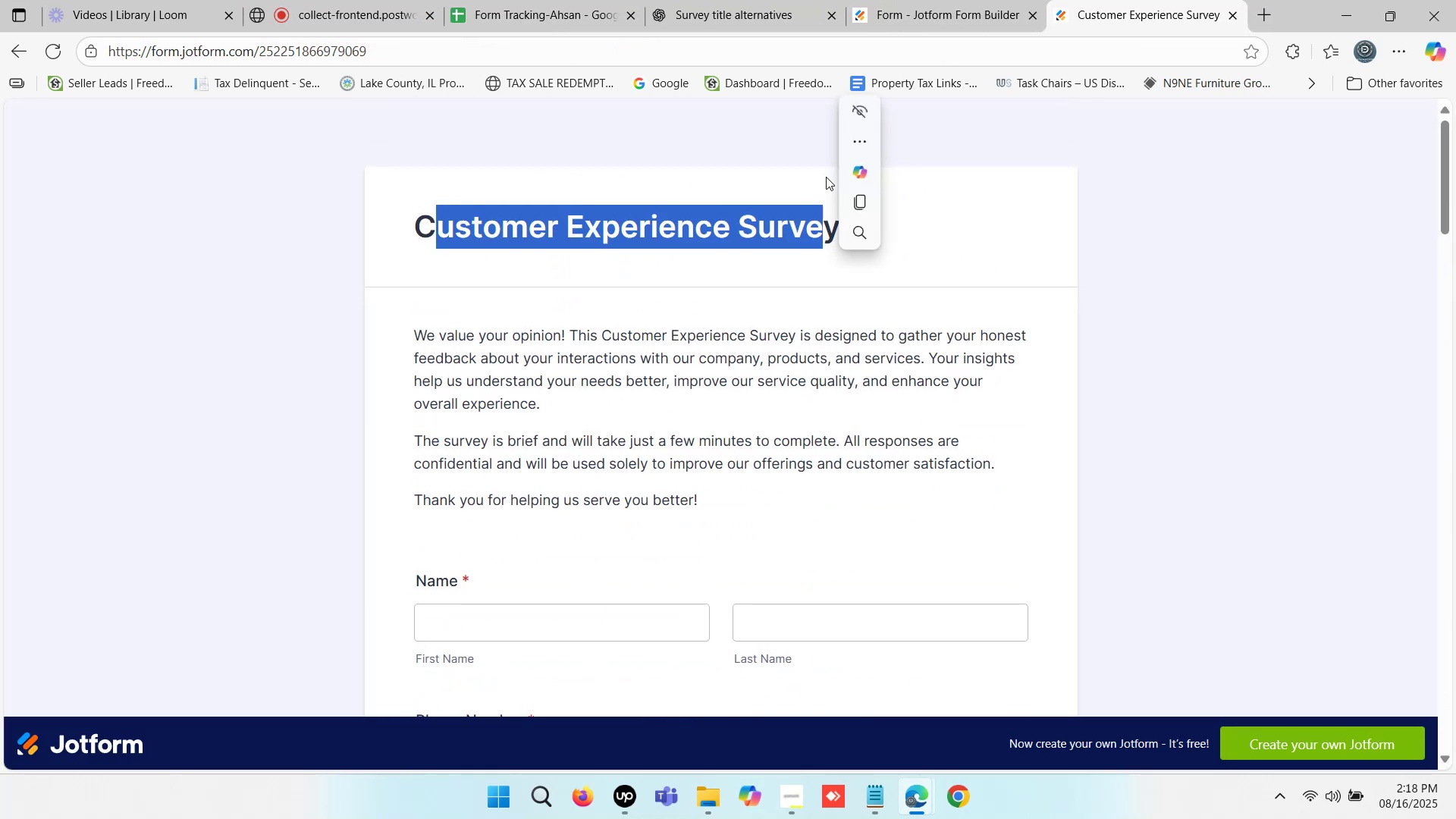 
scroll: coordinate [810, 193], scroll_direction: down, amount: 1.0
 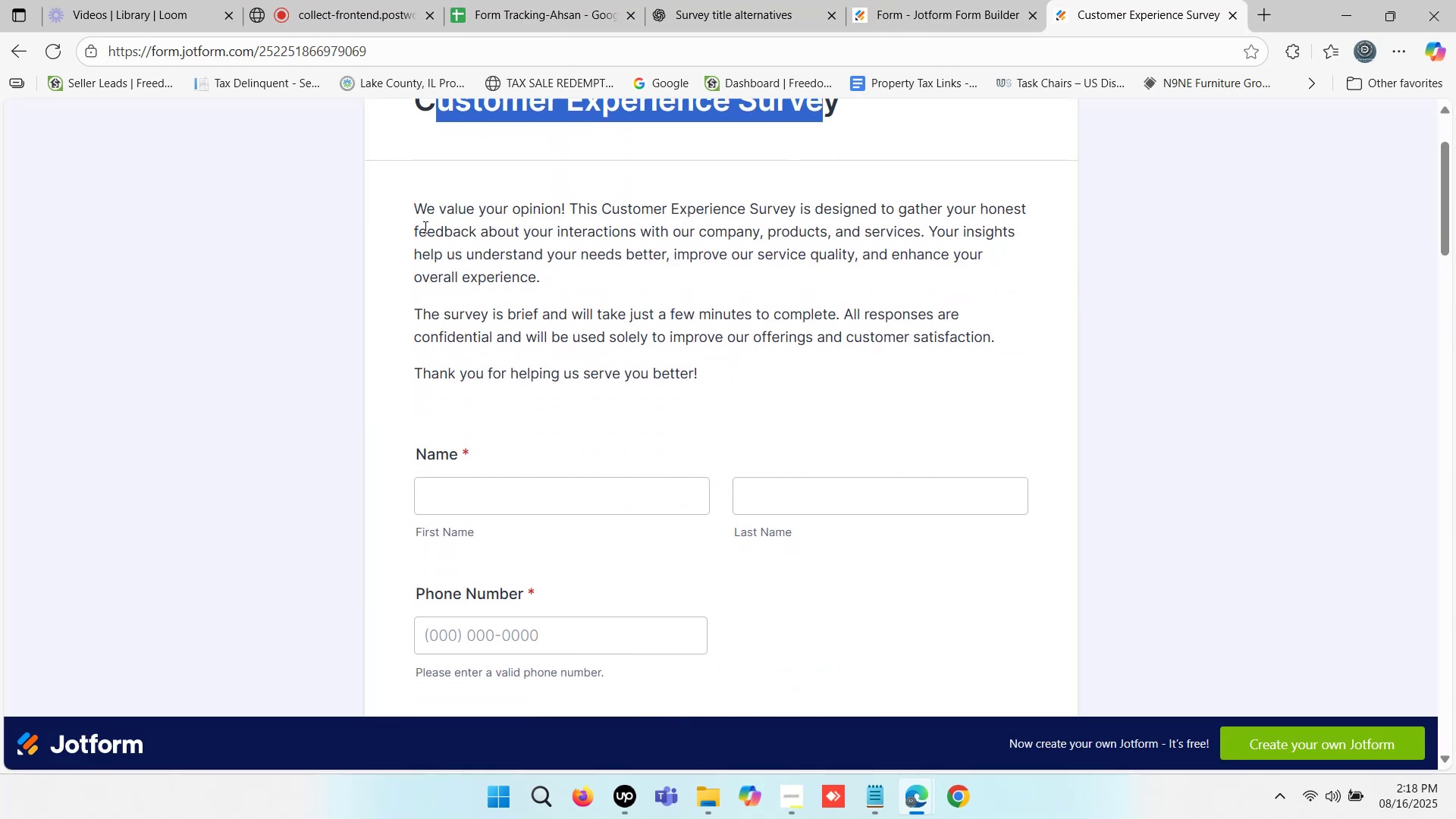 
left_click_drag(start_coordinate=[417, 211], to_coordinate=[720, 365])
 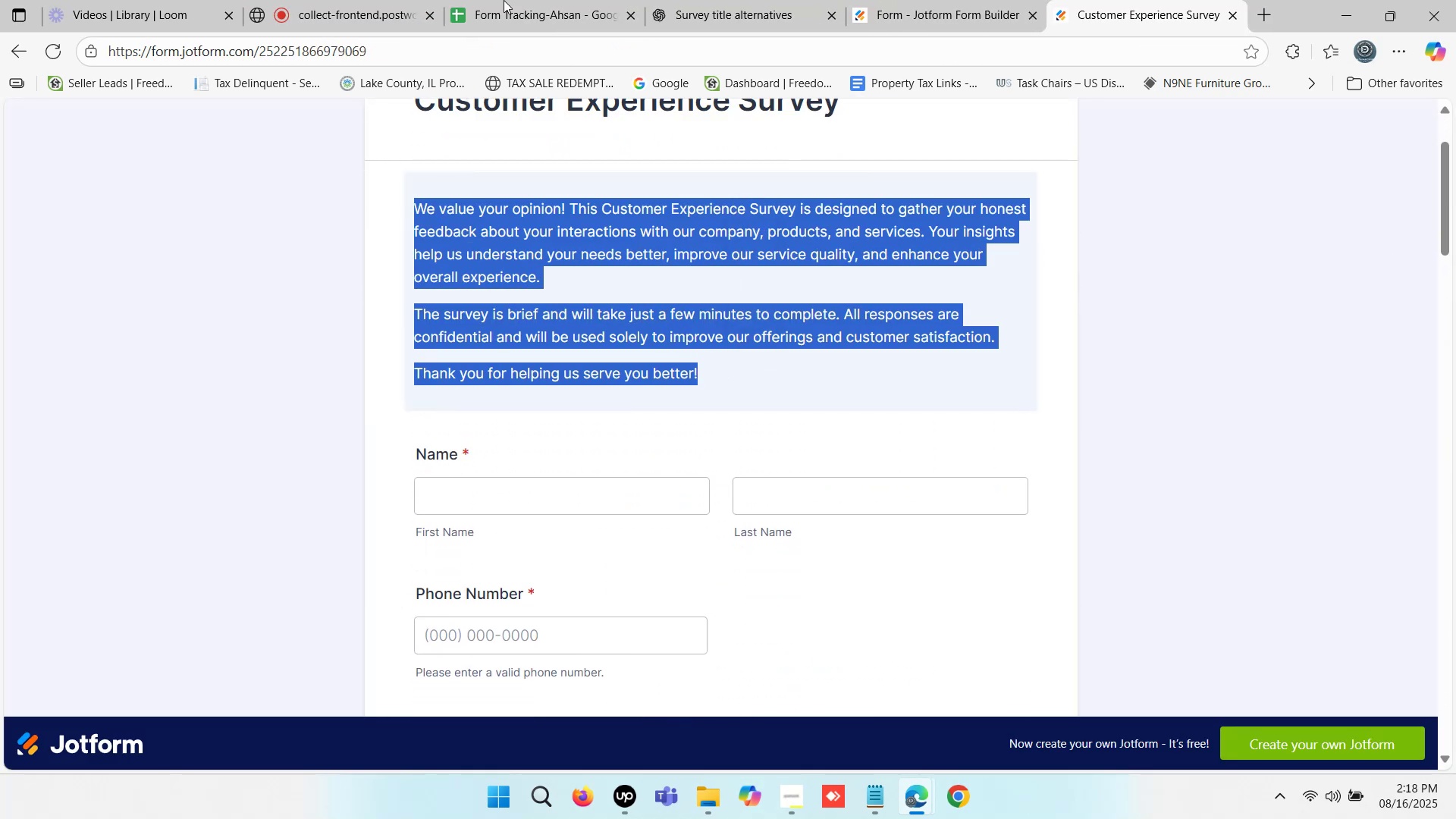 
left_click([504, 0])
 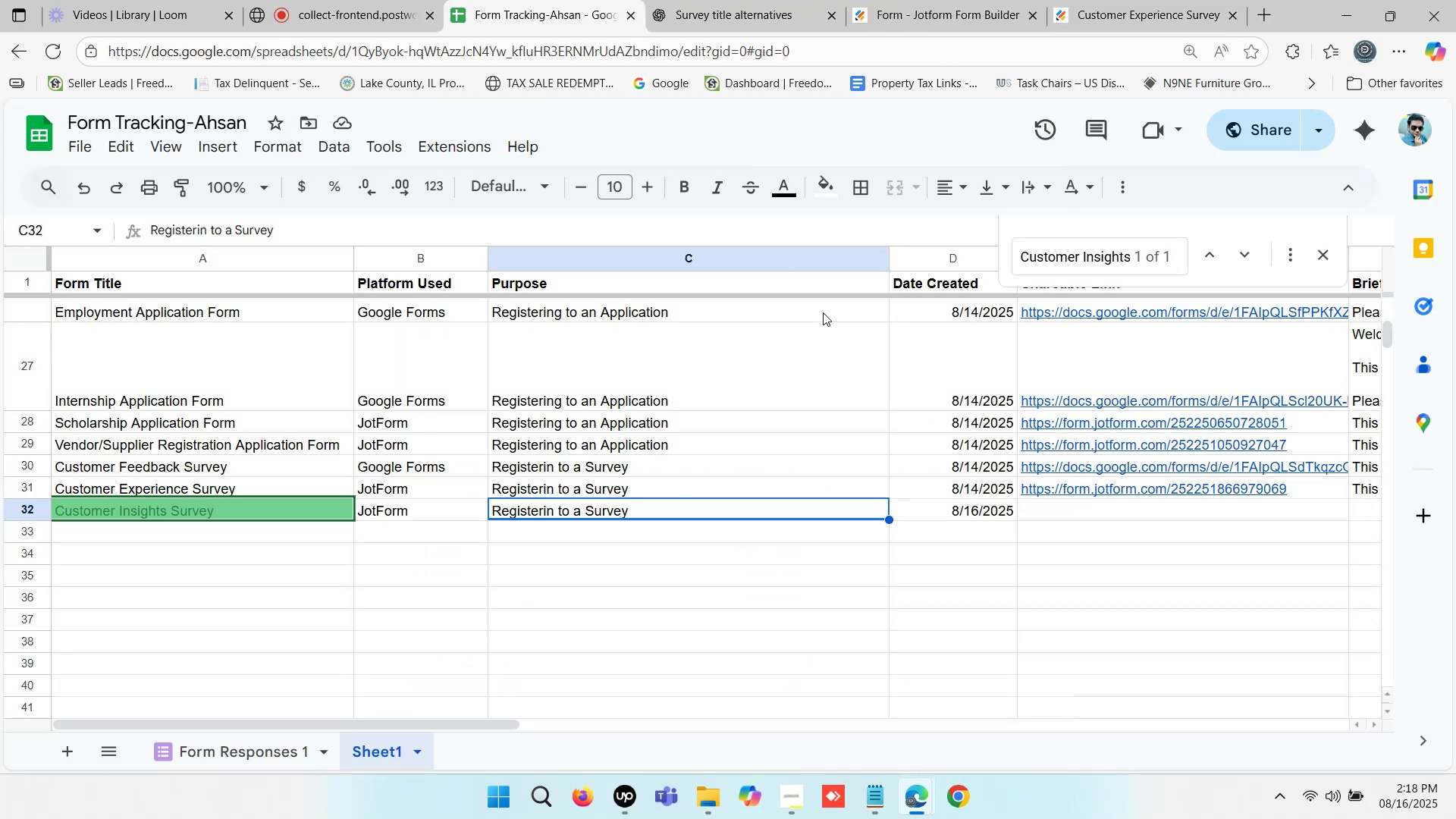 
scroll: coordinate [974, 430], scroll_direction: up, amount: 1.0
 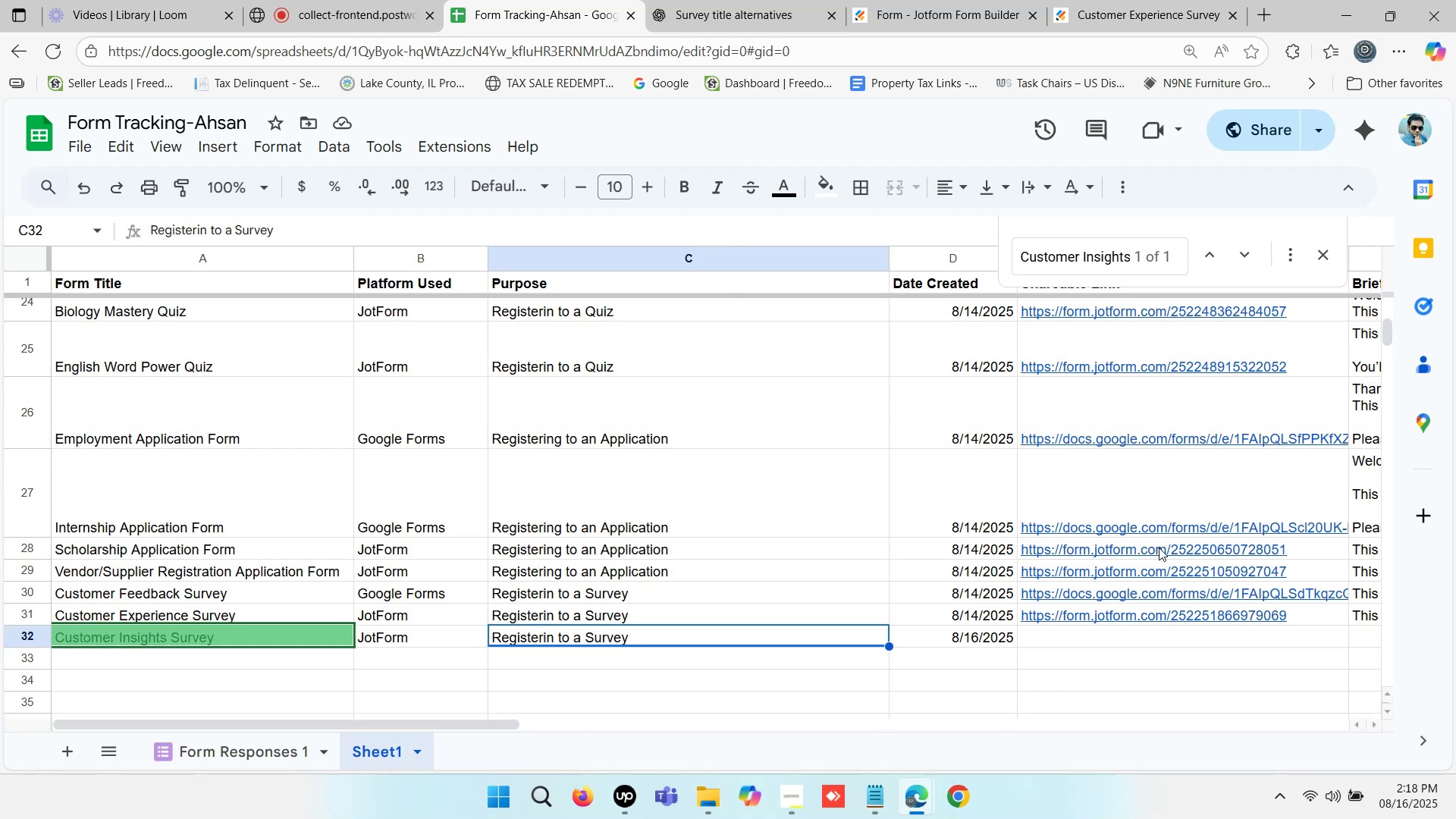 
scroll: coordinate [821, 559], scroll_direction: down, amount: 1.0
 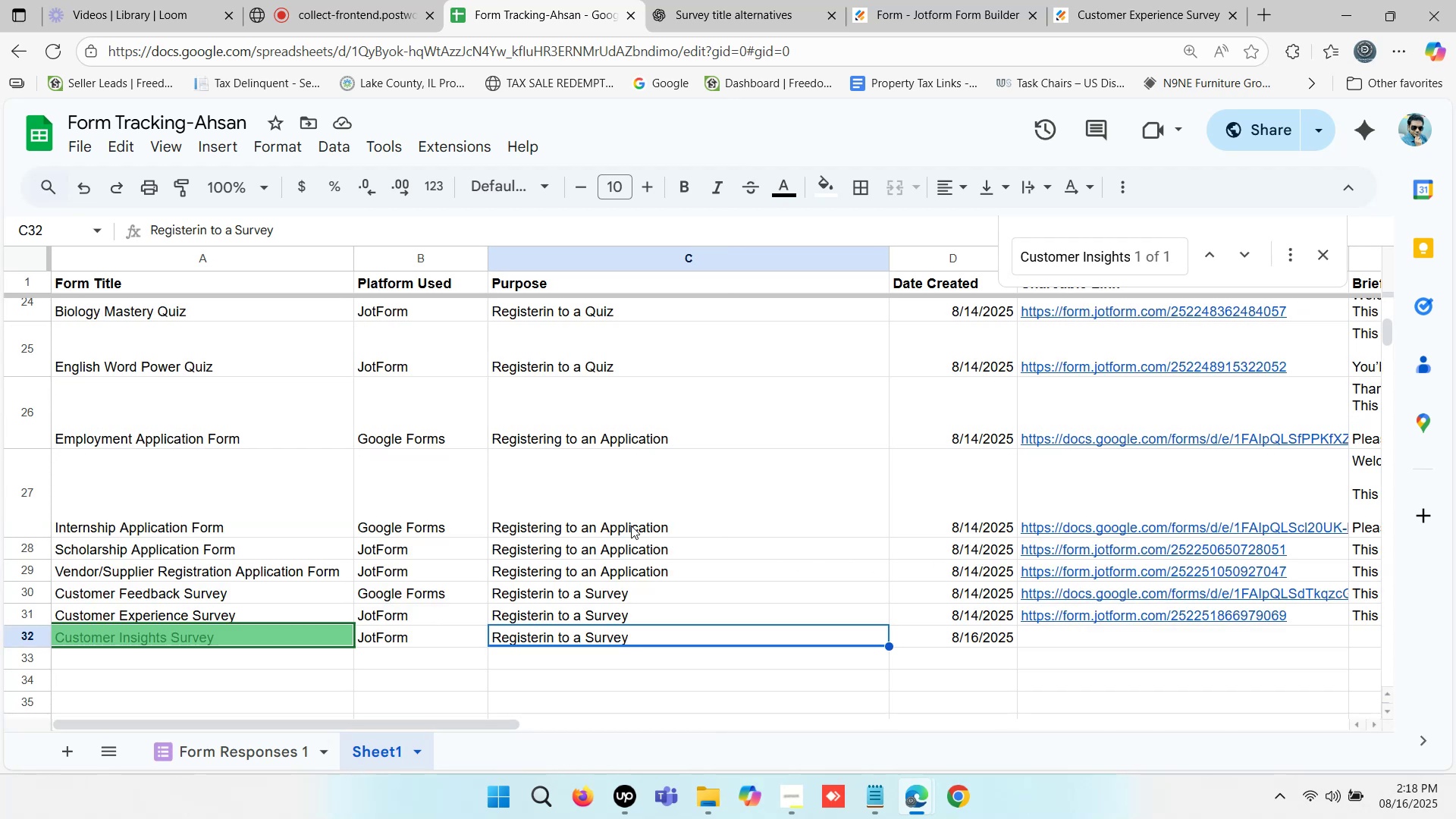 
left_click([629, 524])
 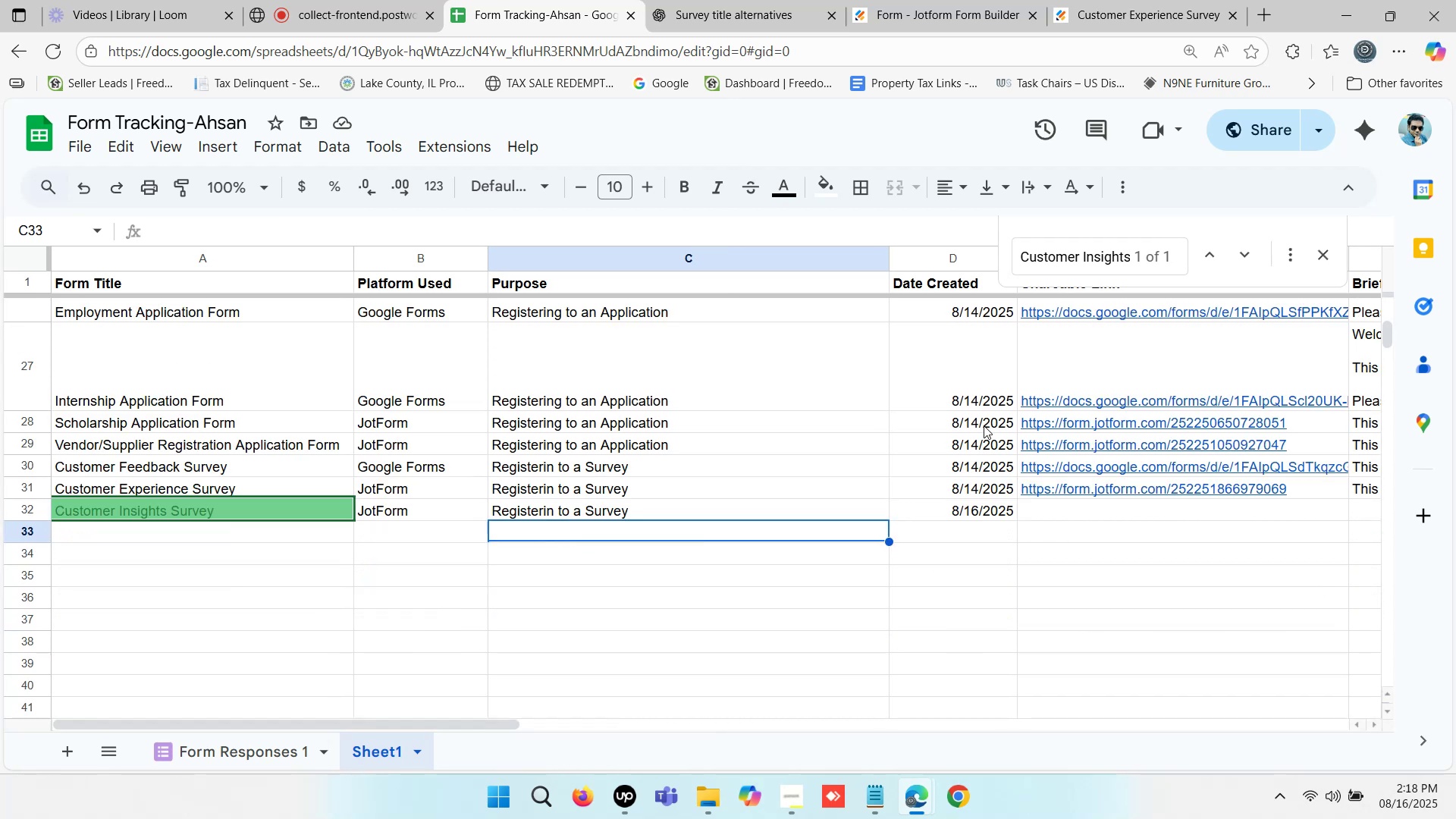 
left_click([1059, 422])
 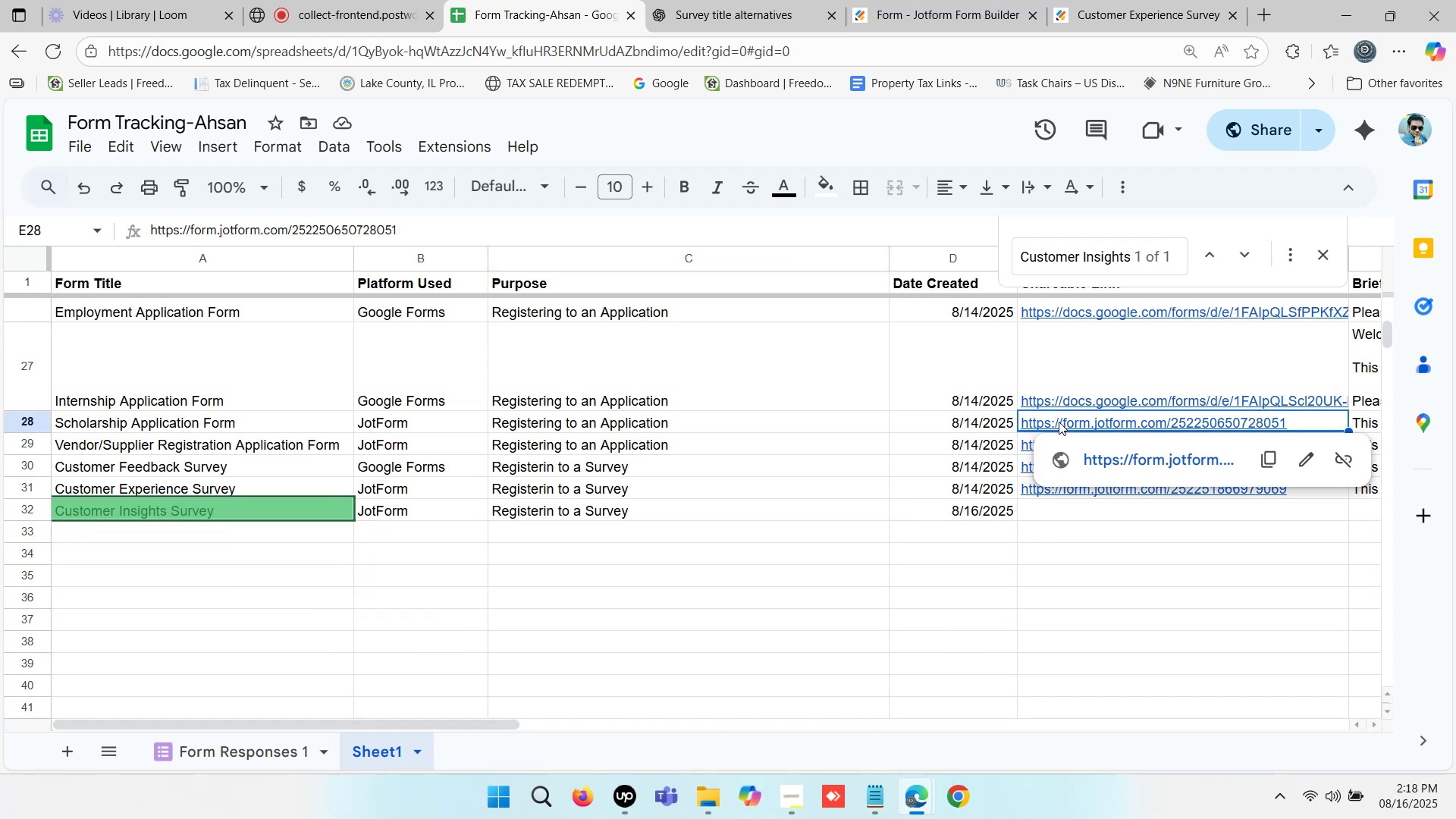 
key(Control+ControlLeft)
 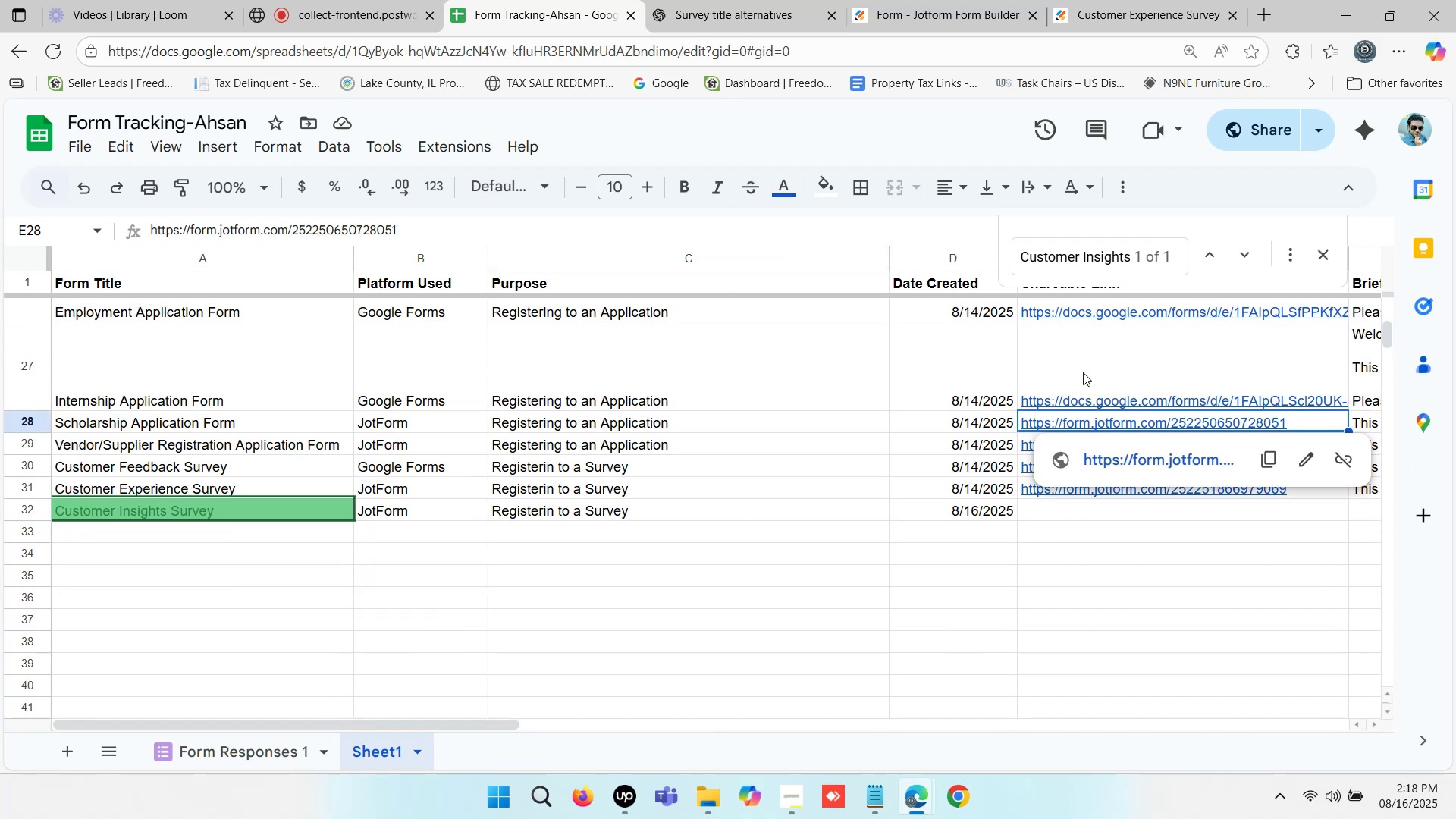 
key(Control+C)
 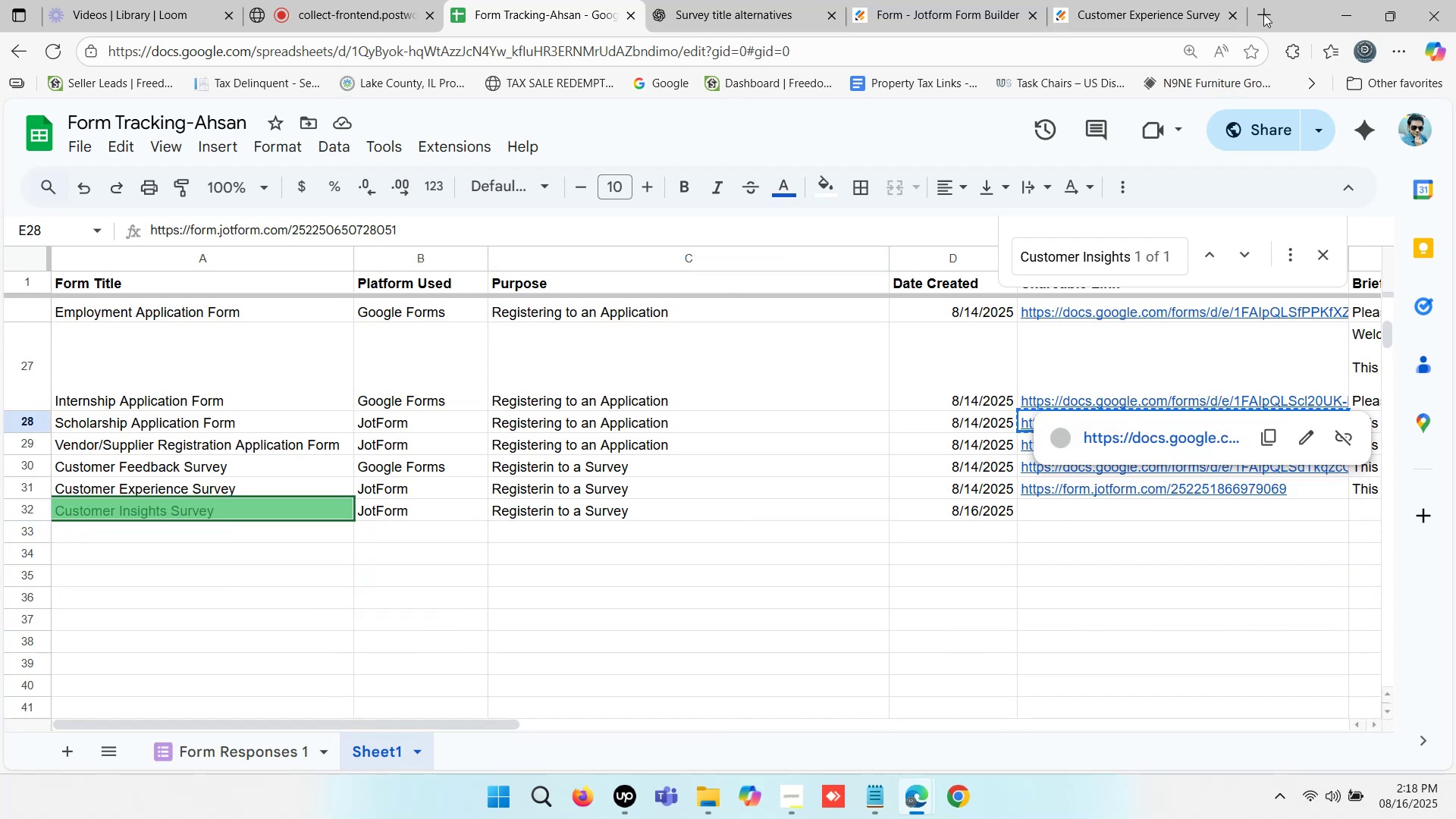 
left_click([1268, 14])
 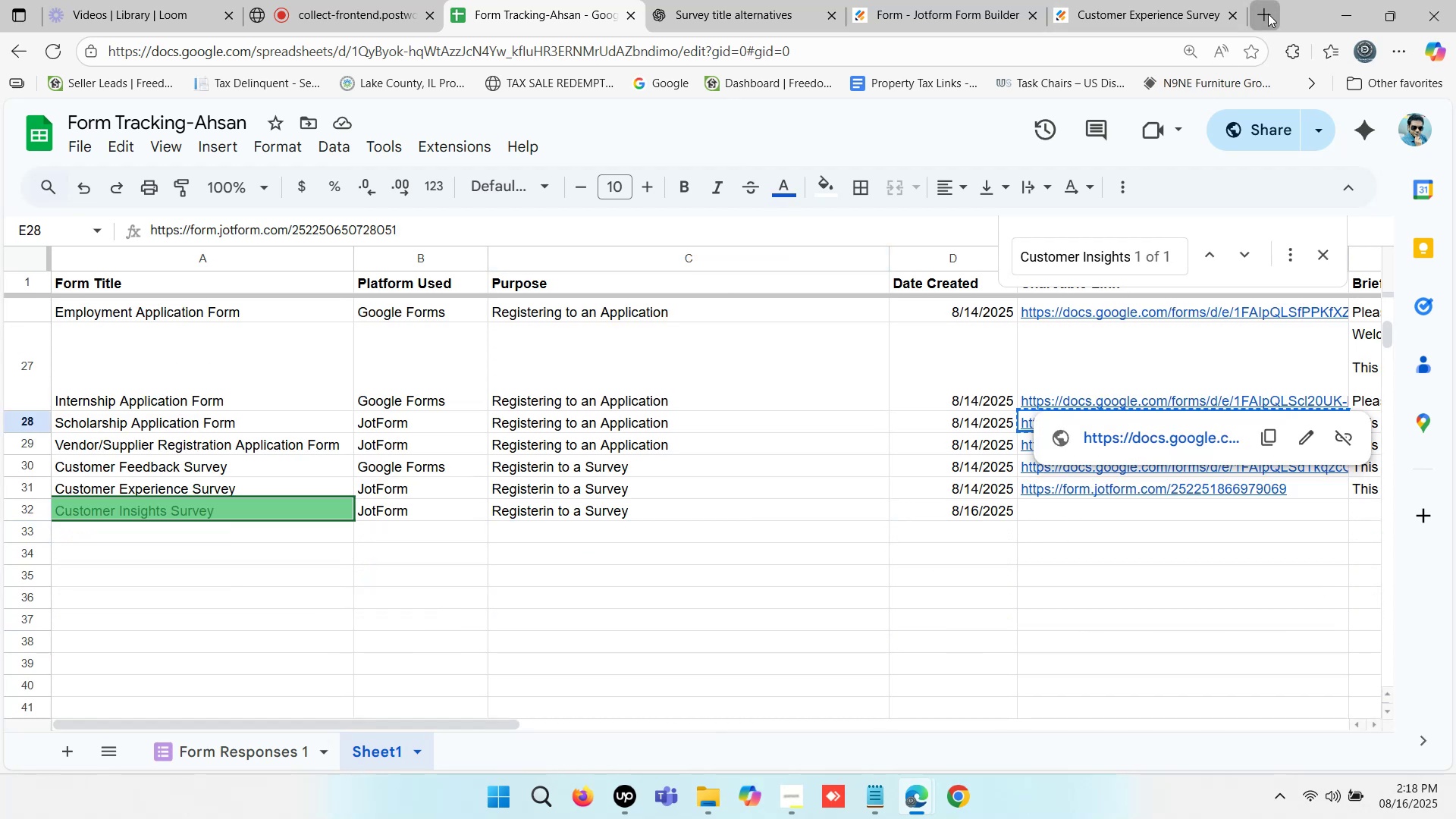 
key(Control+ControlLeft)
 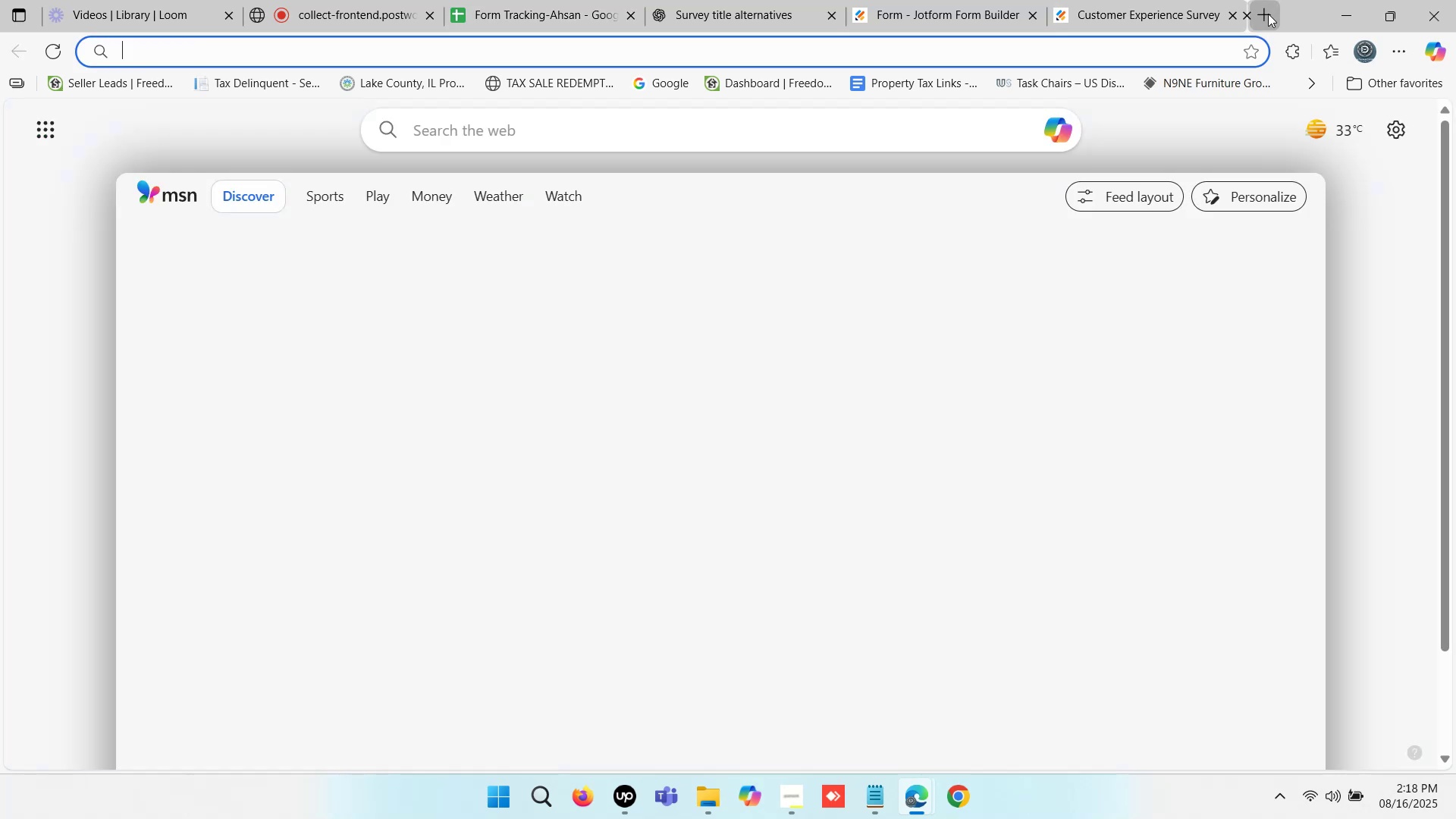 
key(Control+V)
 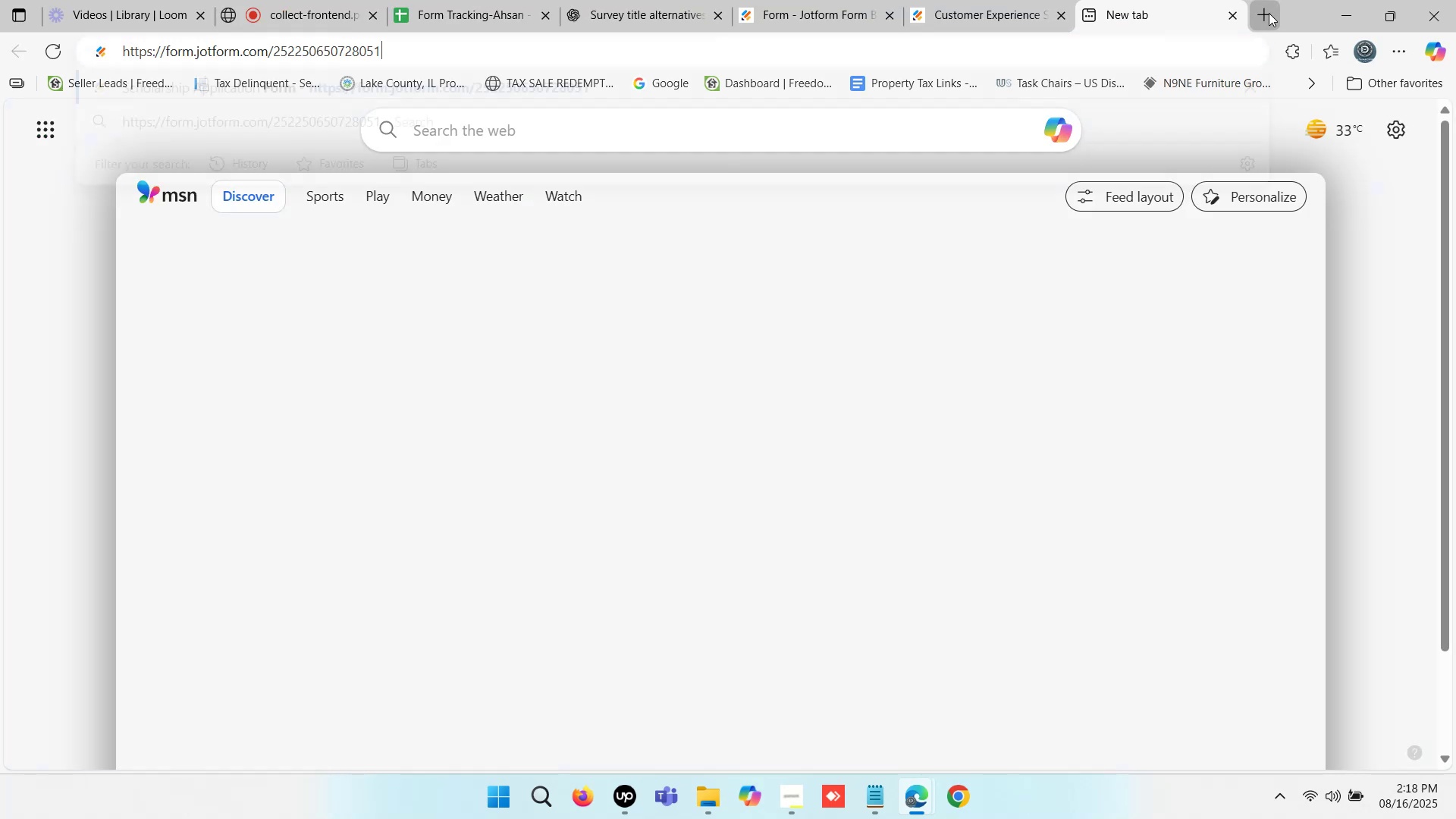 
key(Enter)
 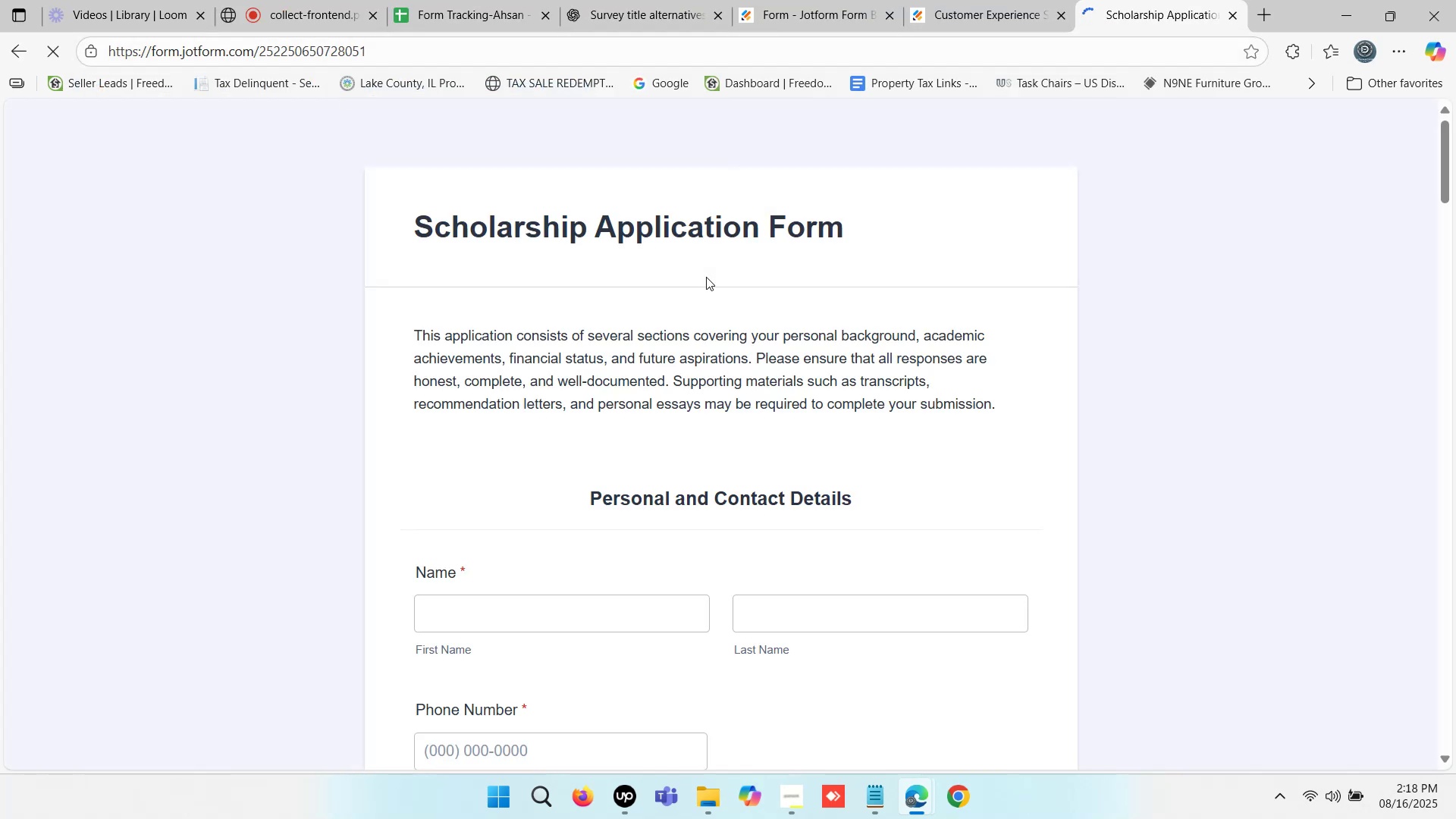 
scroll: coordinate [706, 277], scroll_direction: down, amount: 1.0
 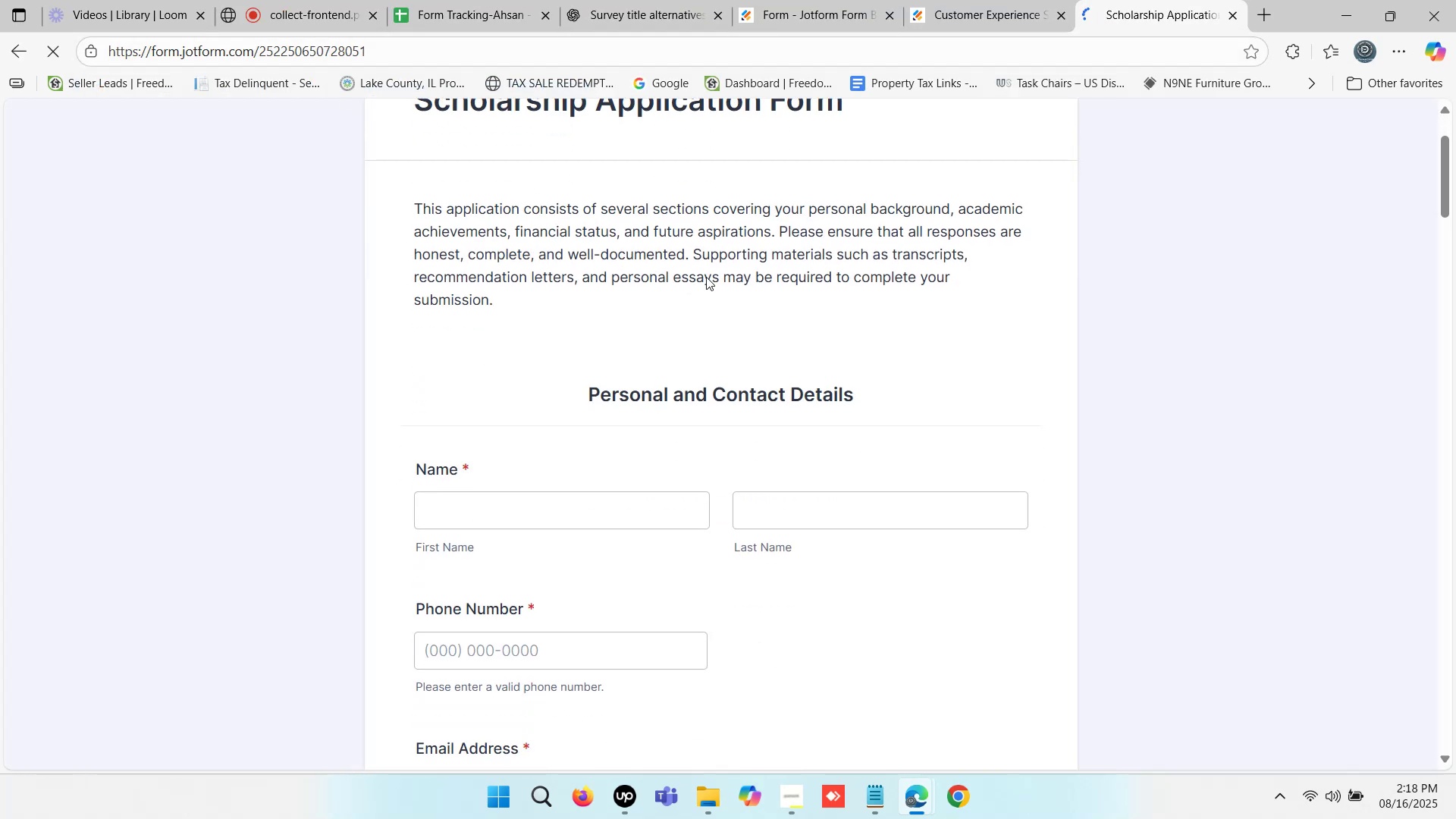 
scroll: coordinate [706, 277], scroll_direction: up, amount: 2.0
 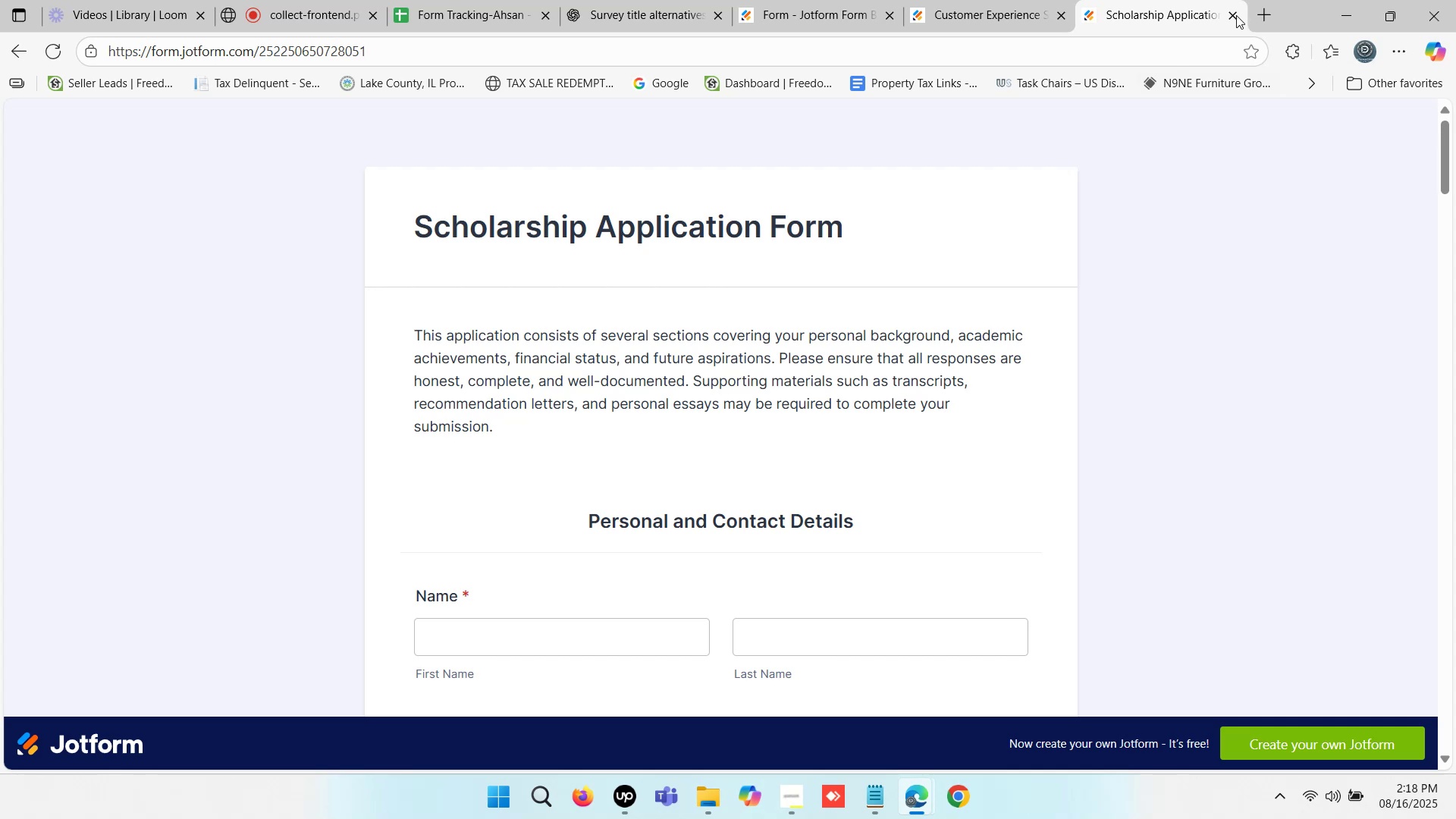 
left_click([1237, 14])
 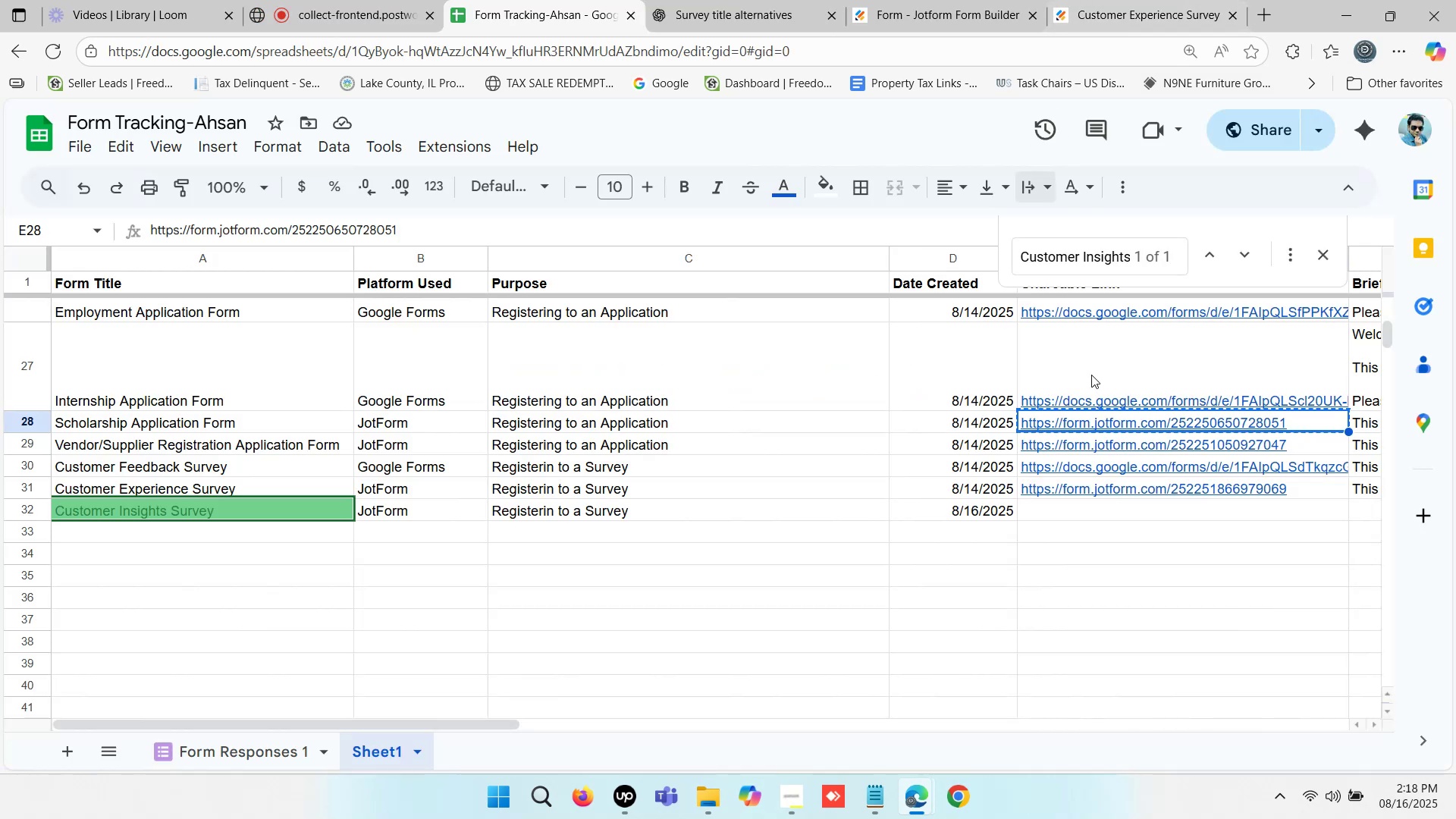 
left_click([1106, 403])
 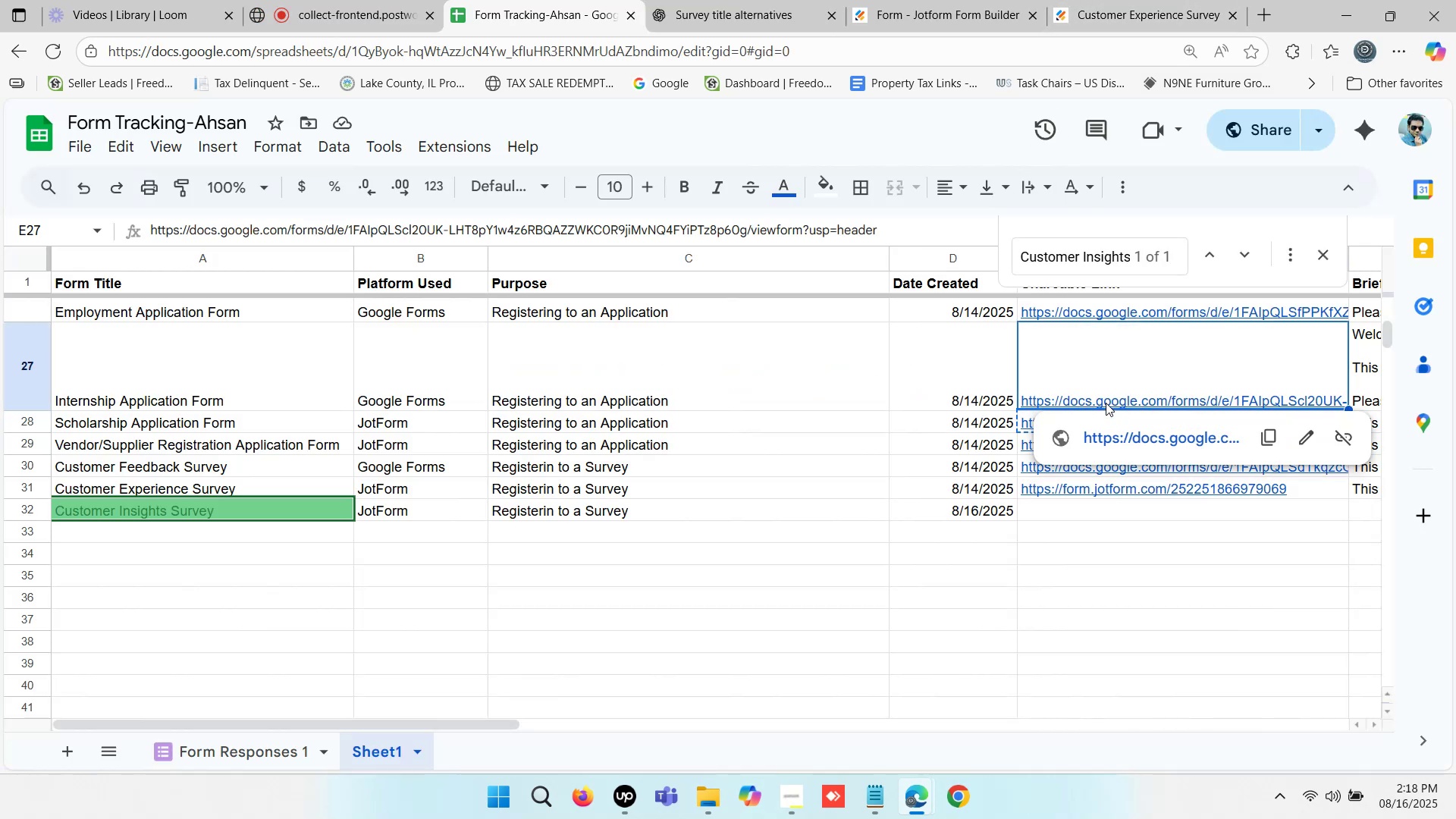 
scroll: coordinate [690, 457], scroll_direction: up, amount: 6.0
 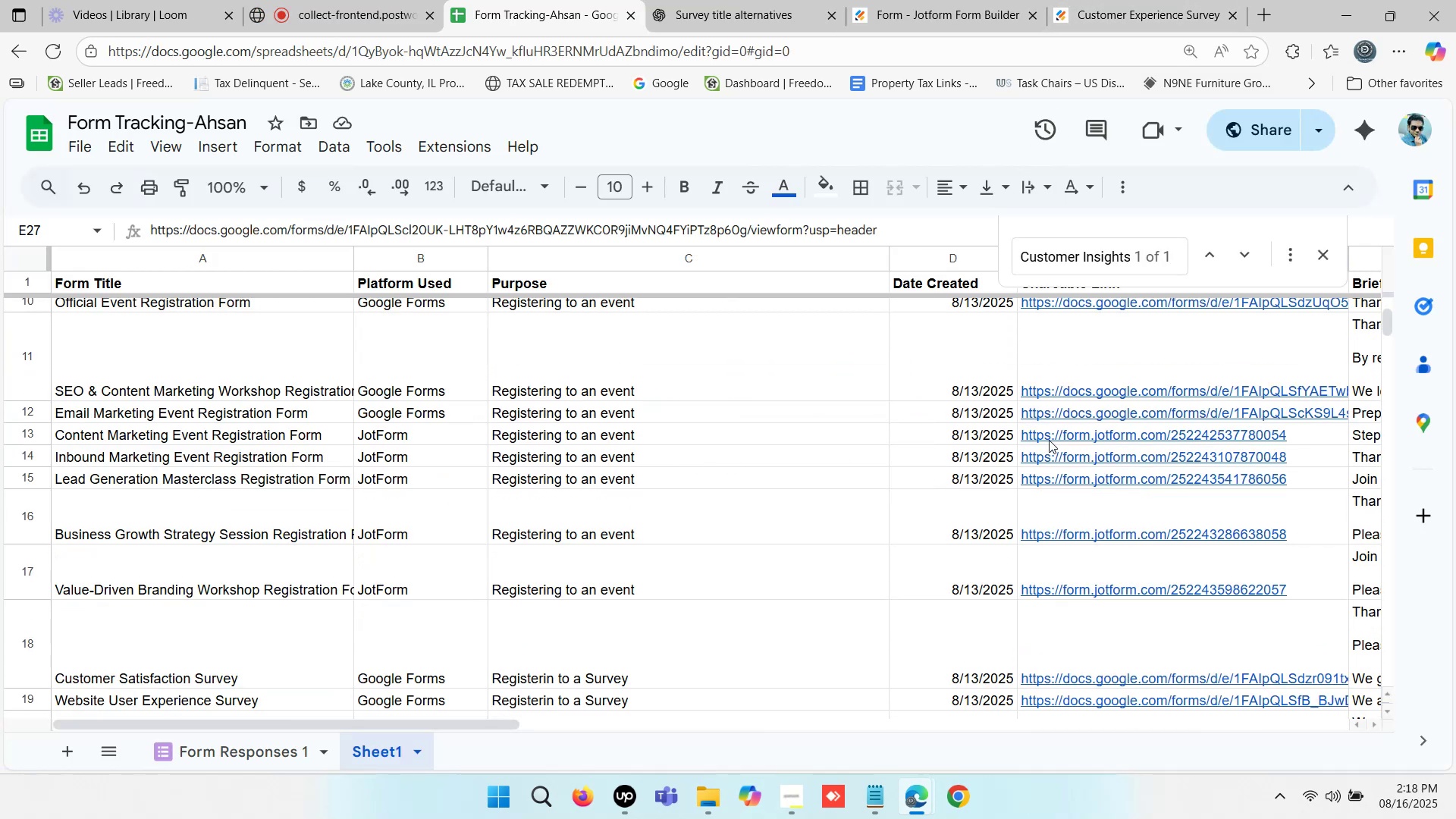 
left_click([1094, 432])
 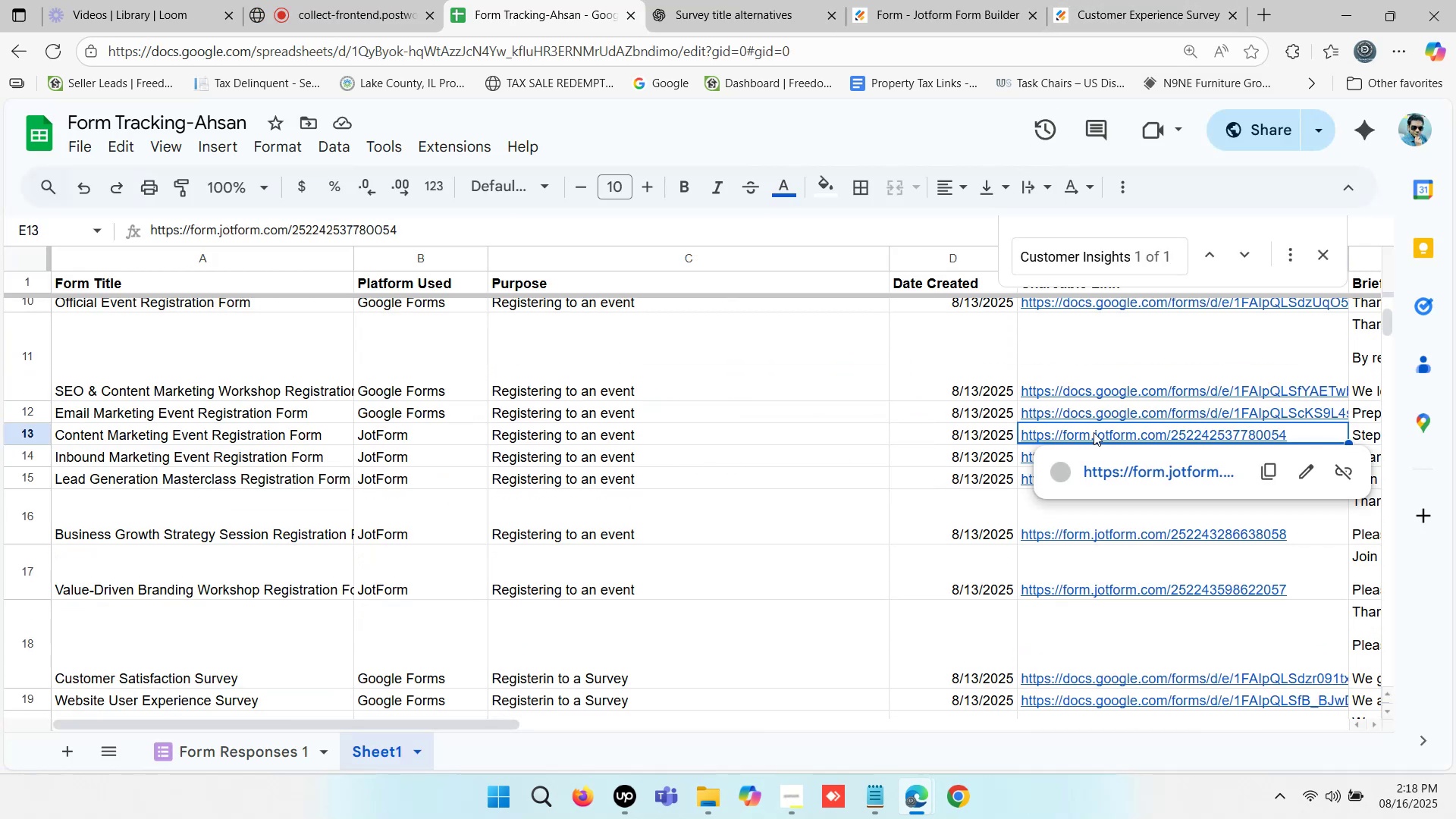 
key(Control+ControlLeft)
 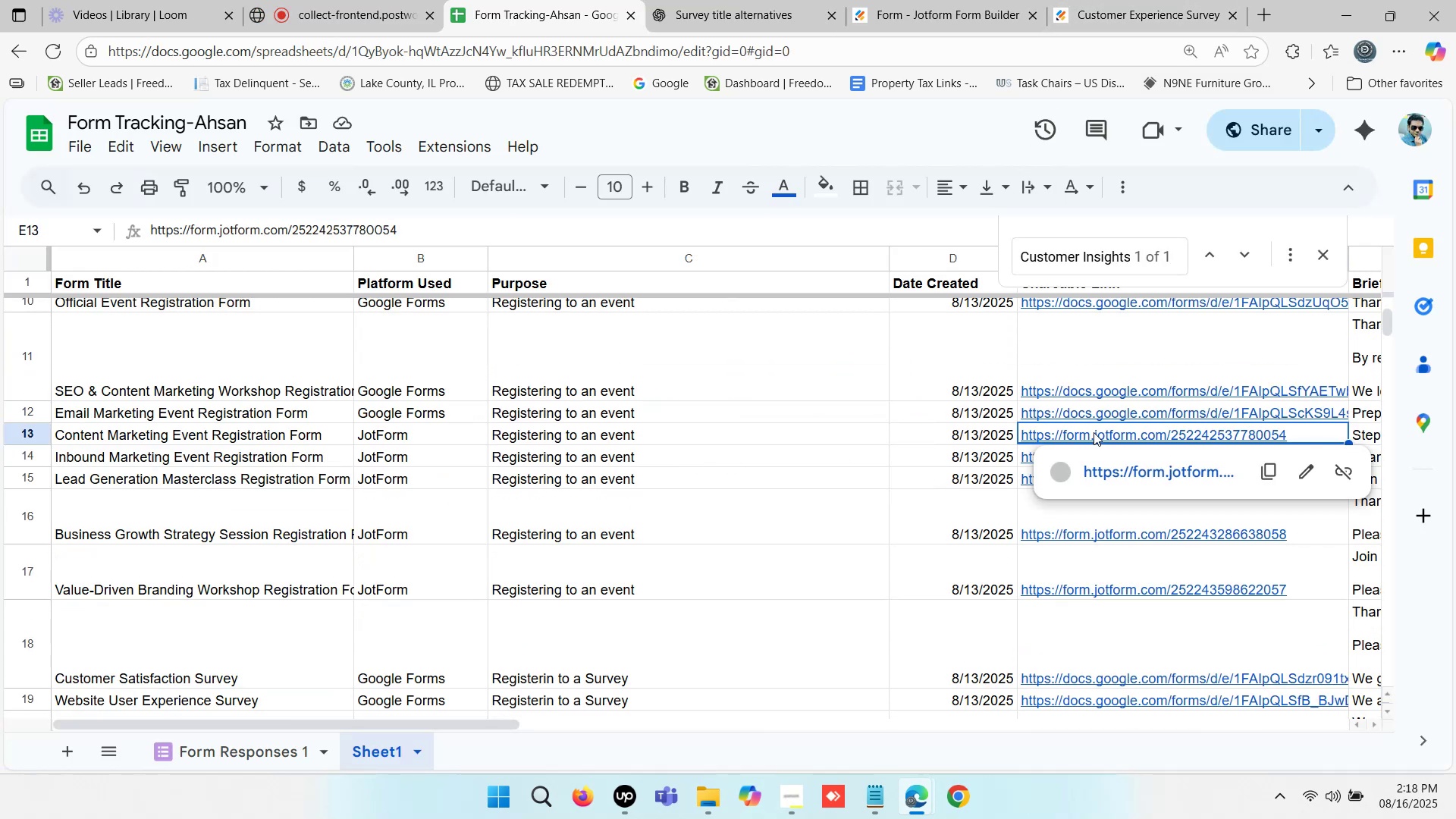 
key(Control+C)
 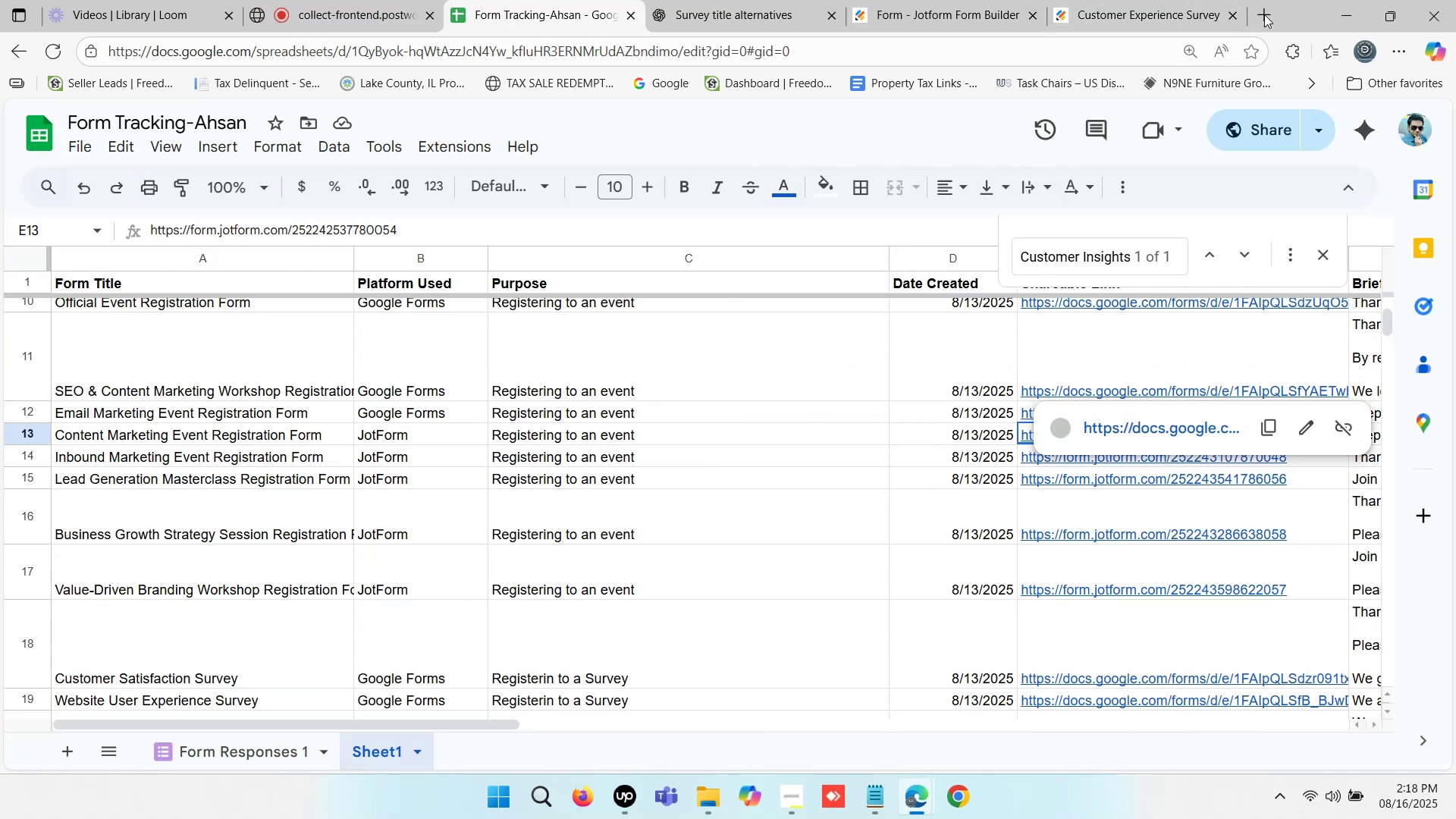 
left_click([1266, 14])
 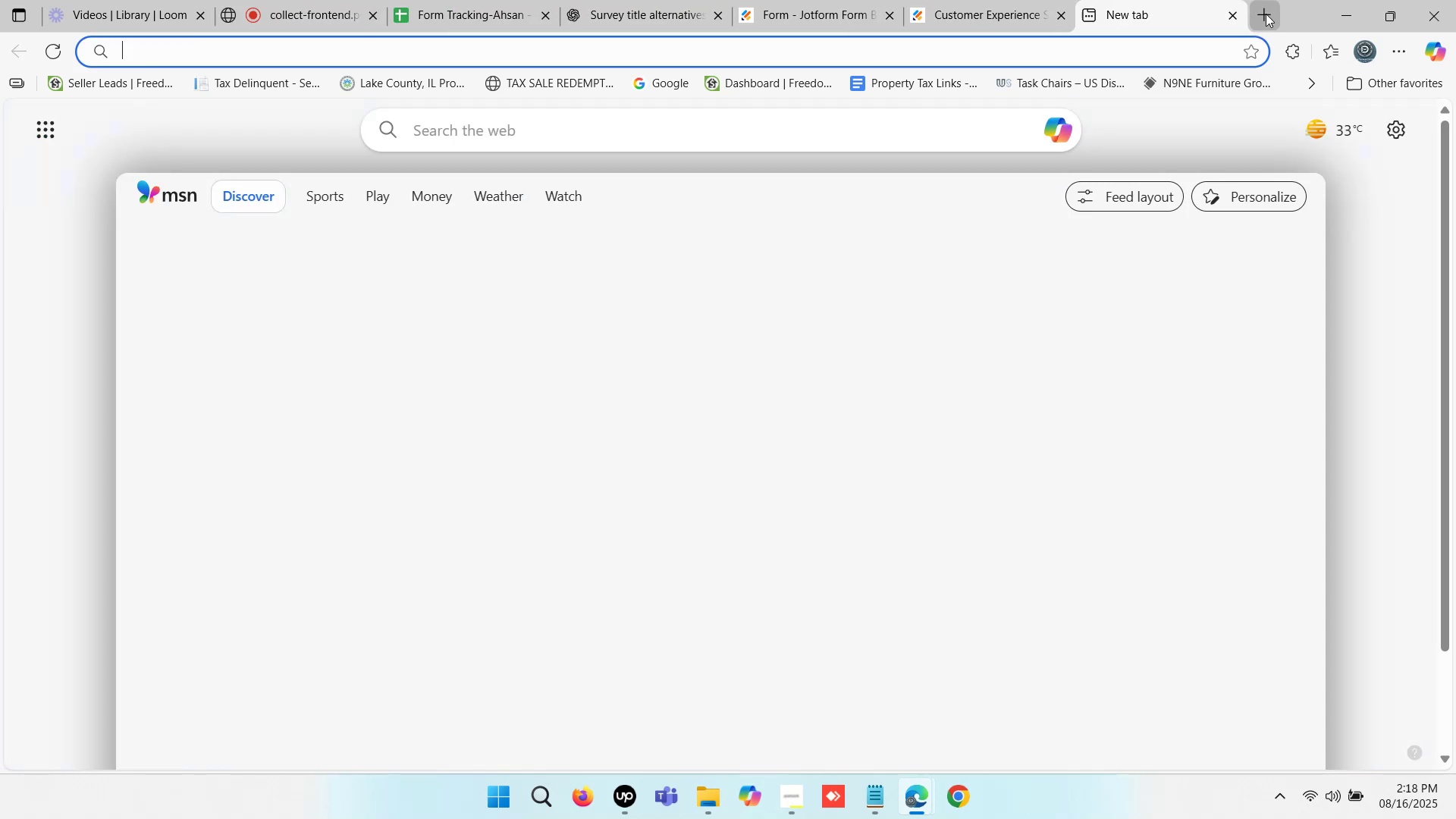 
key(Control+ControlLeft)
 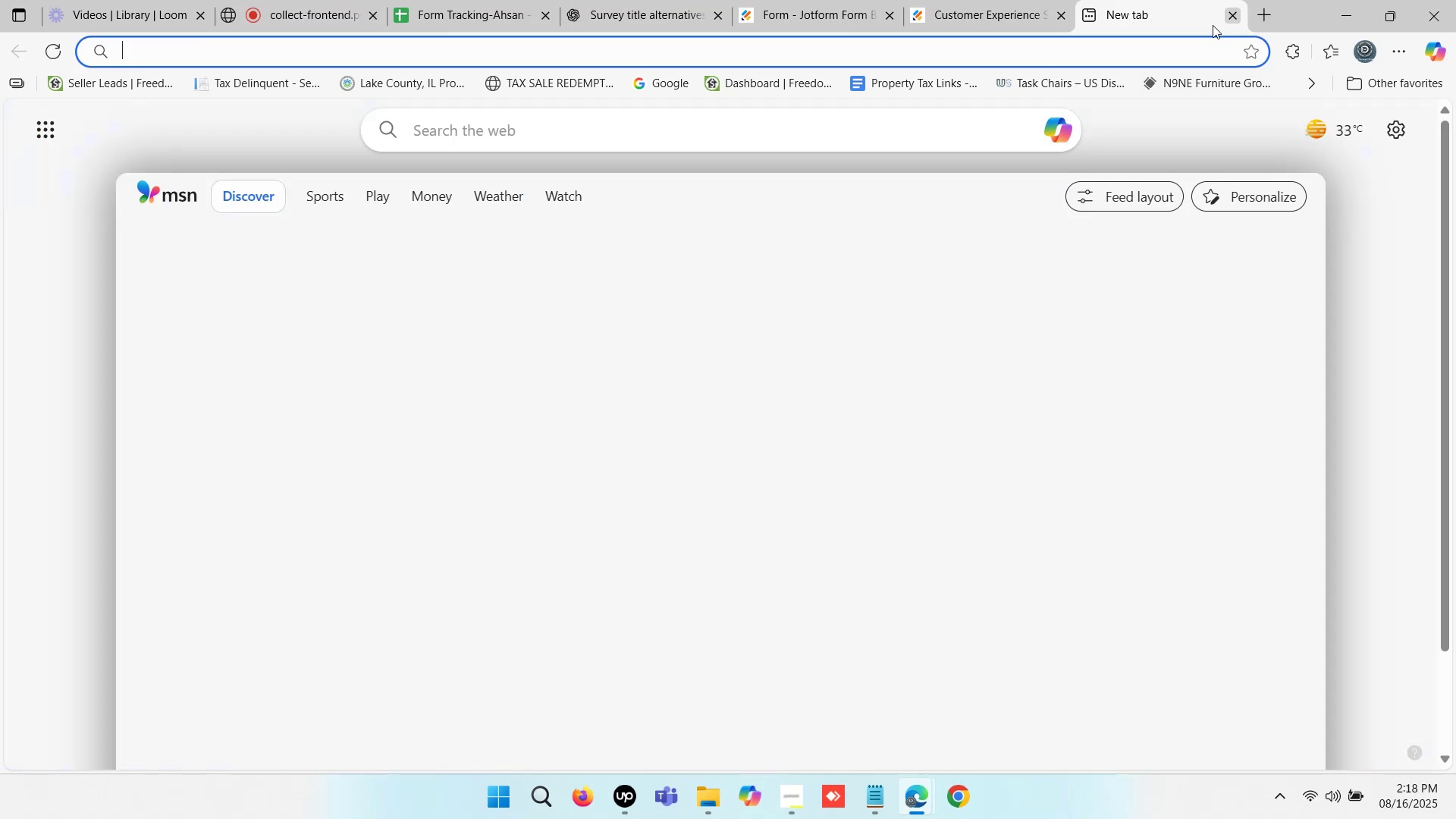 
key(Control+V)
 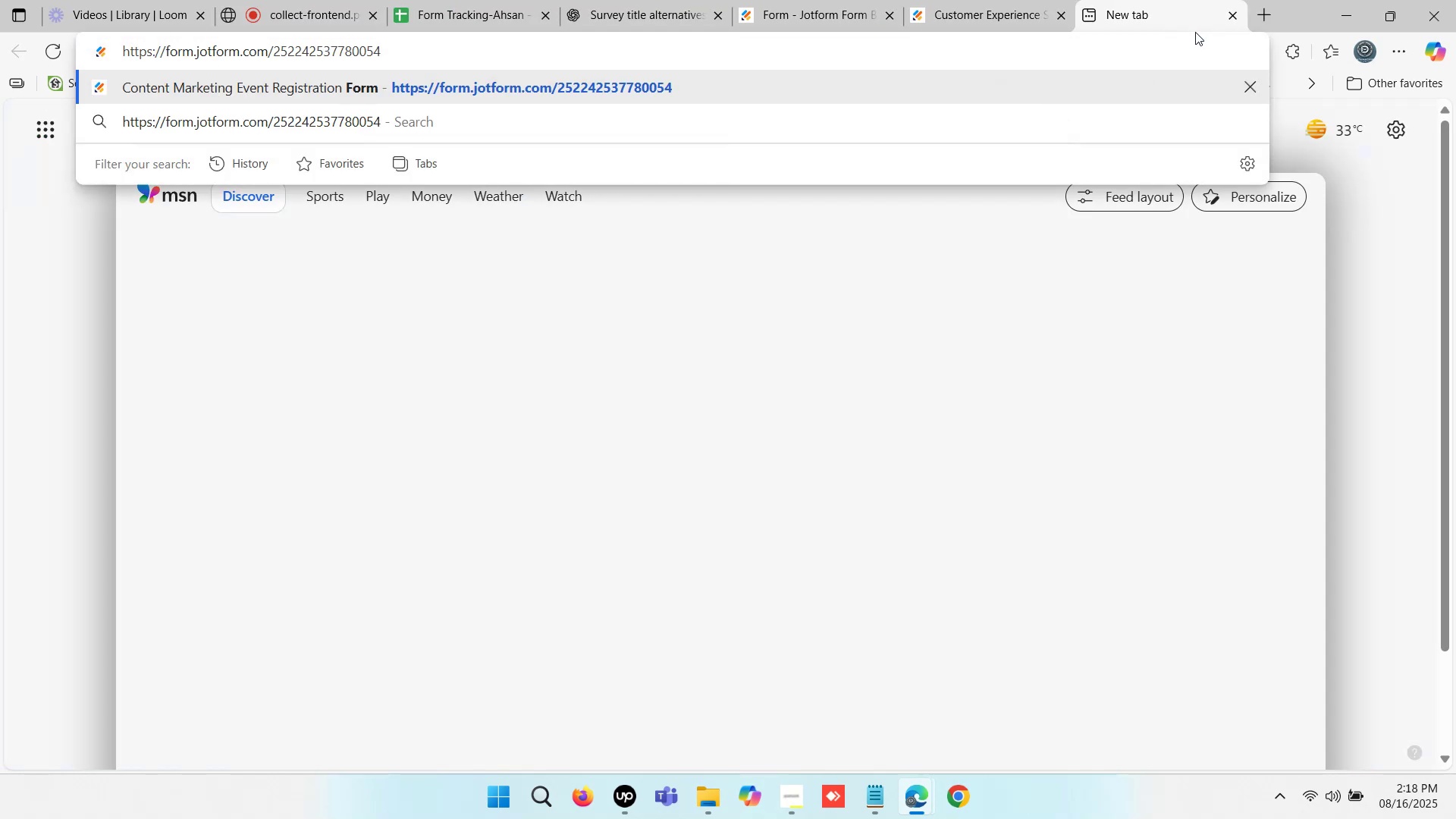 
key(Enter)
 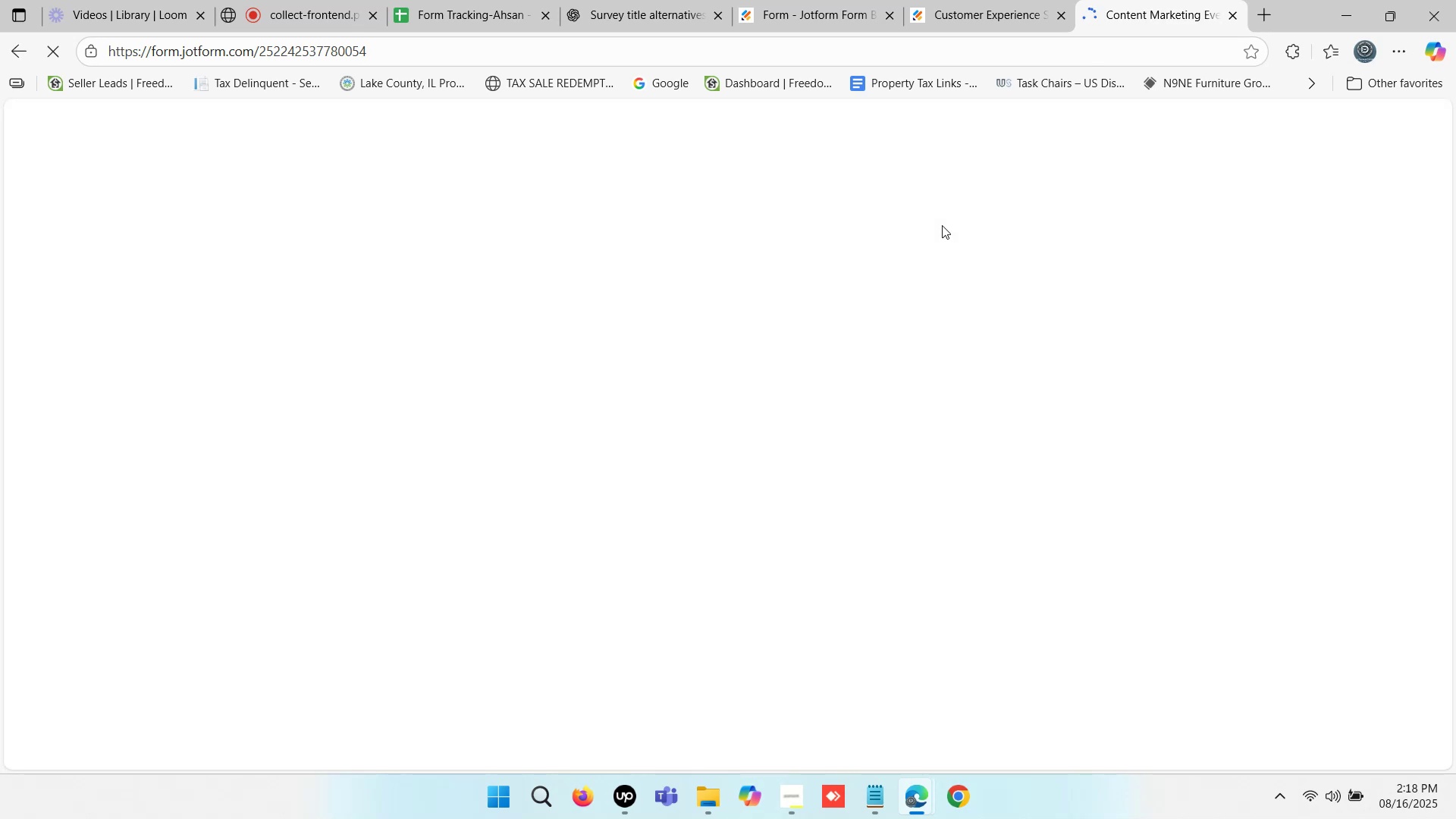 
scroll: coordinate [899, 359], scroll_direction: down, amount: 3.0
 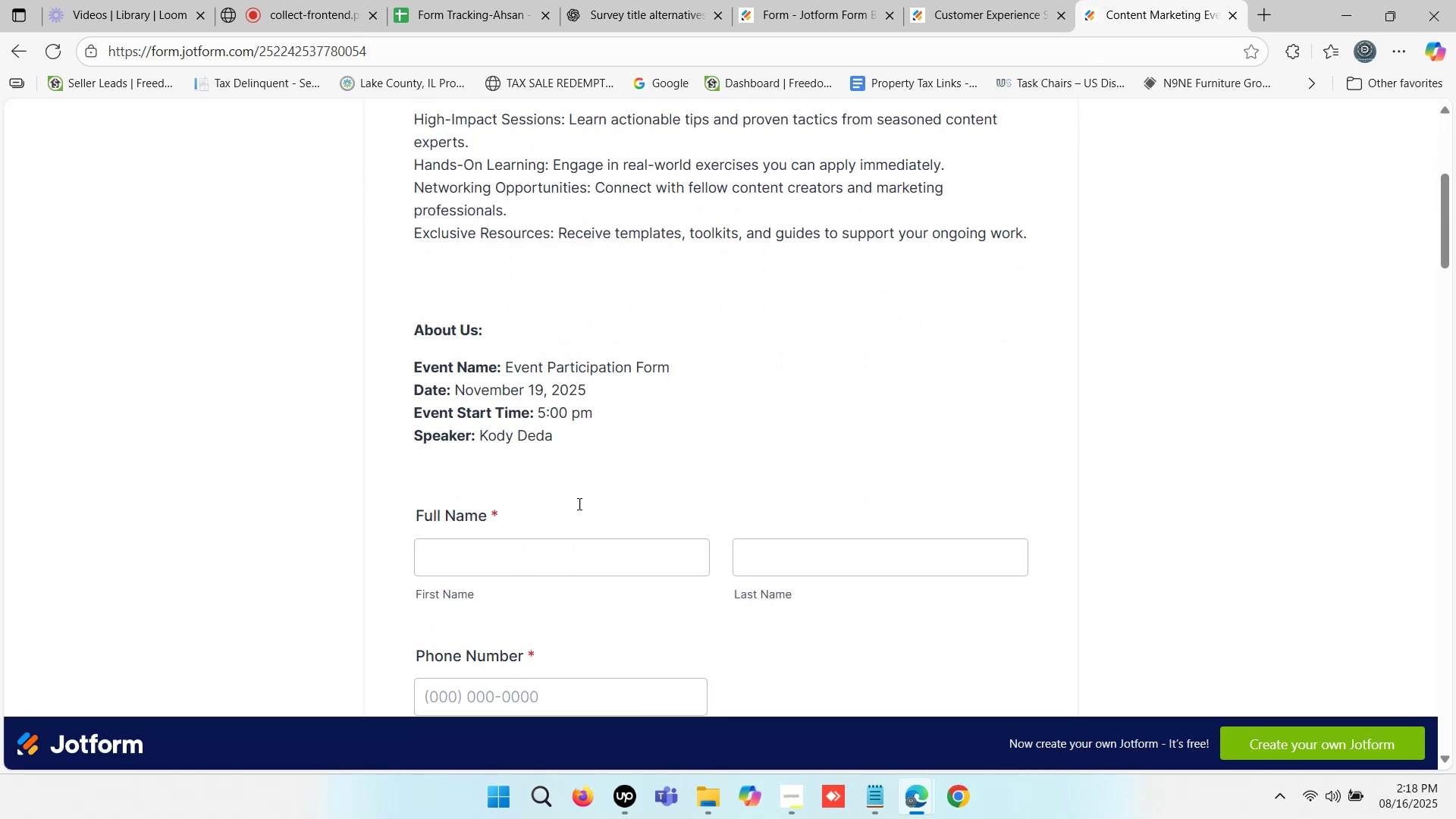 
left_click_drag(start_coordinate=[556, 433], to_coordinate=[405, 329])
 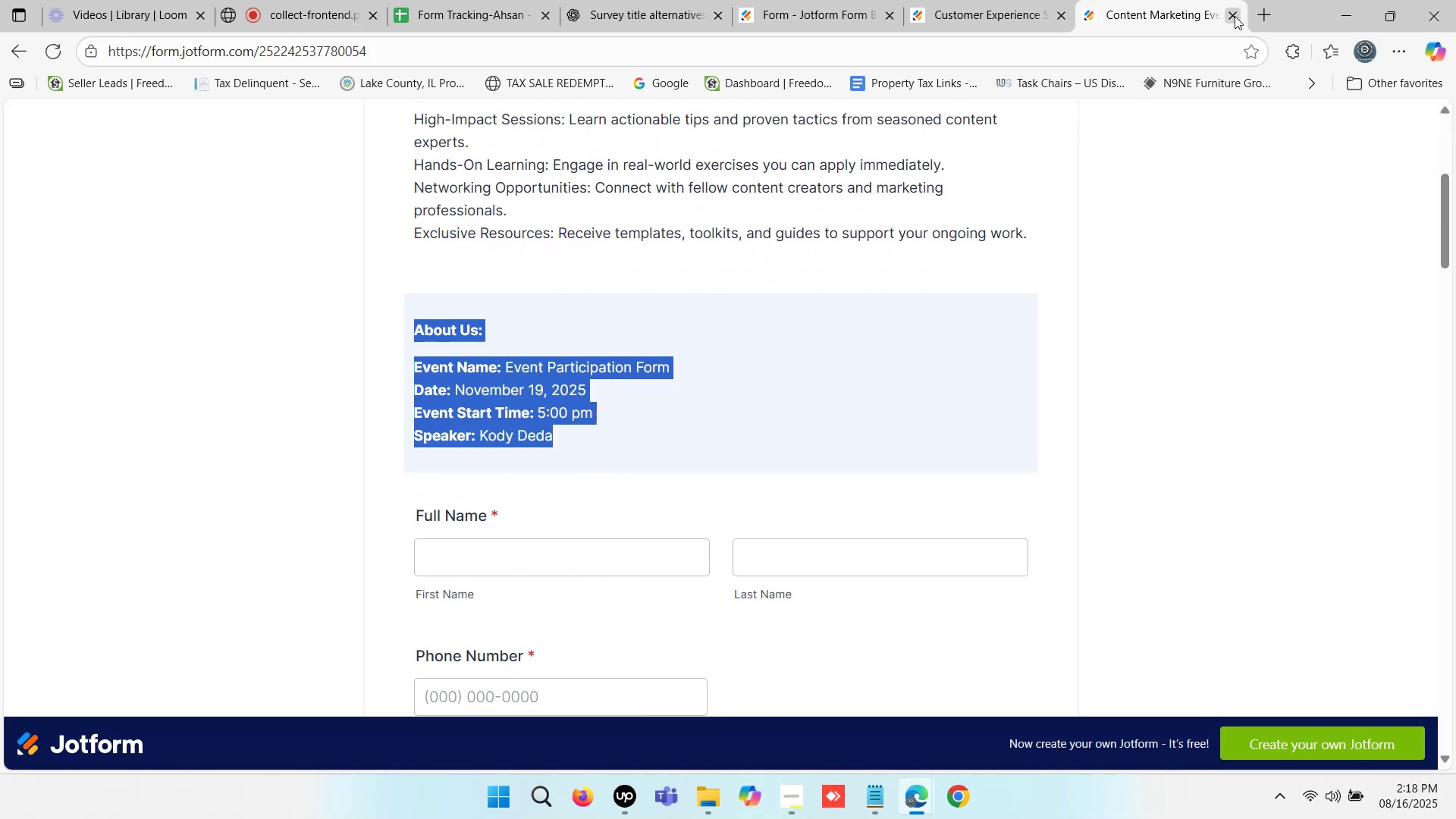 
left_click([1234, 15])
 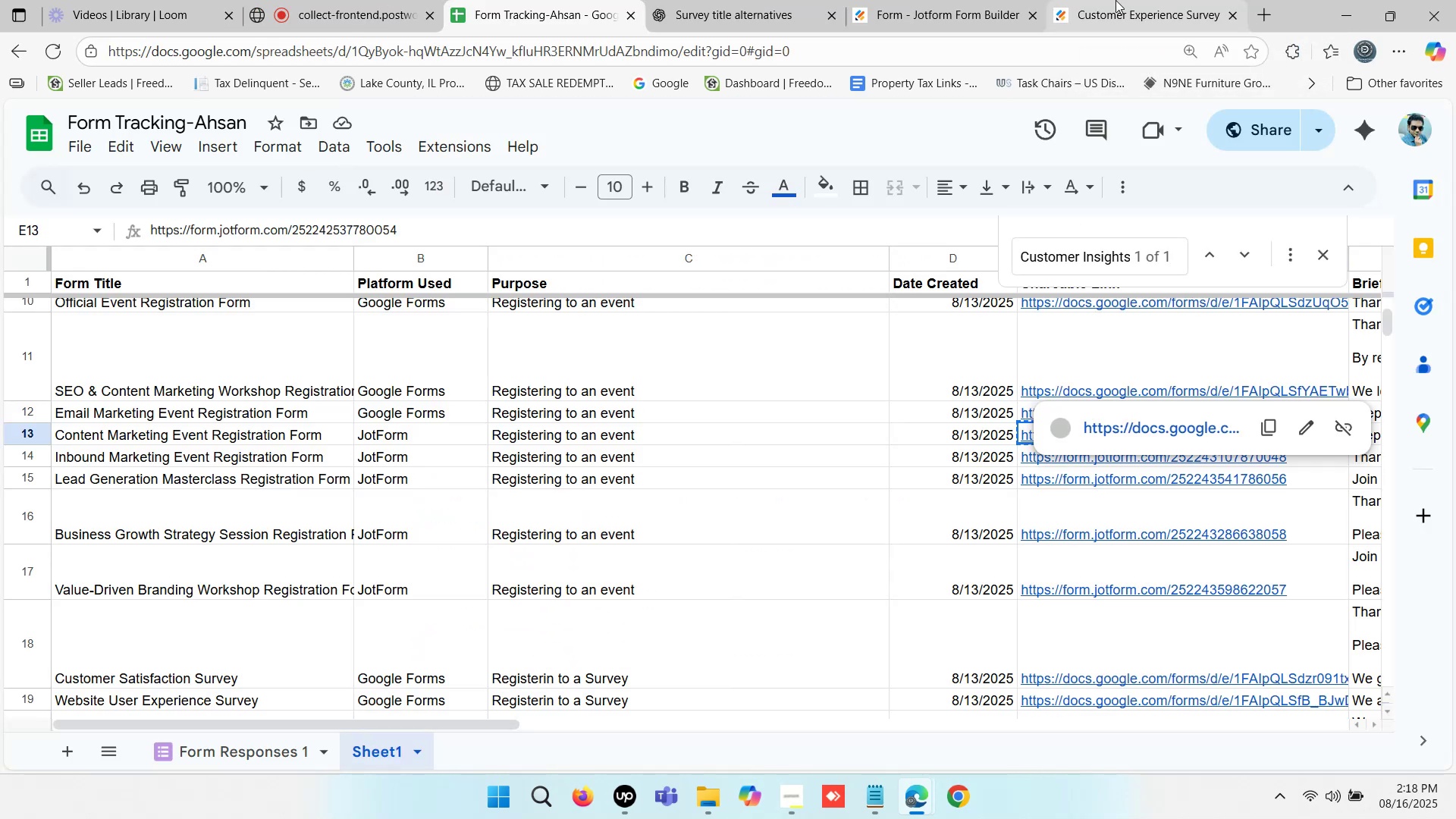 
left_click([1111, 0])
 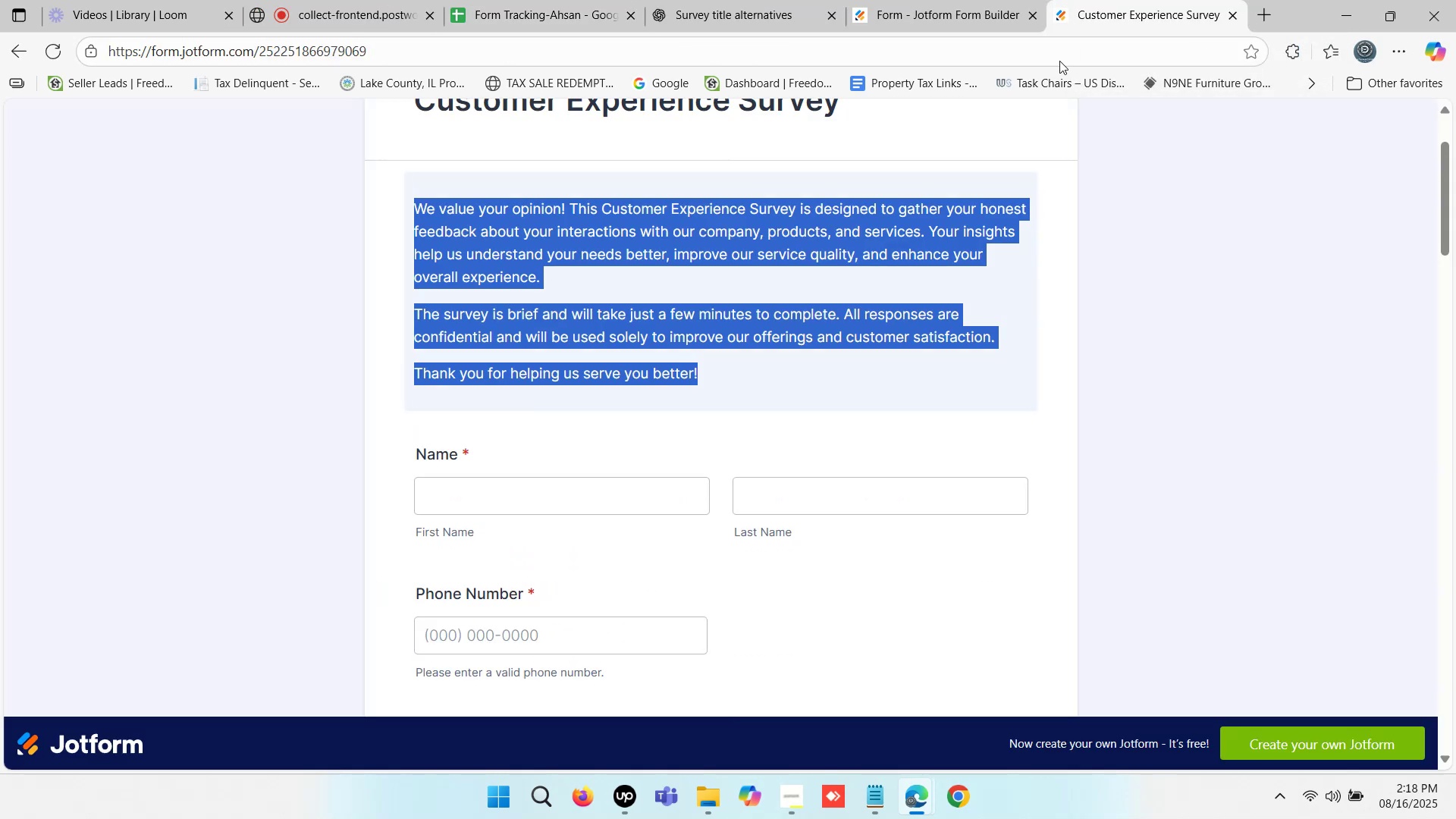 
hold_key(key=ShiftLeft, duration=0.45)
 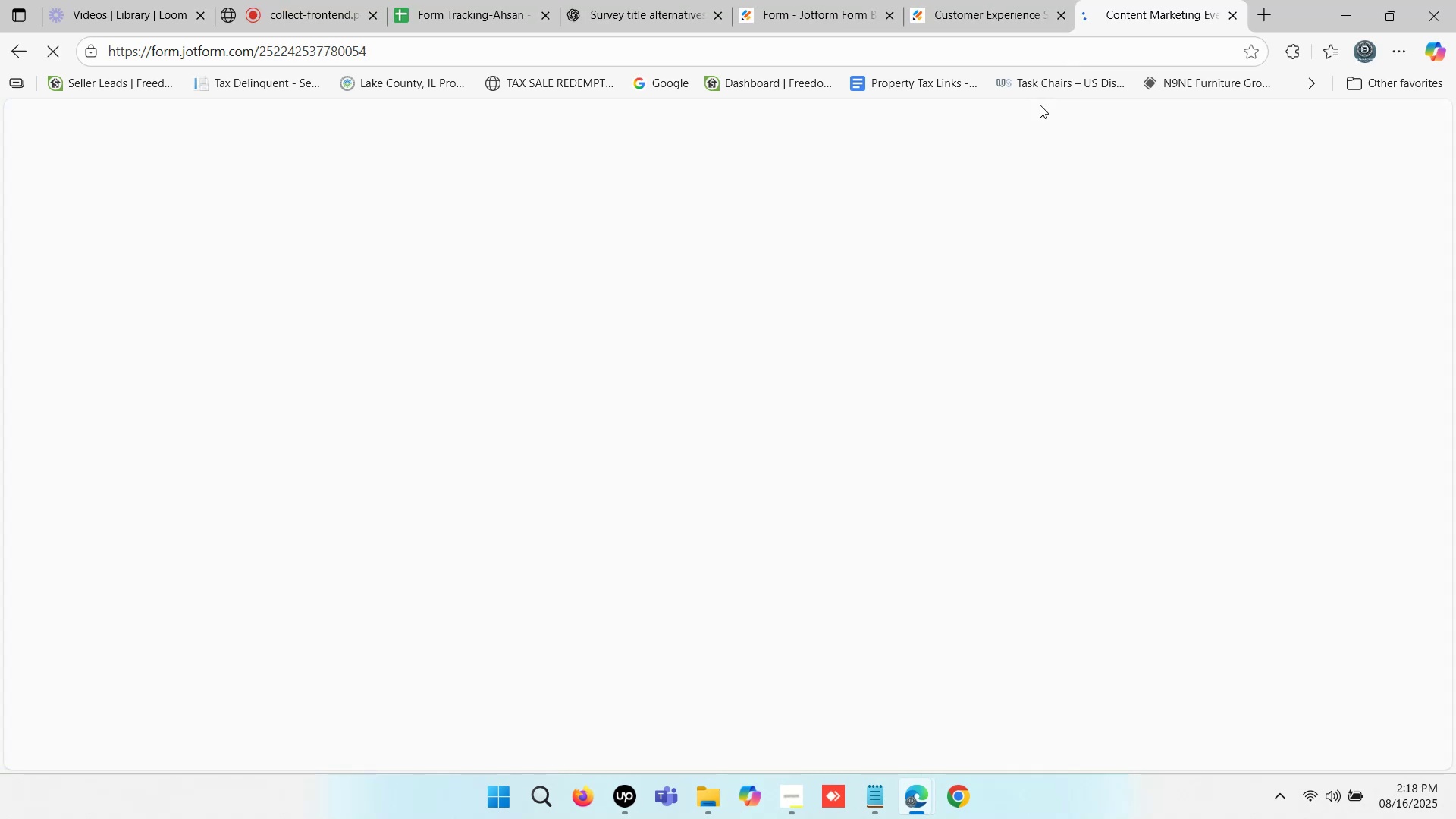 
key(Control+T)
 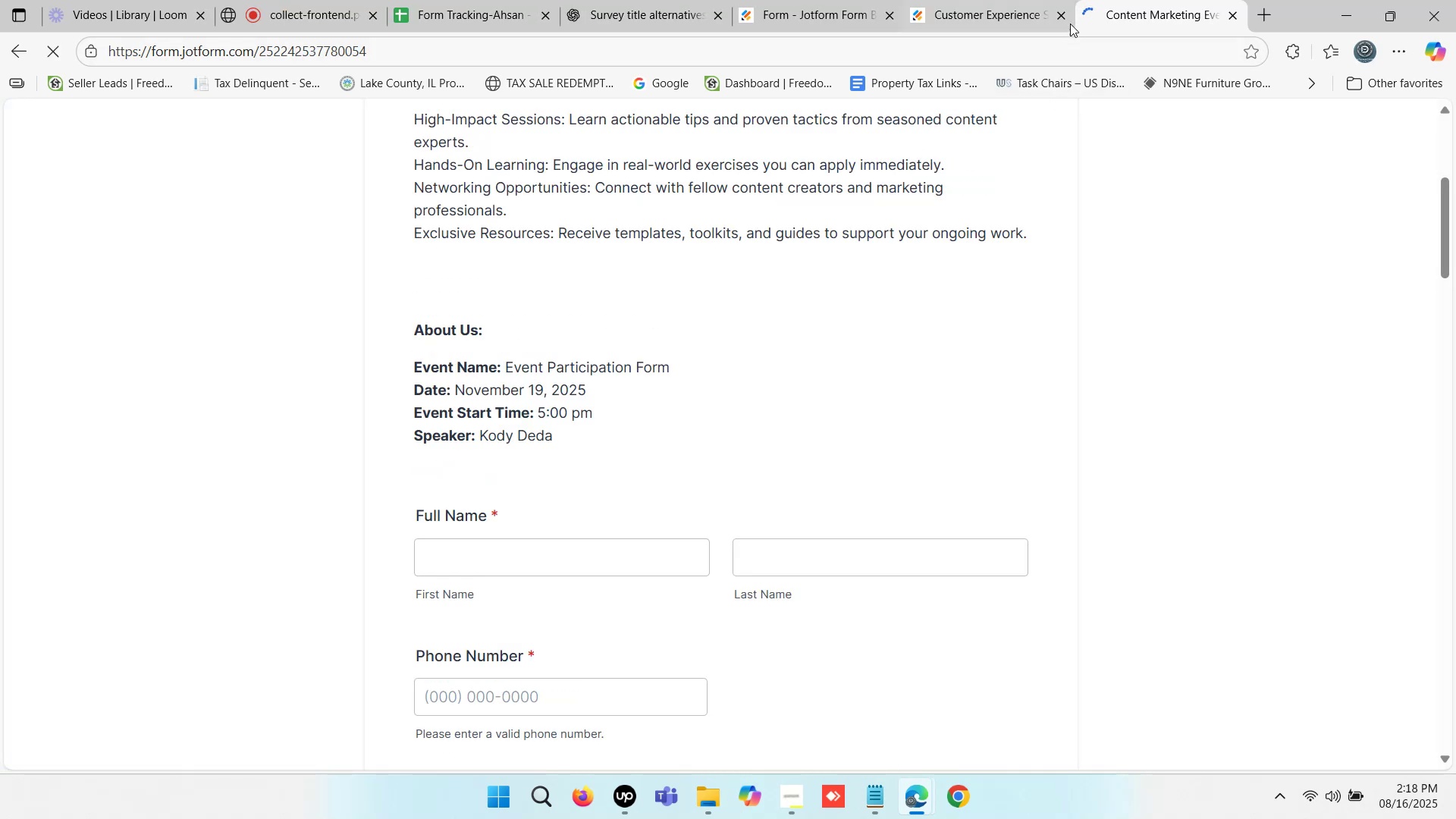 
left_click([1066, 16])
 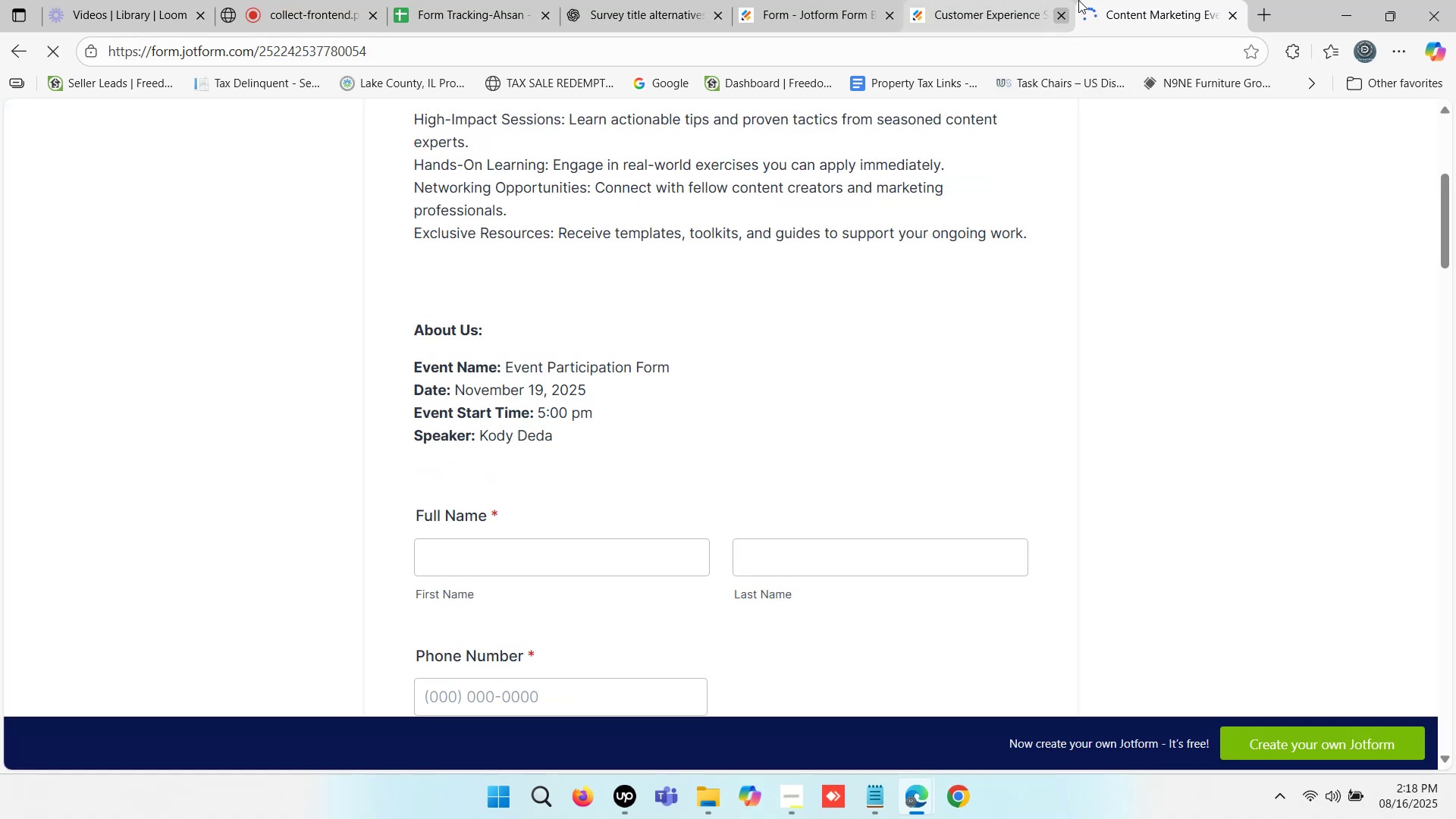 
left_click([1079, 0])
 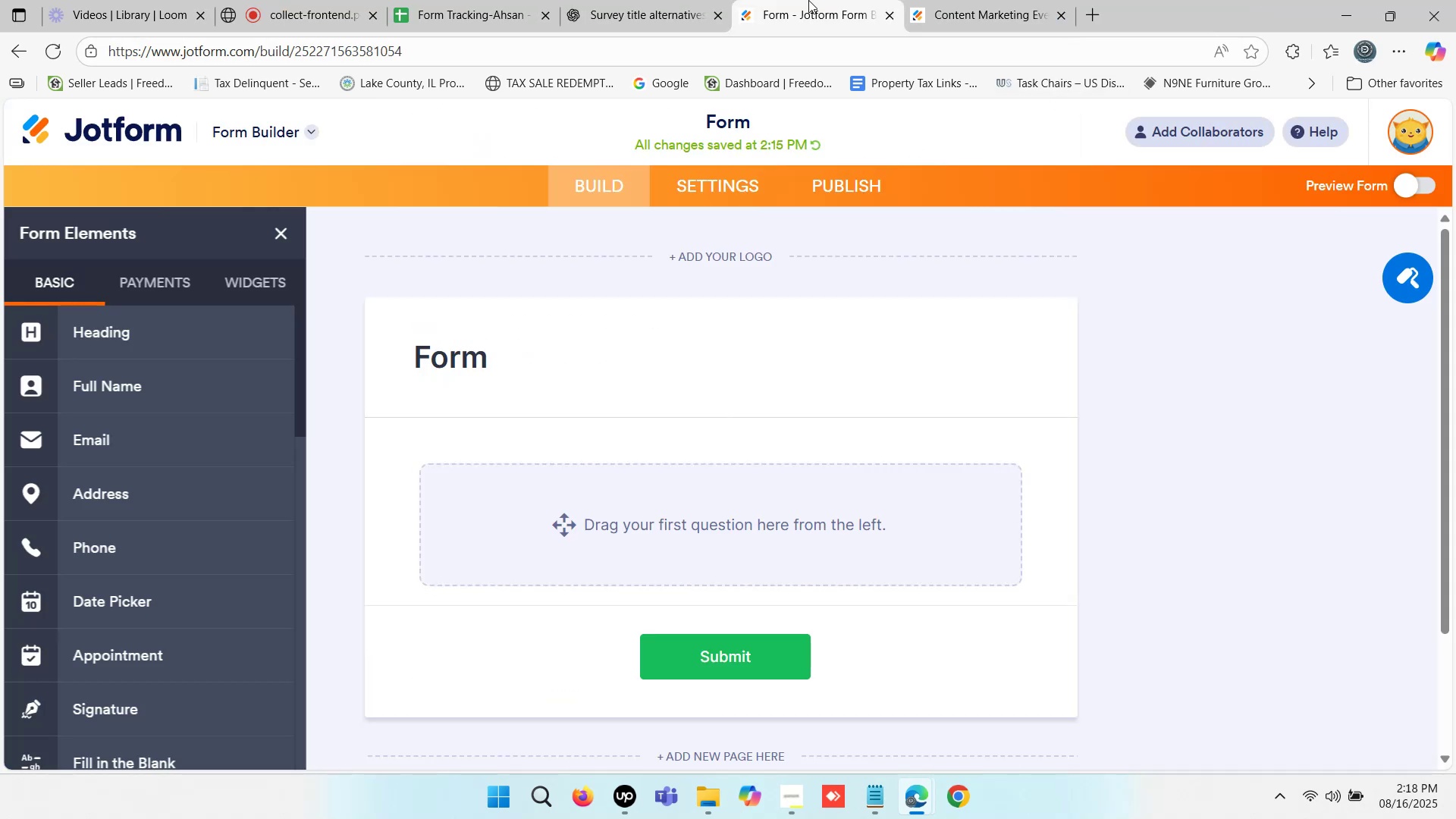 
double_click([687, 0])
 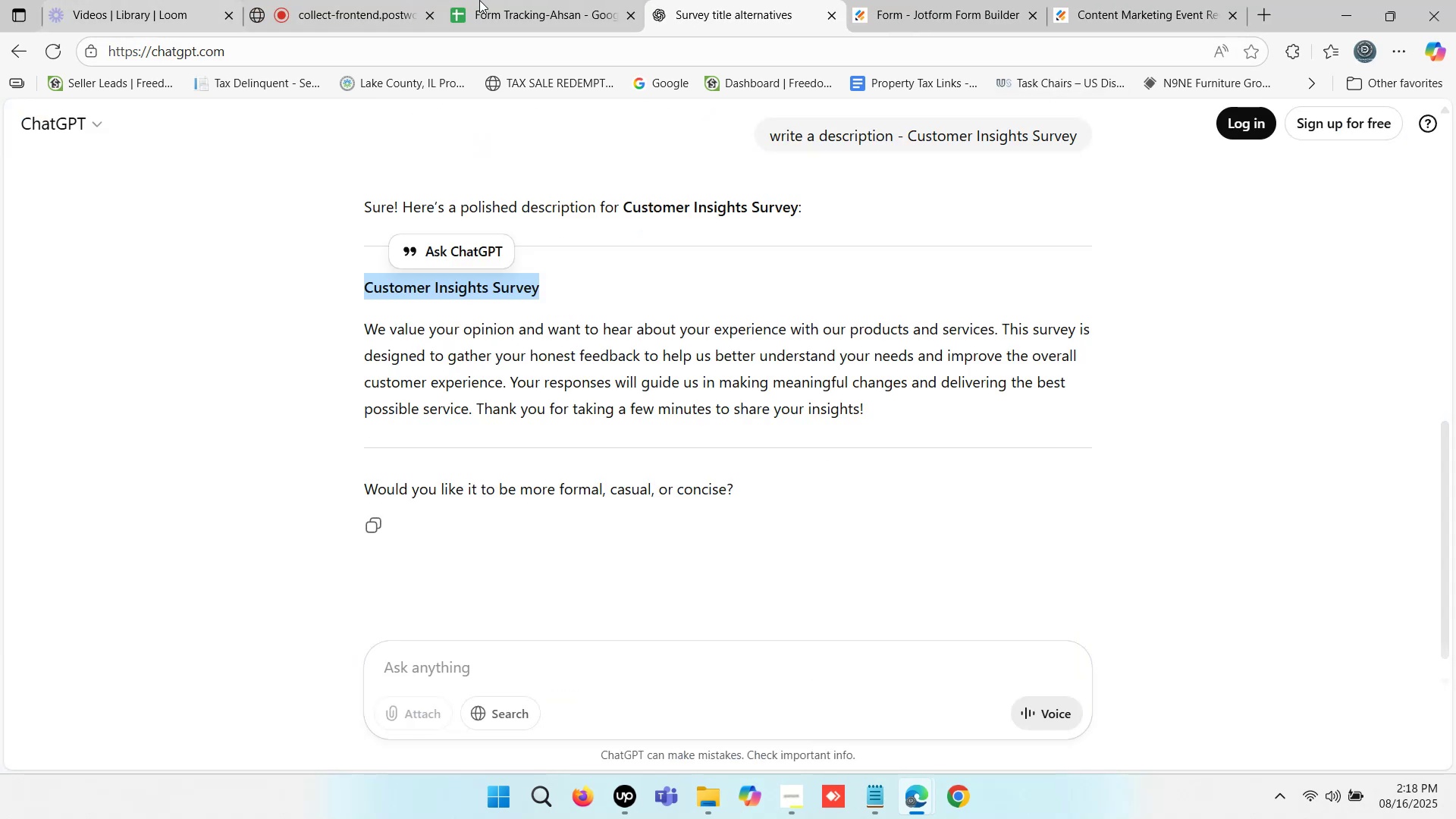 
left_click([510, 0])
 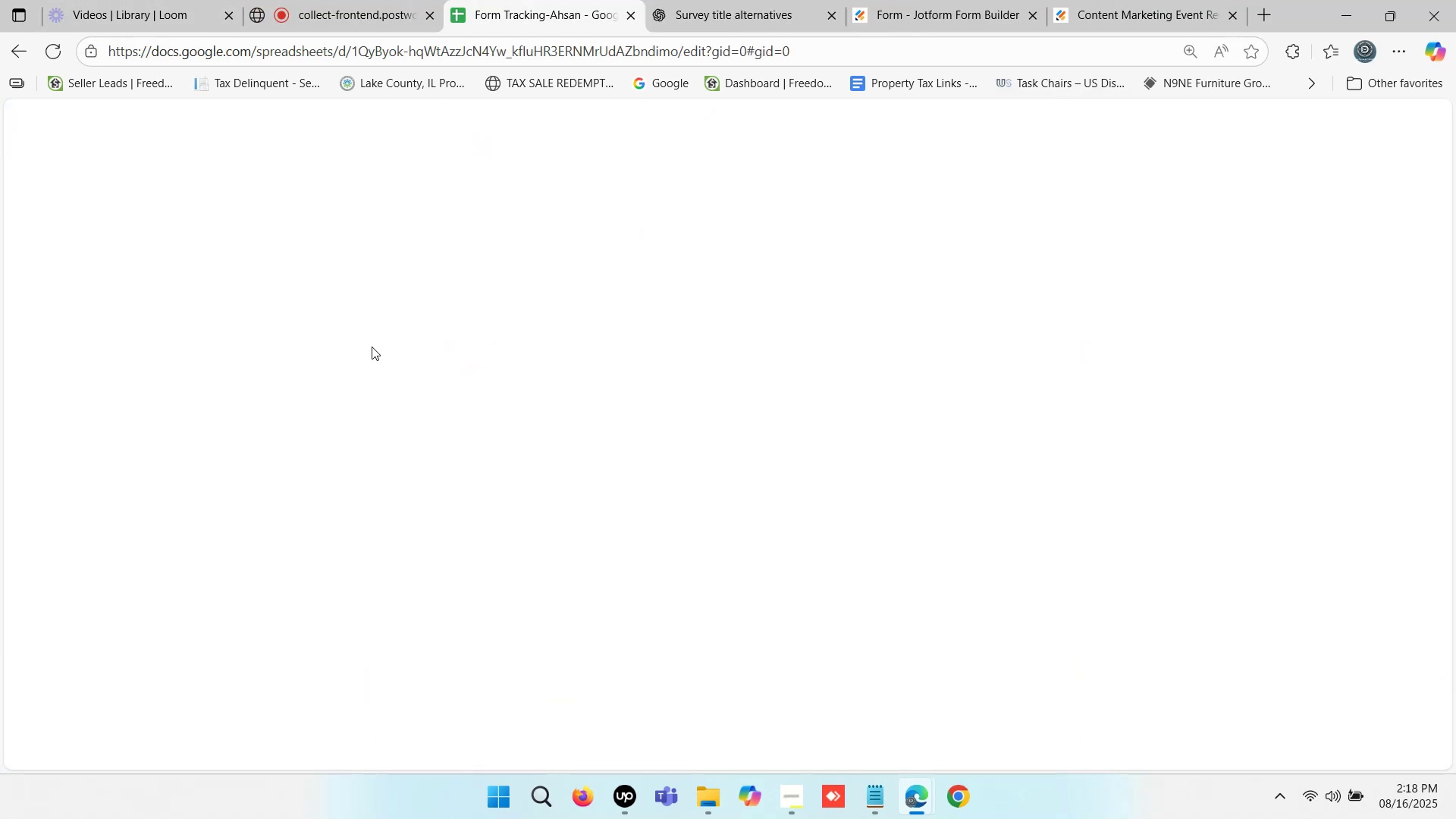 
scroll: coordinate [266, 536], scroll_direction: down, amount: 6.0
 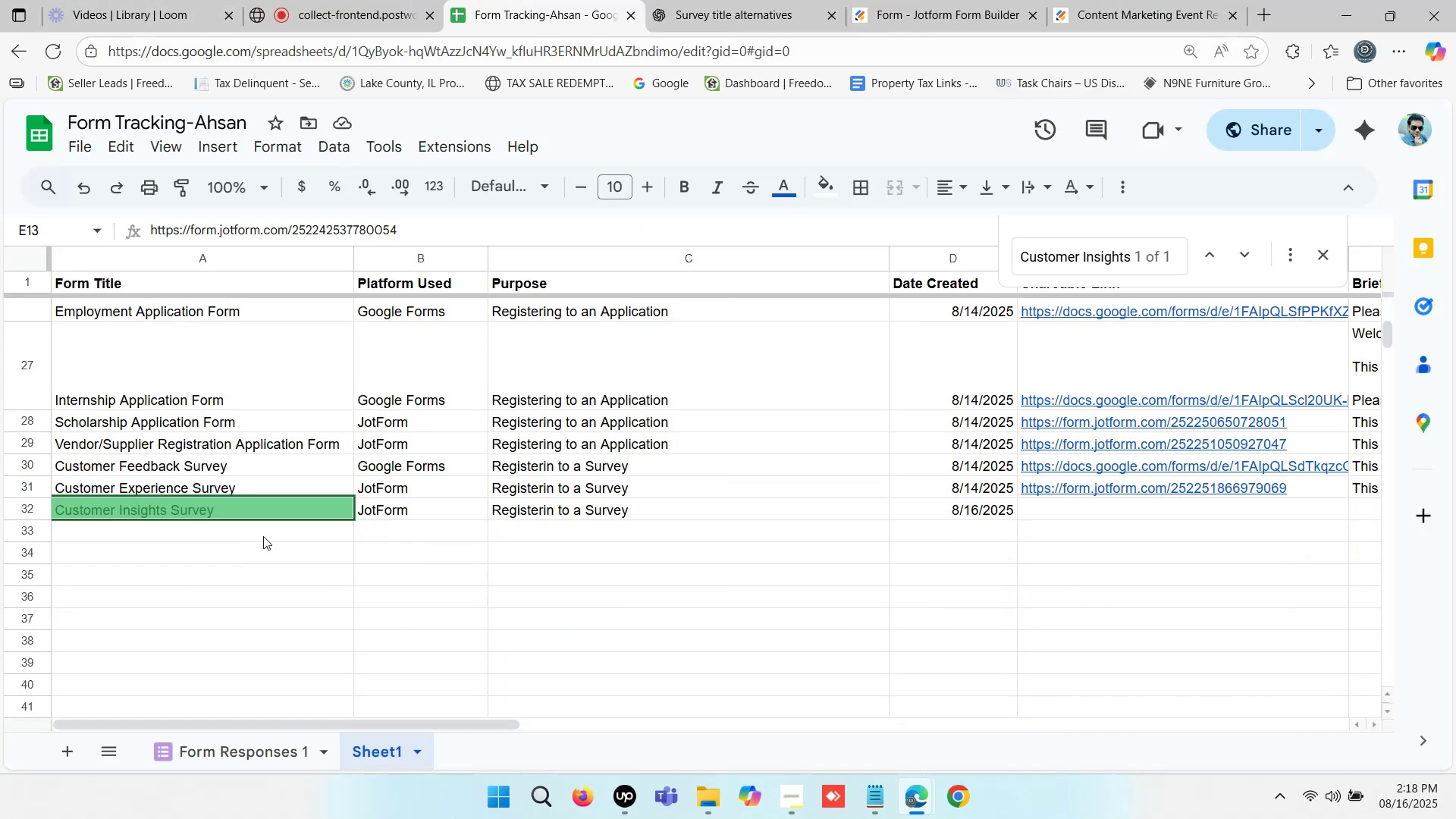 
left_click([259, 542])
 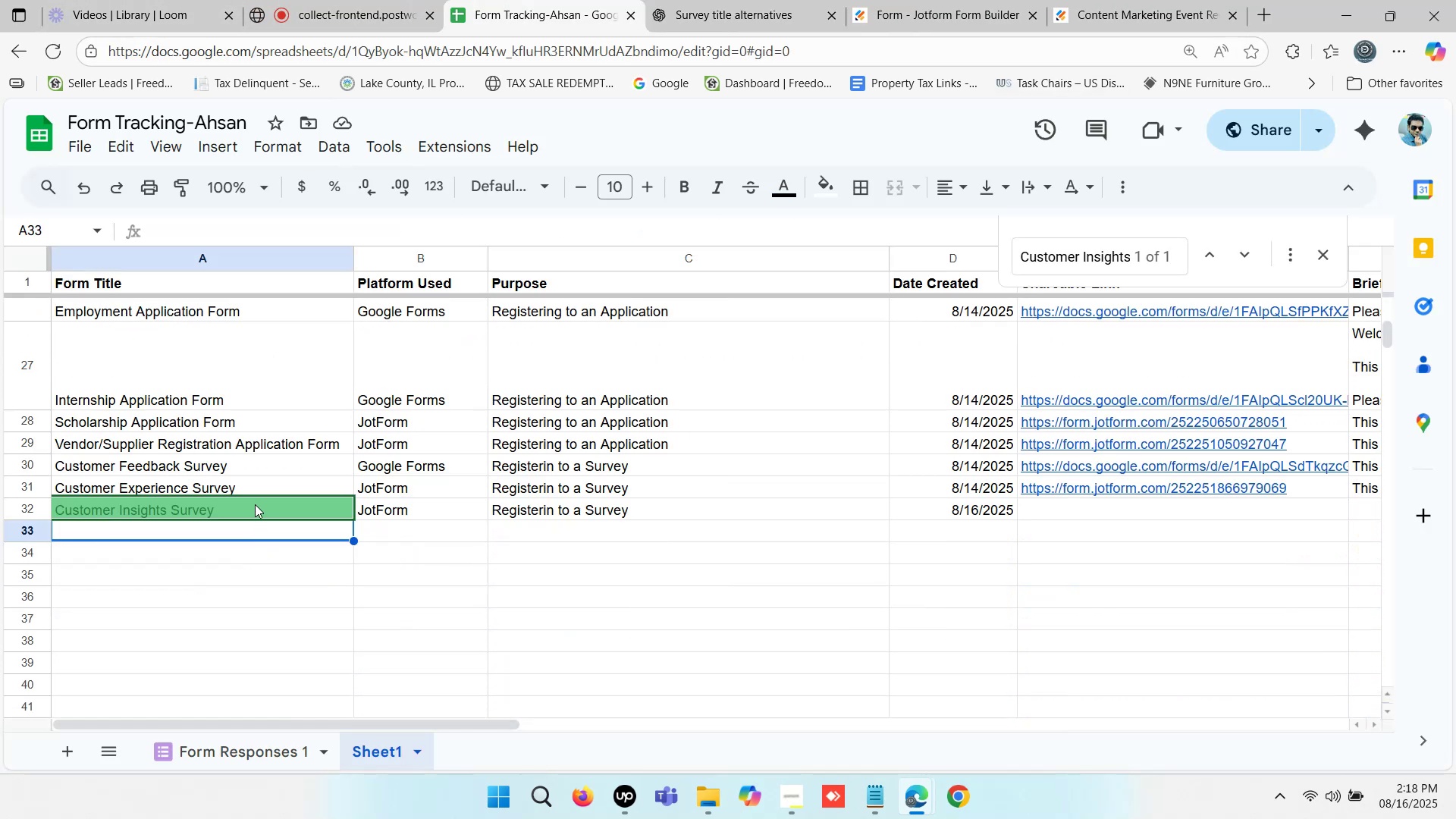 
key(Control+C)
 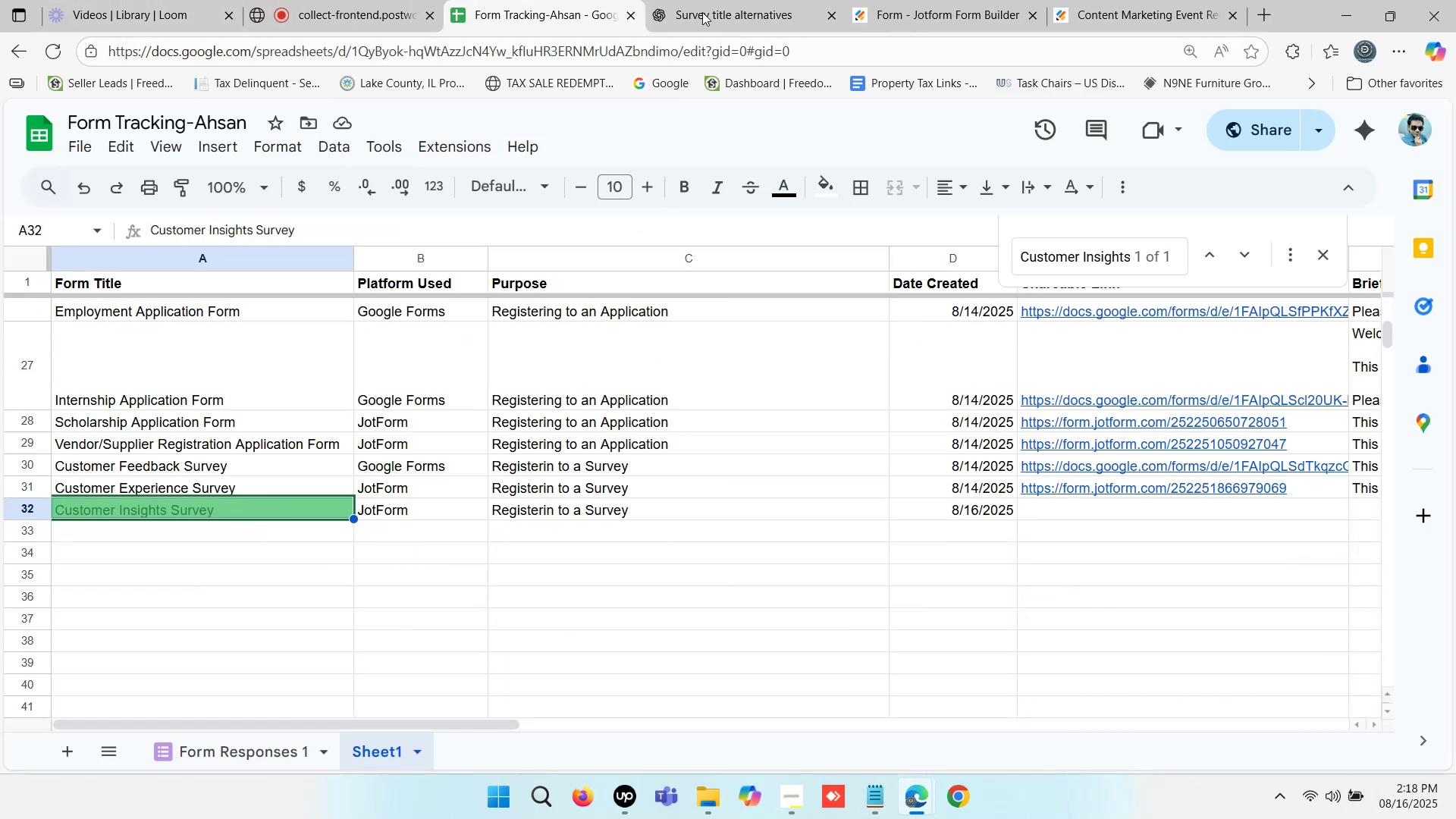 
left_click([727, 0])
 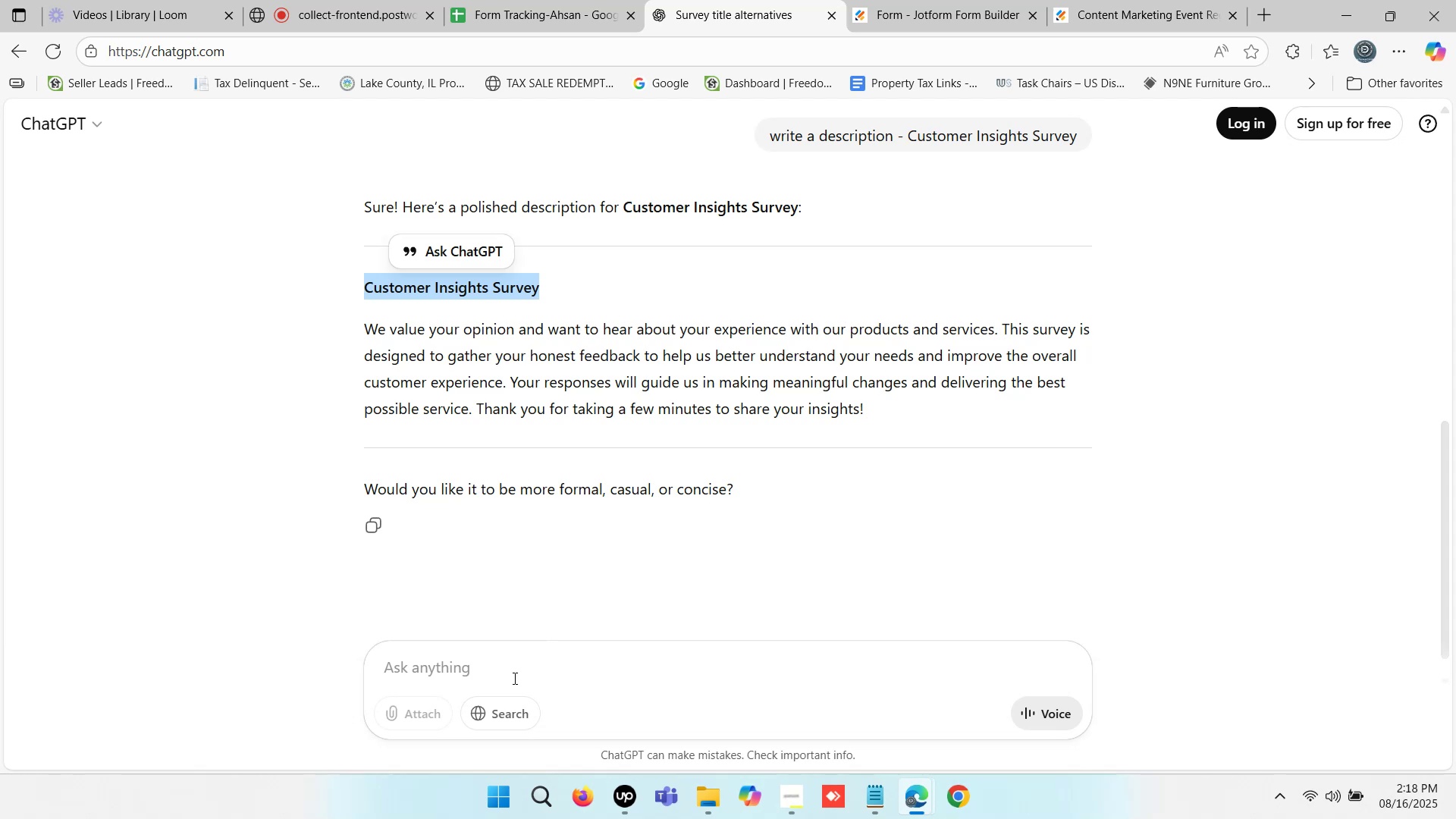 
left_click([467, 676])
 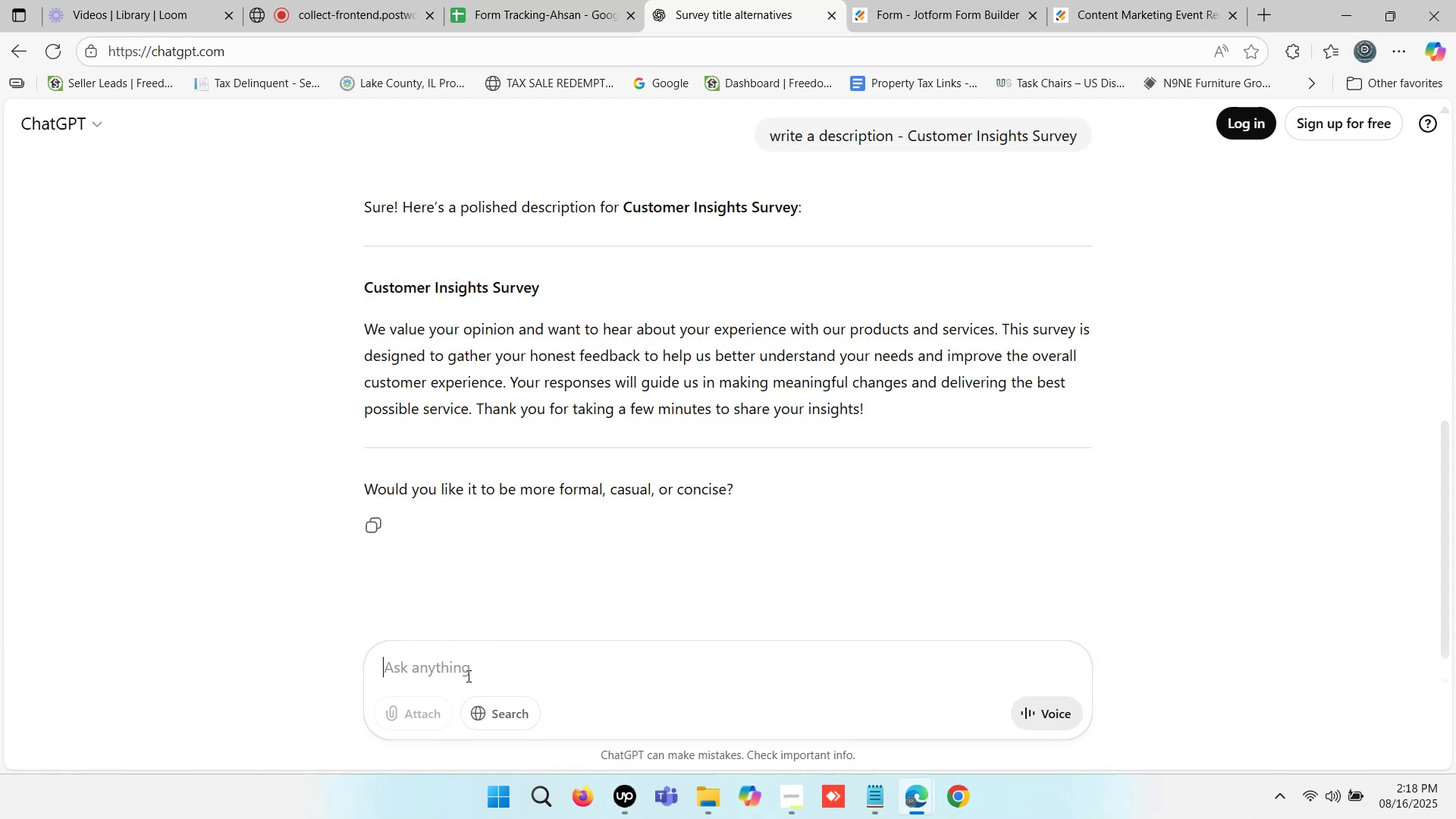 
key(Control+ControlLeft)
 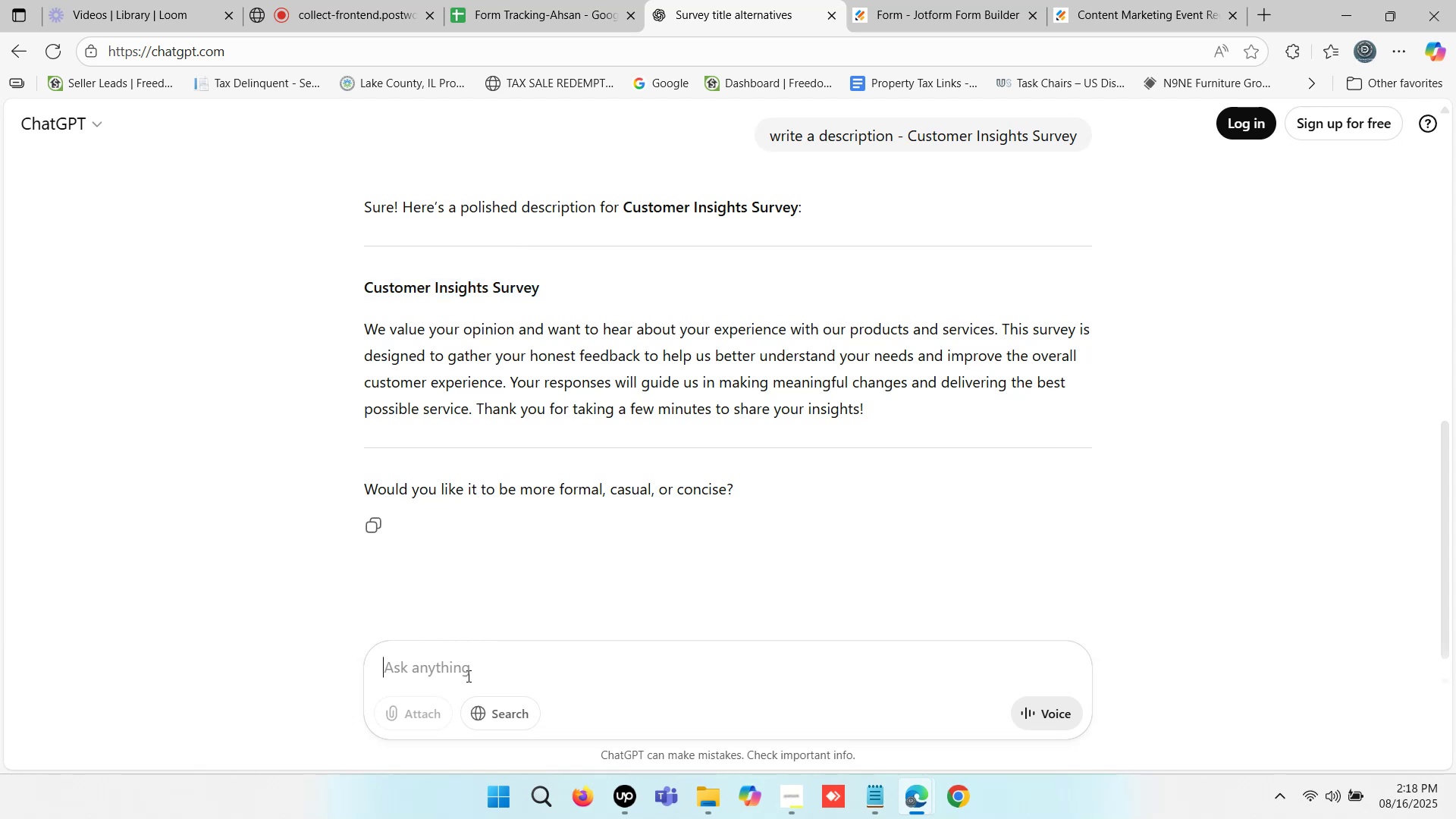 
key(Control+V)
 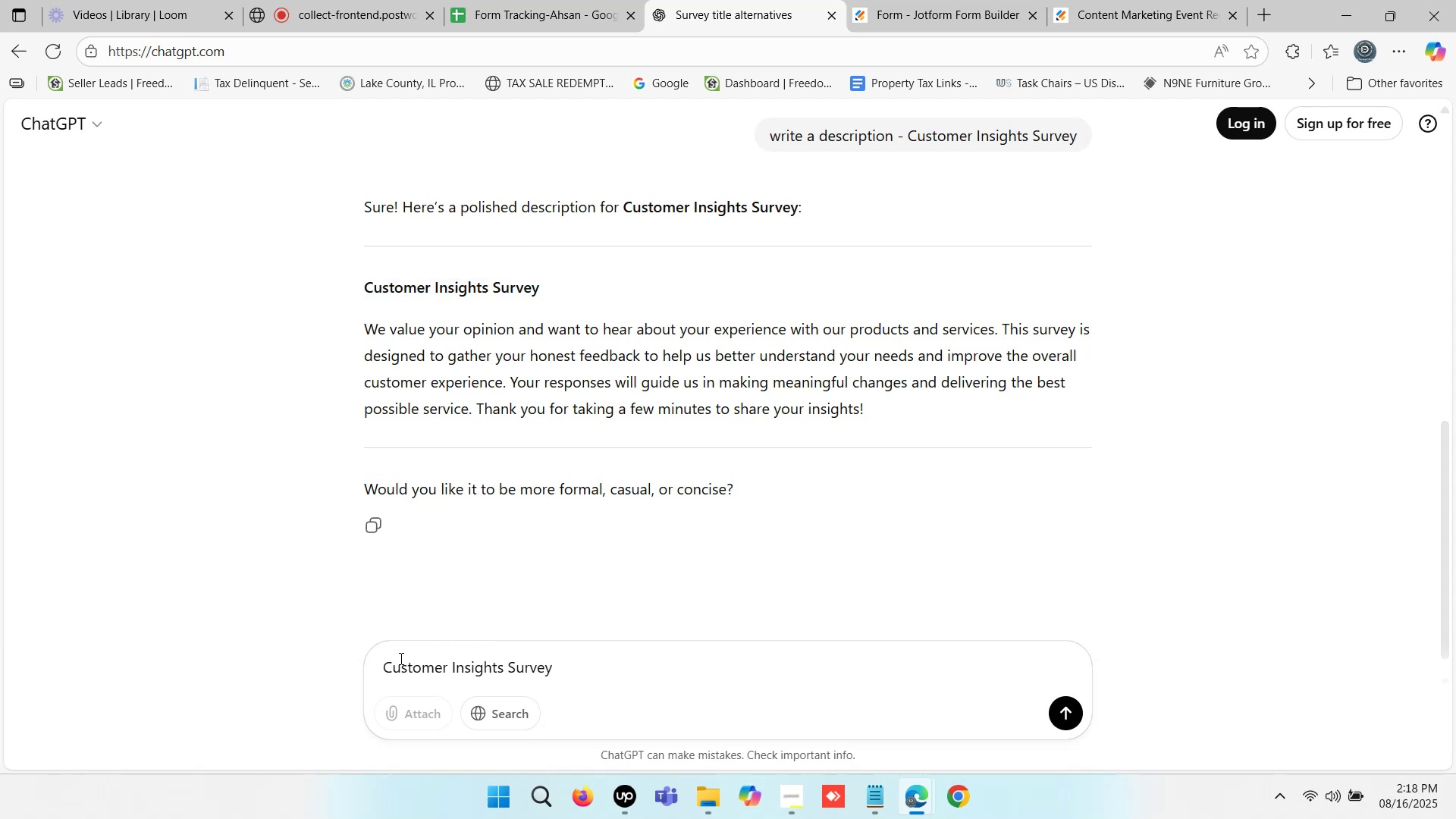 
left_click([389, 660])
 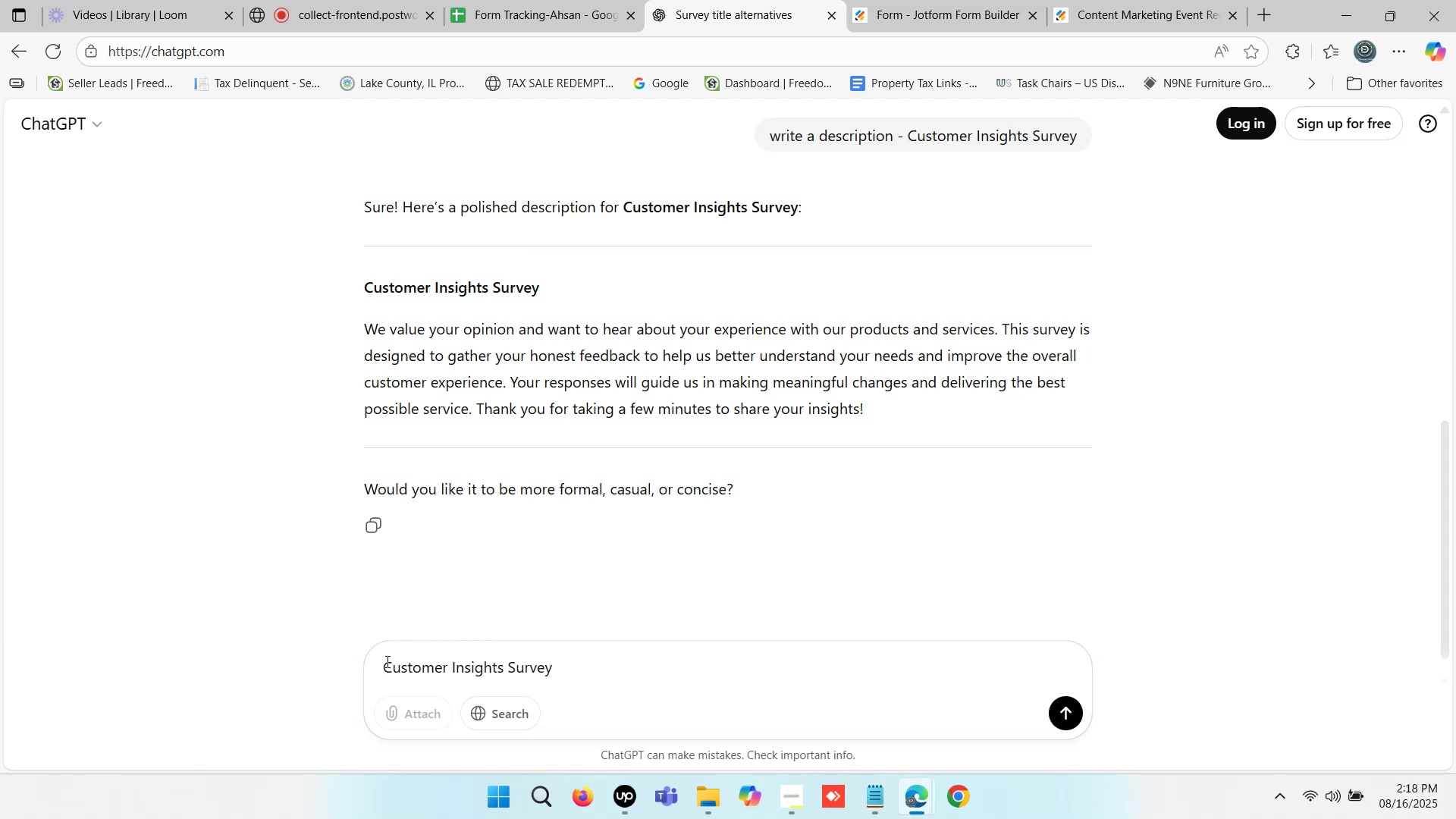 
left_click([384, 663])
 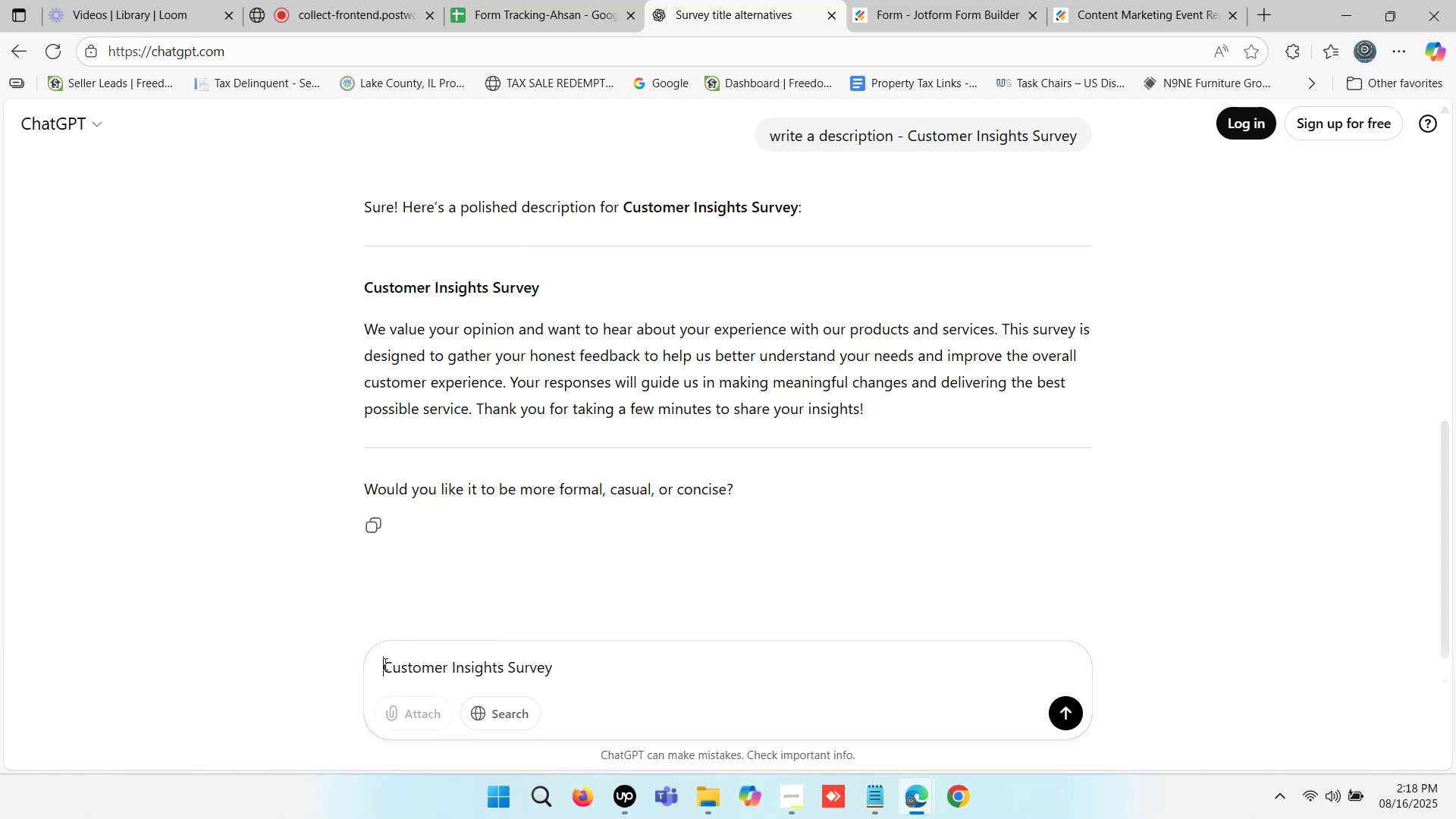 
type(write a question online form - )
 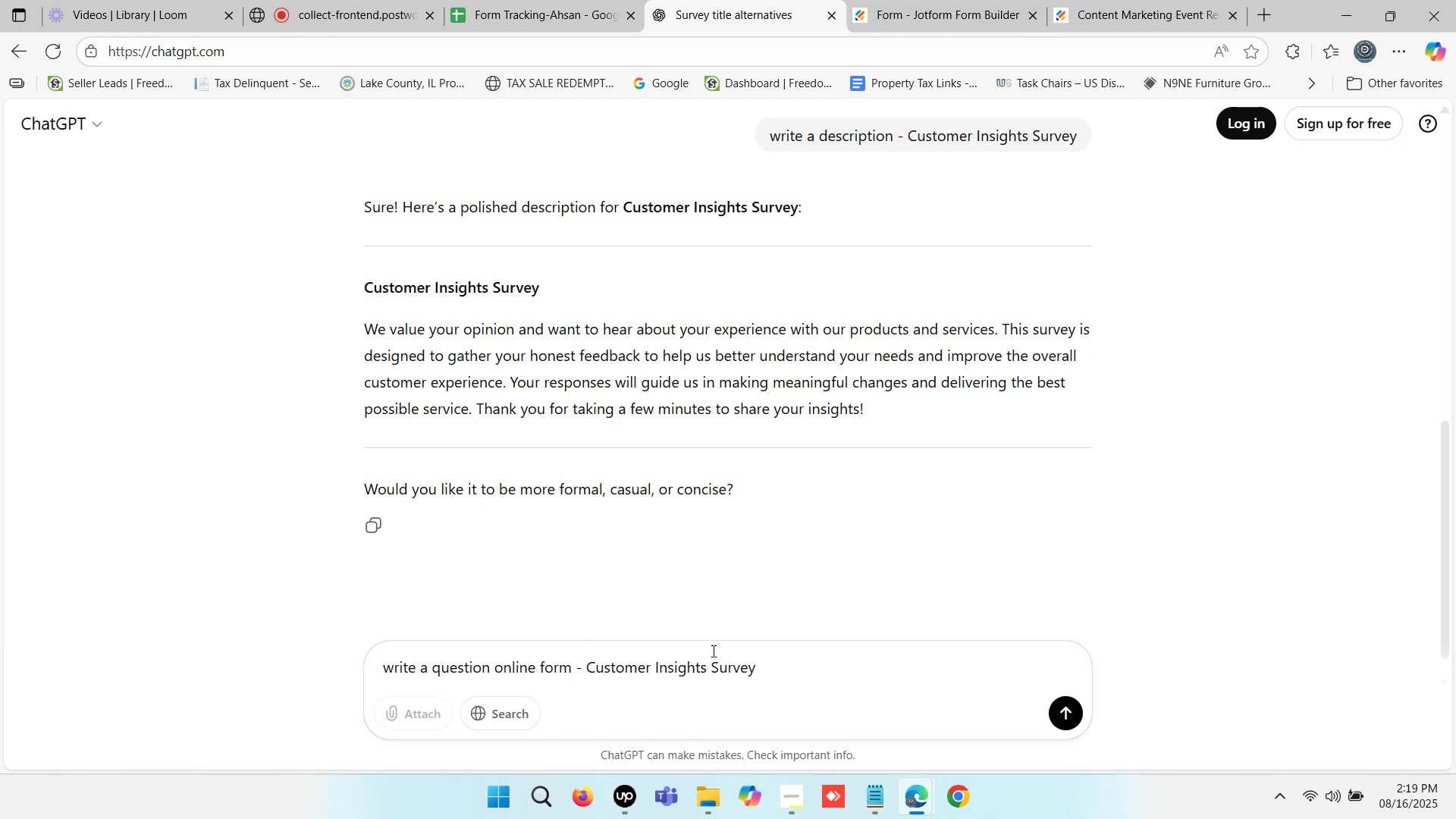 
left_click([802, 664])
 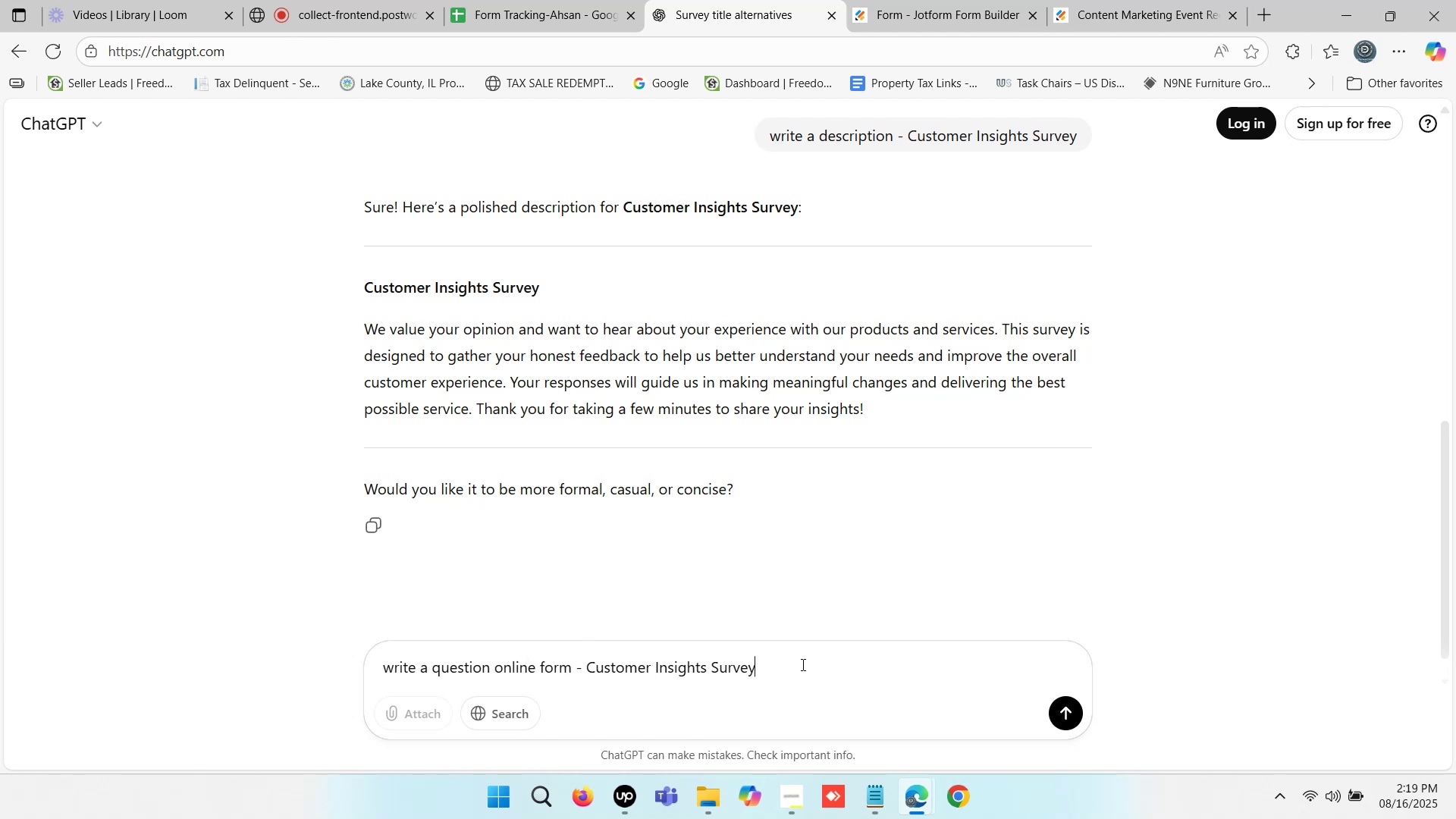 
key(Enter)
 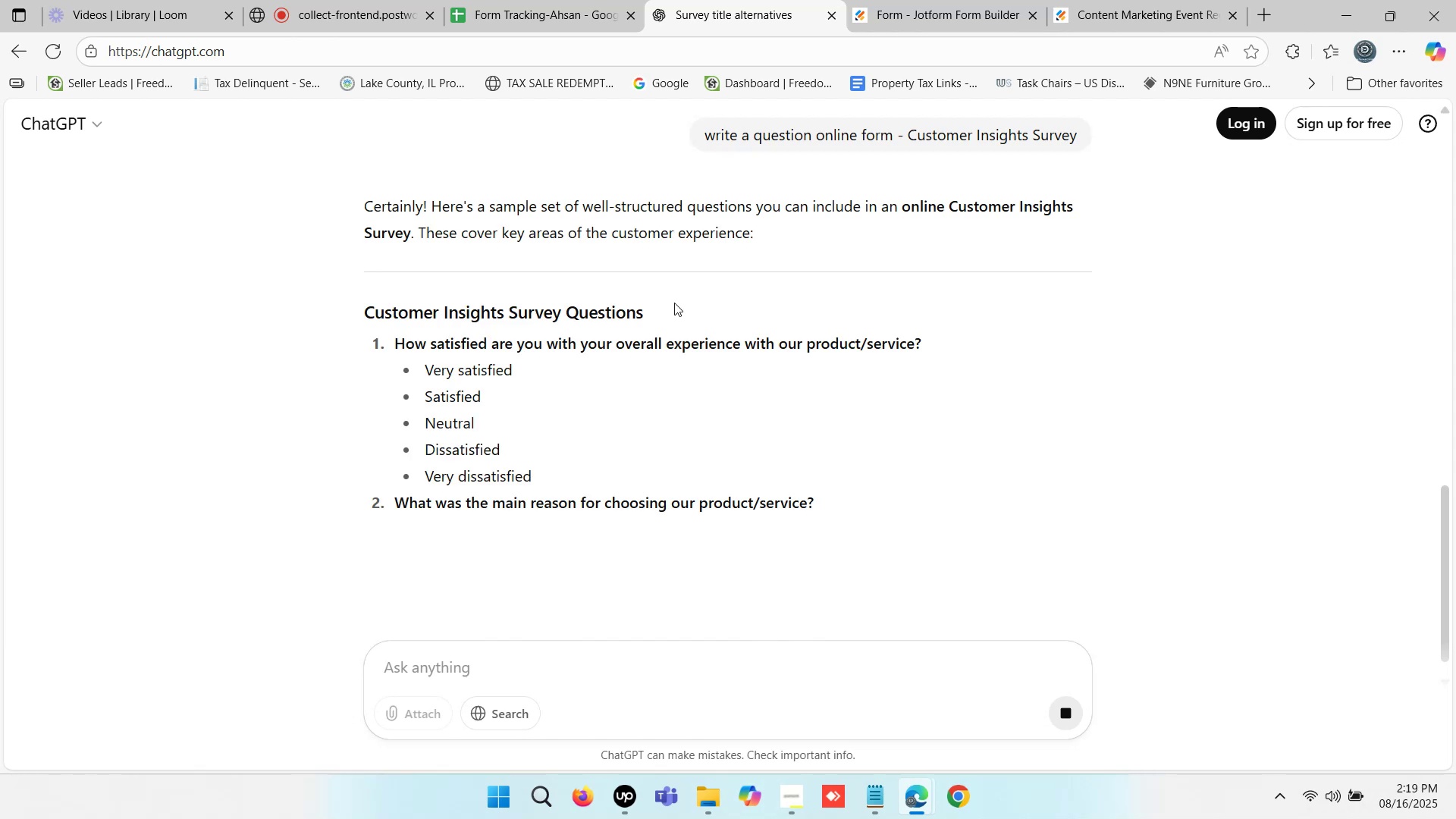 
wait(5.71)
 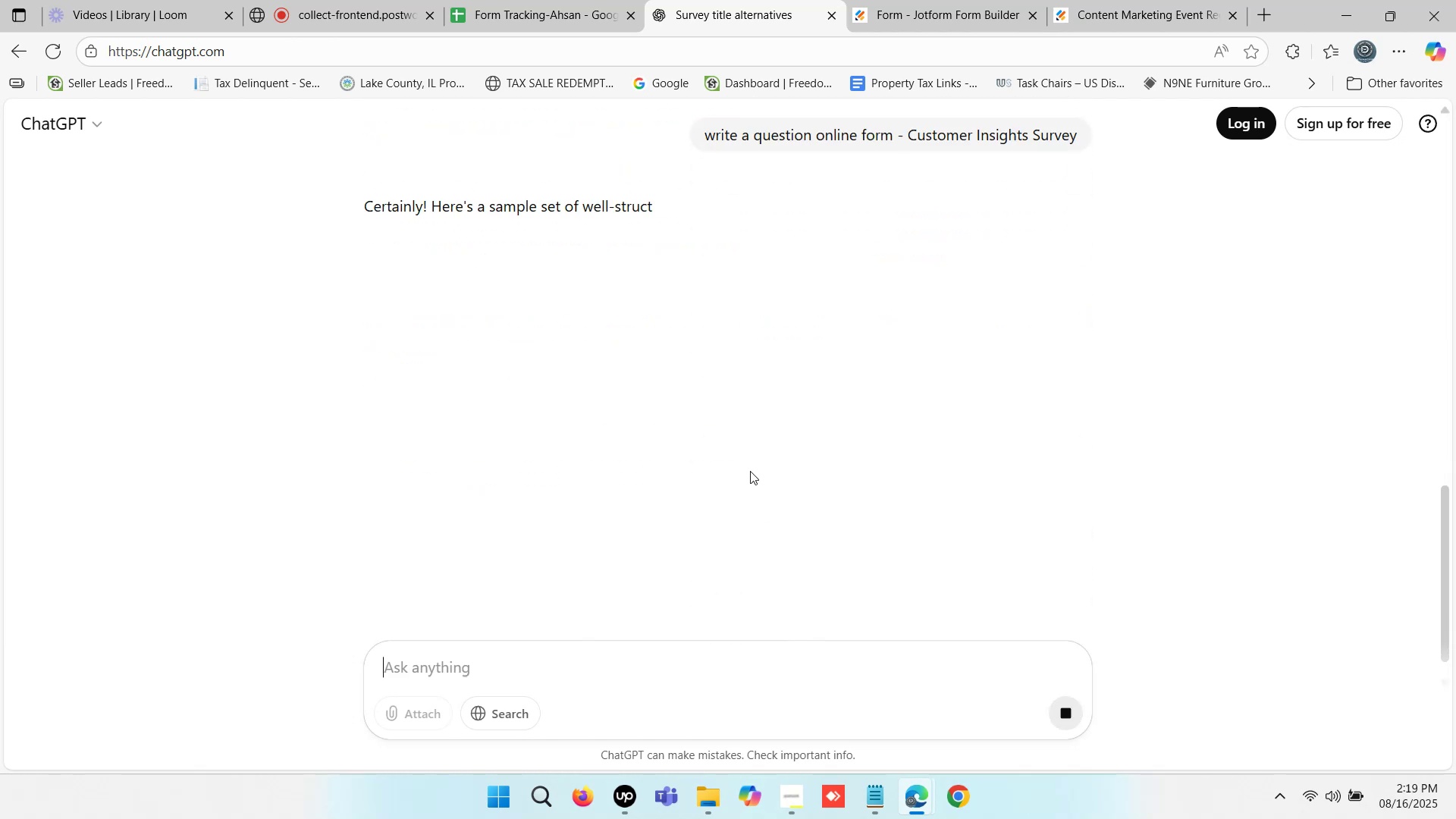 
scroll: coordinate [674, 303], scroll_direction: down, amount: 7.0
 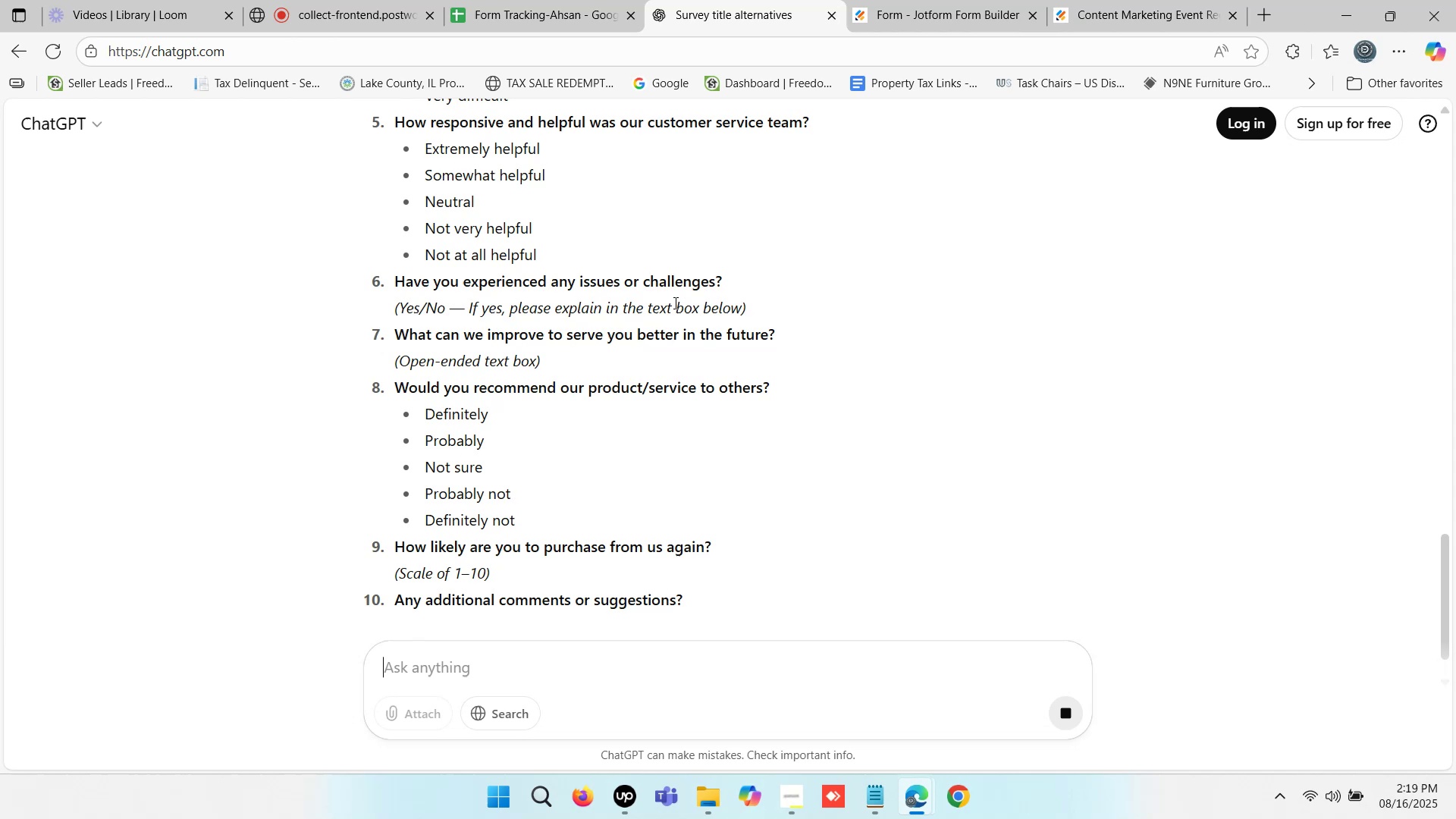 
scroll: coordinate [674, 303], scroll_direction: up, amount: 2.0
 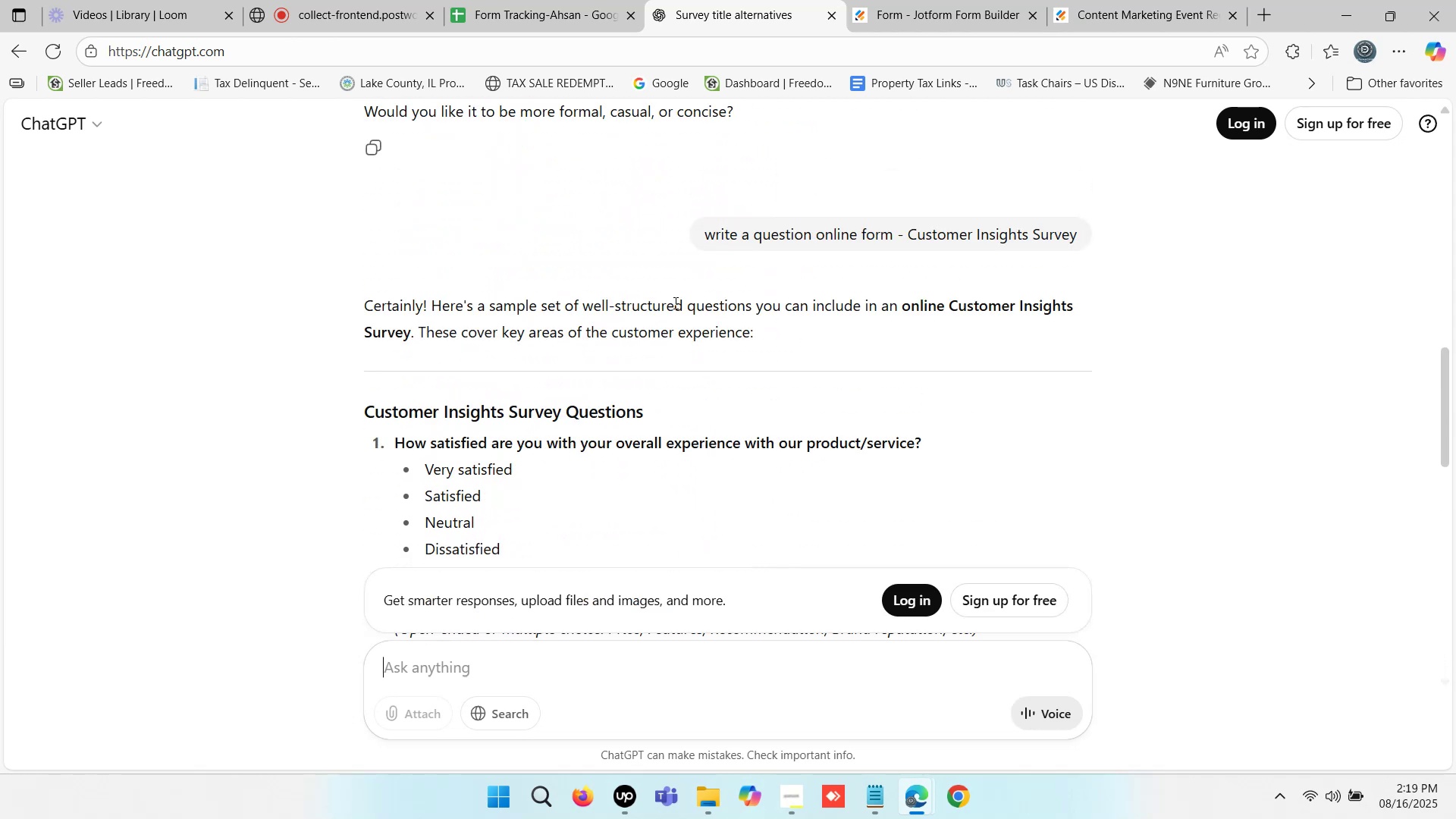 
scroll: coordinate [674, 303], scroll_direction: down, amount: 1.0
 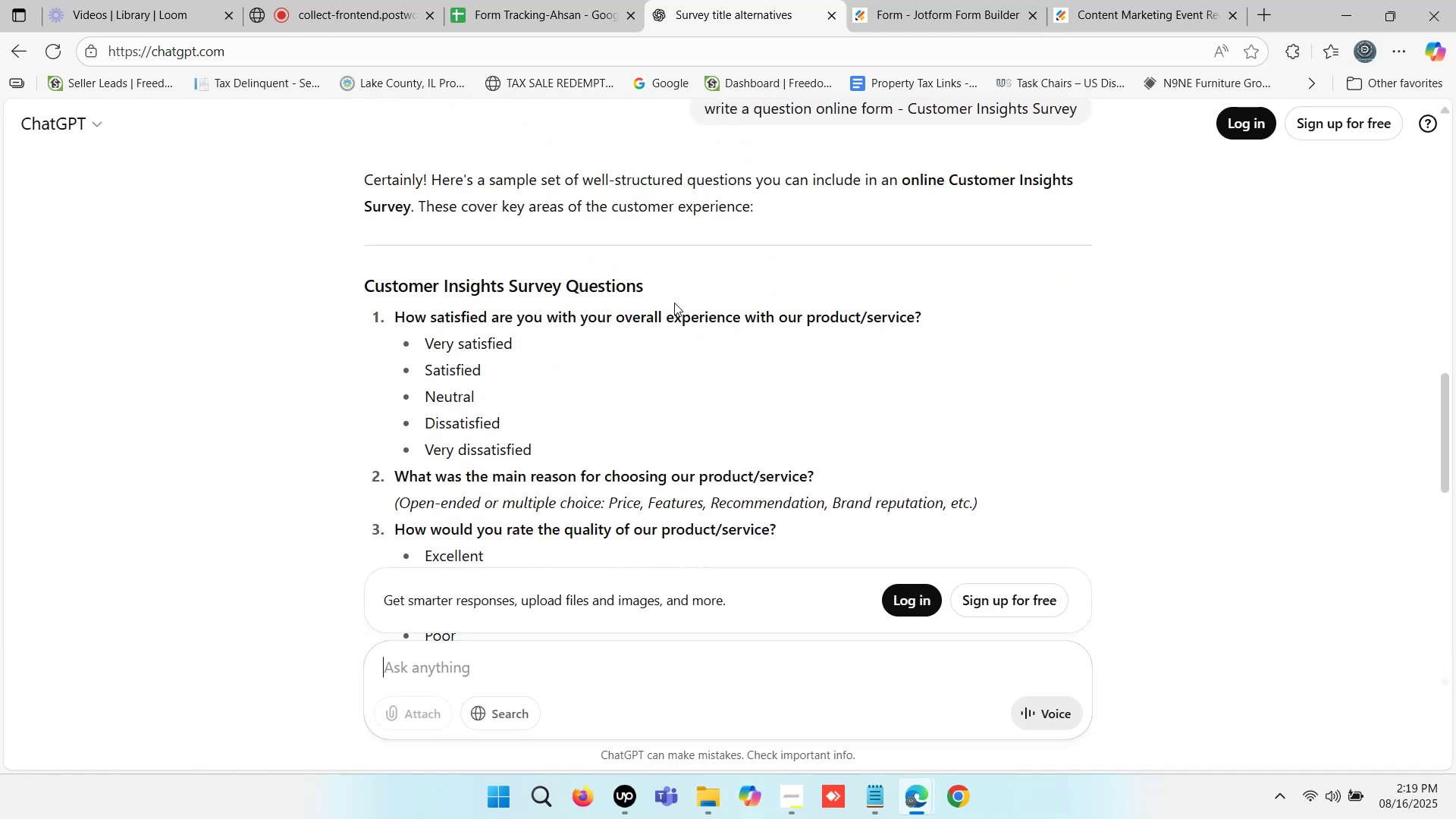 
scroll: coordinate [632, 311], scroll_direction: up, amount: 1.0
 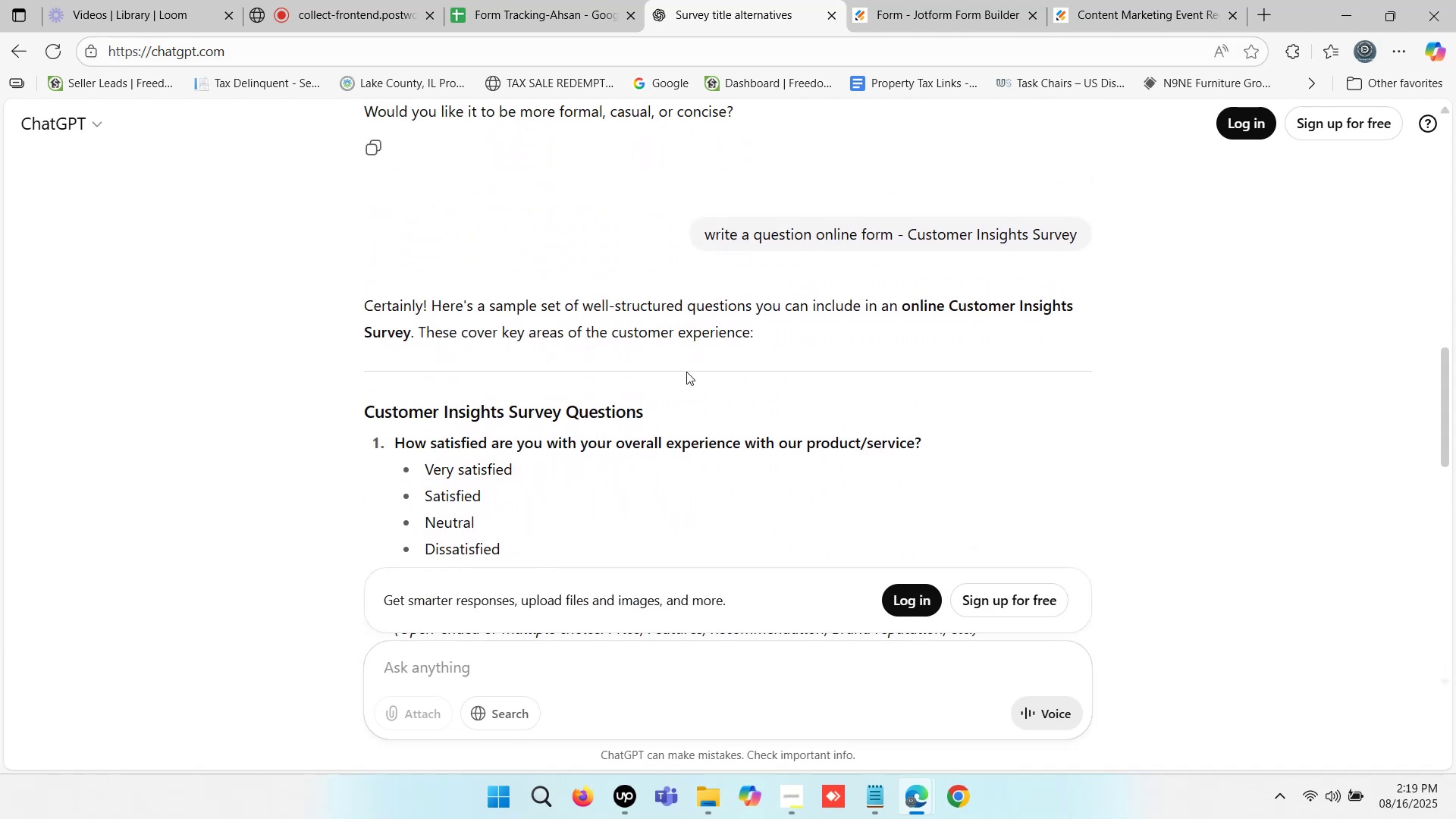 
left_click_drag(start_coordinate=[568, 438], to_coordinate=[683, 438])
 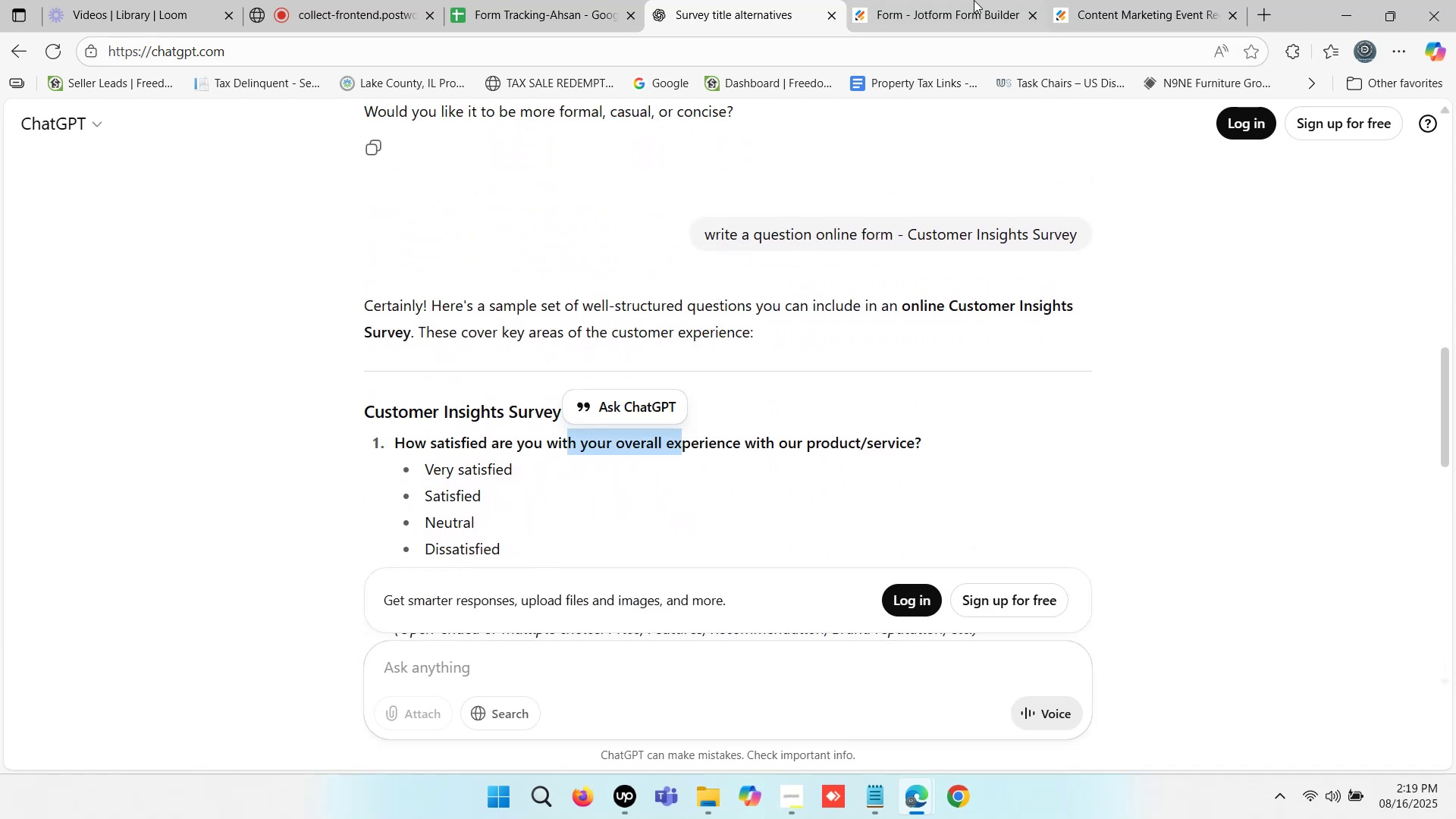 
left_click([945, 0])
 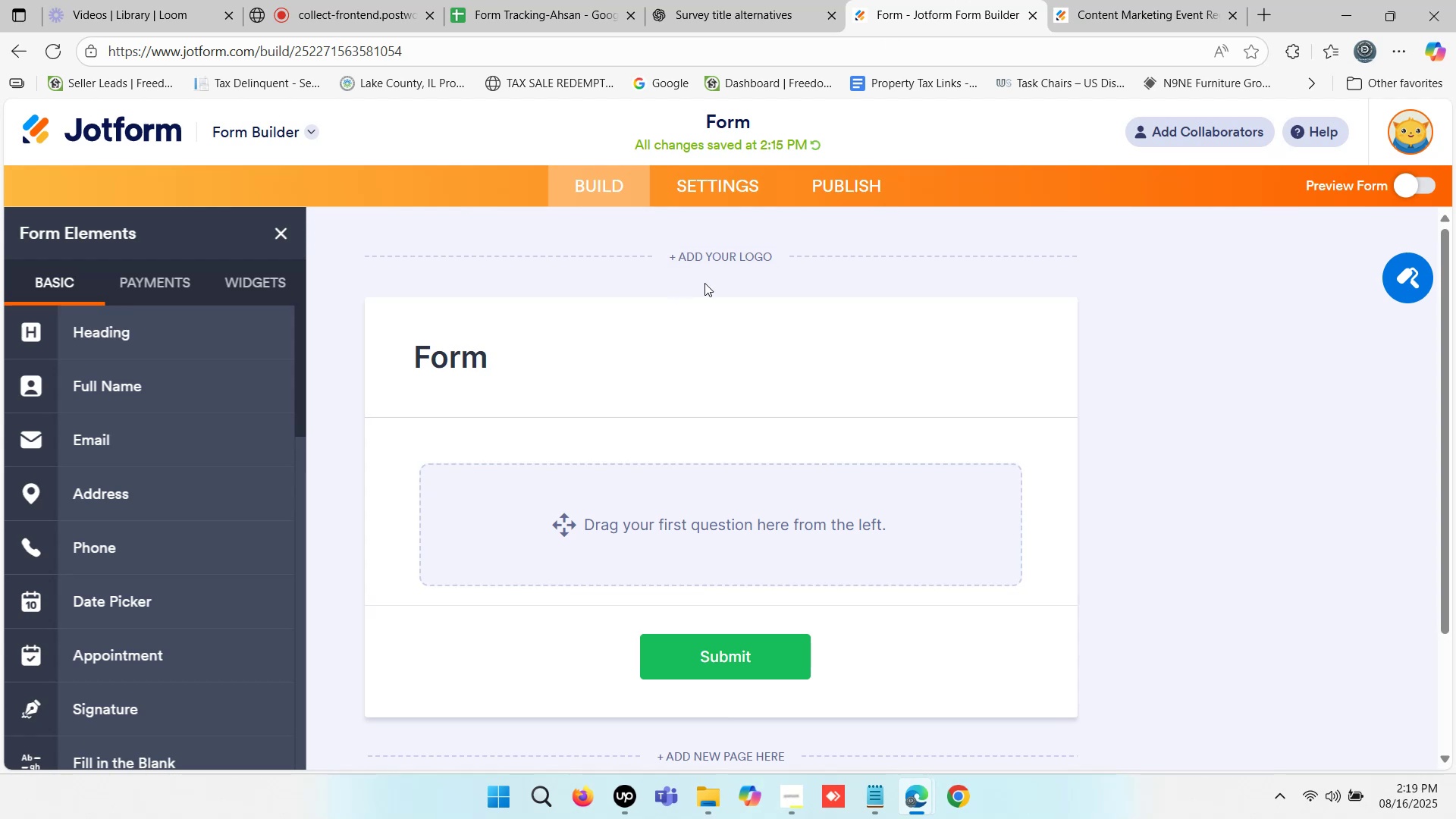 
scroll: coordinate [849, 318], scroll_direction: none, amount: 0.0
 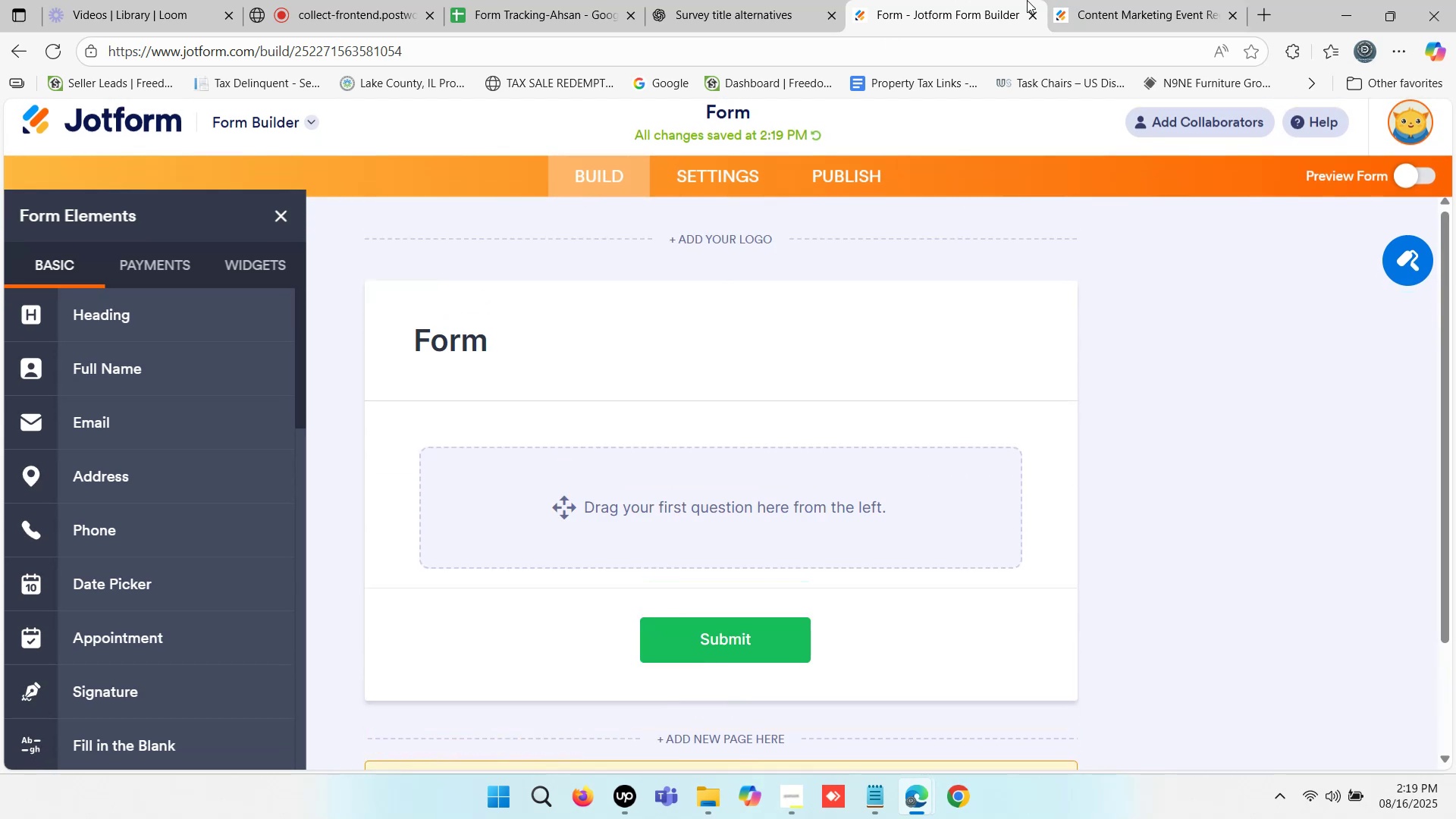 
left_click([1102, 0])
 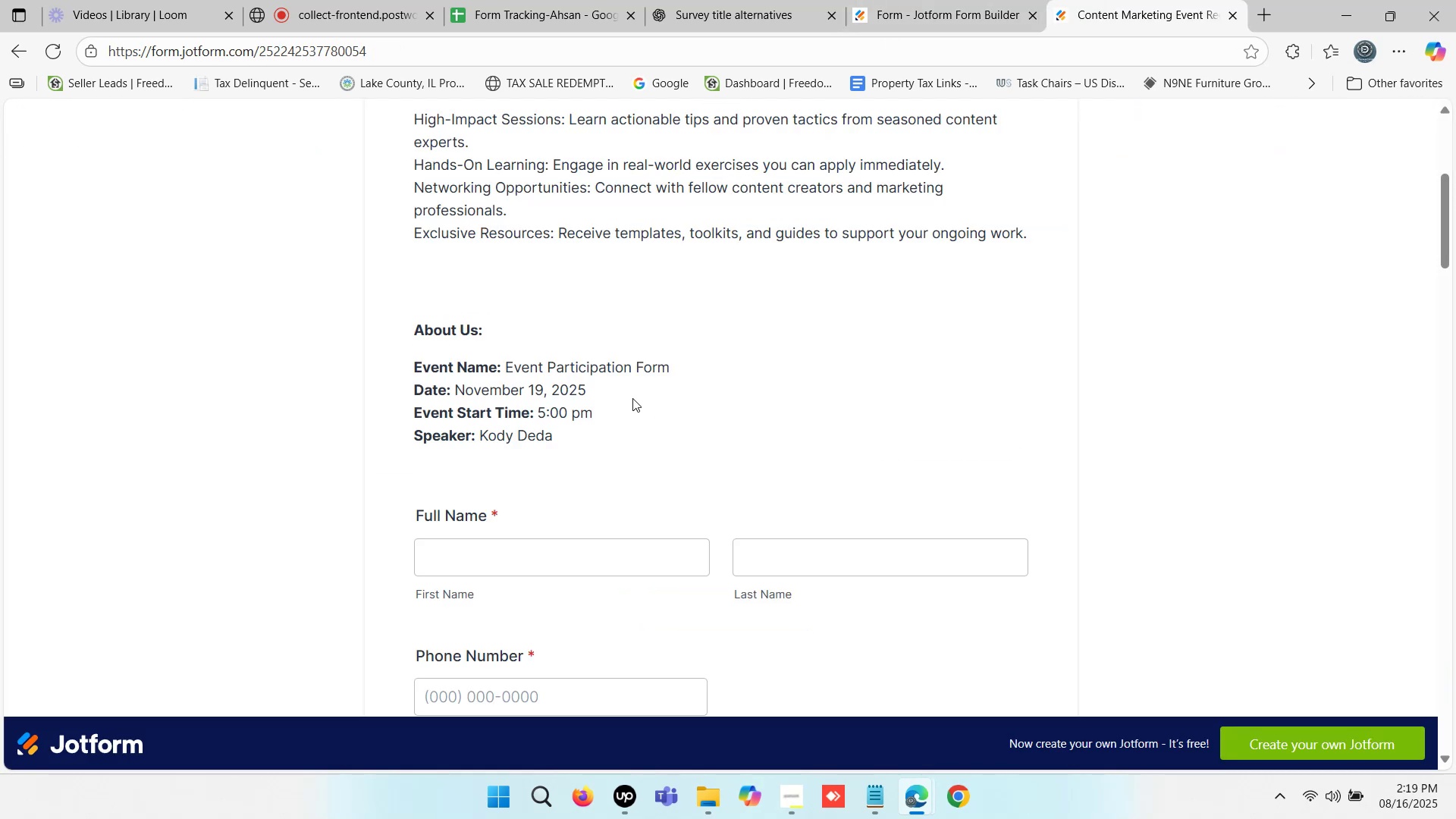 
scroll: coordinate [756, 360], scroll_direction: up, amount: 1.0
 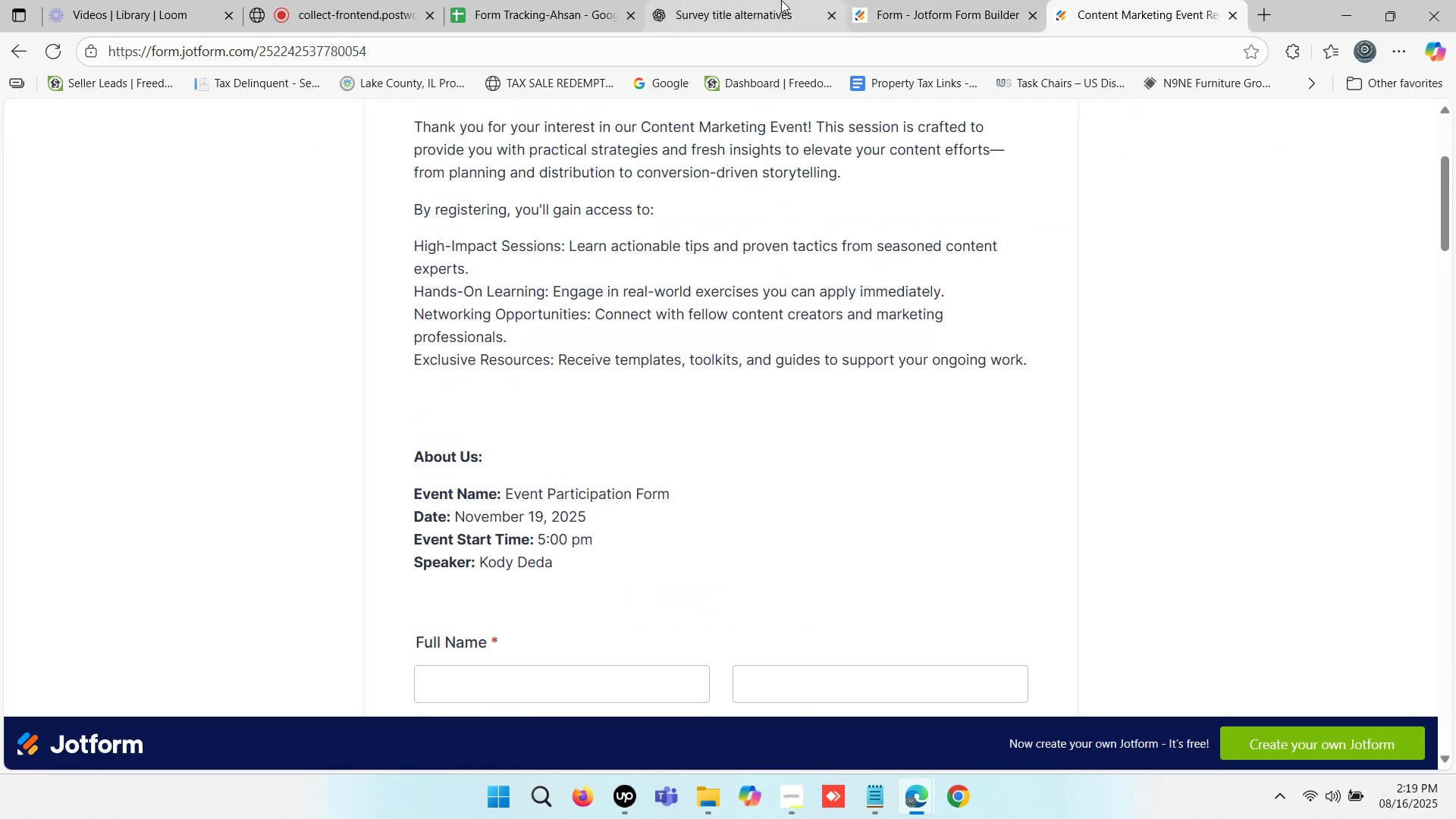 
left_click([753, 0])
 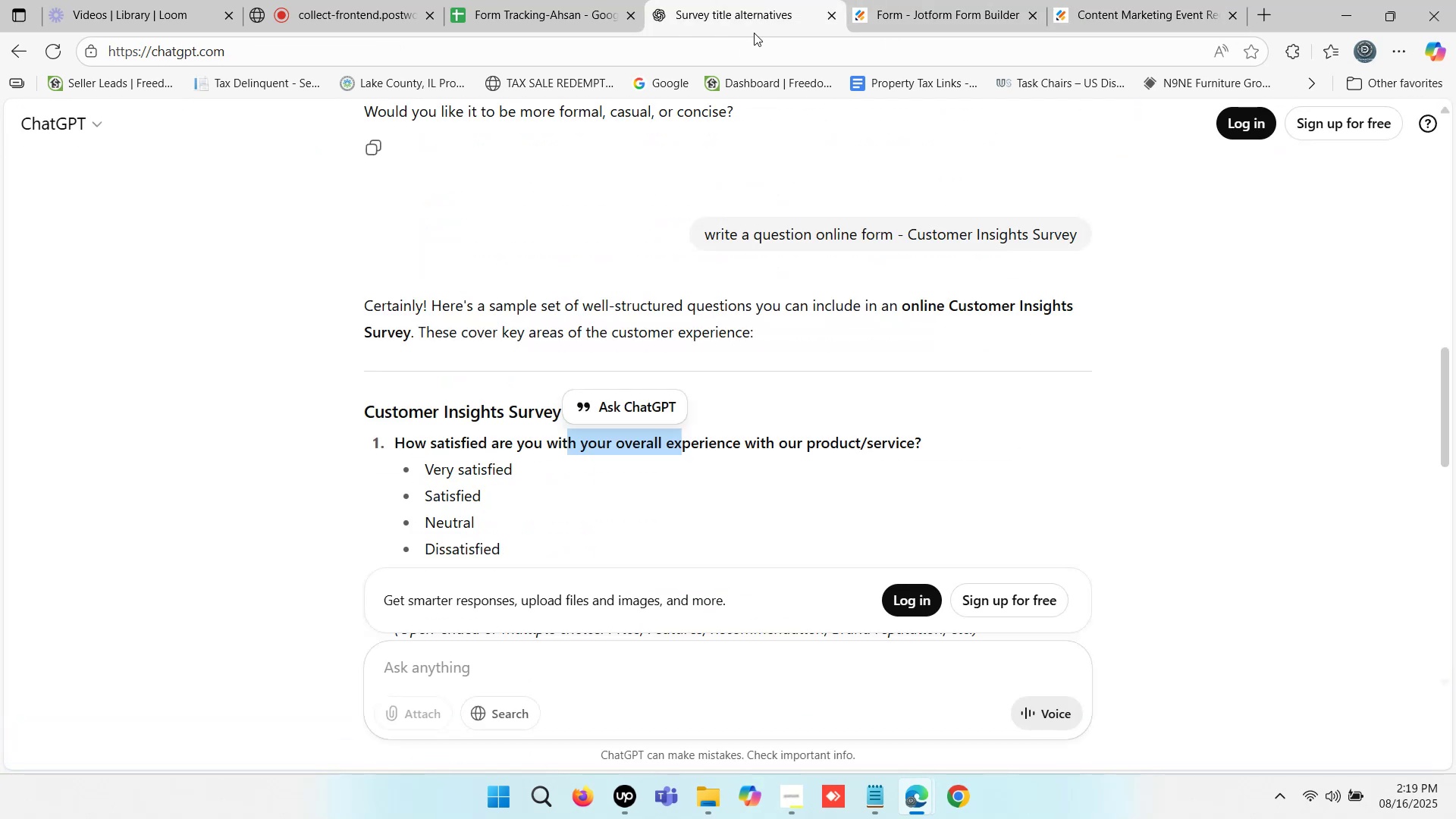 
scroll: coordinate [664, 355], scroll_direction: up, amount: 4.0
 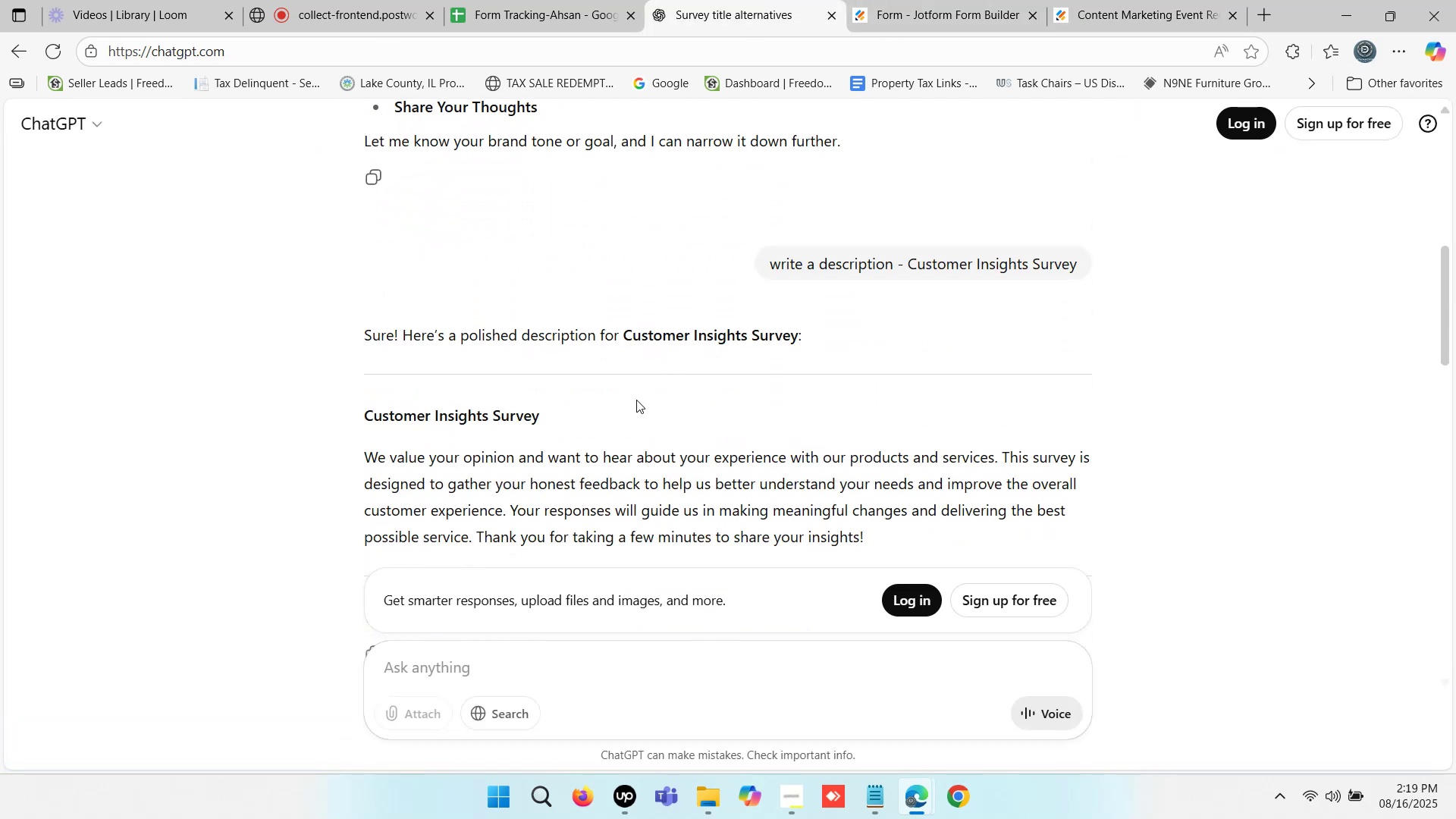 
left_click_drag(start_coordinate=[567, 412], to_coordinate=[365, 412])
 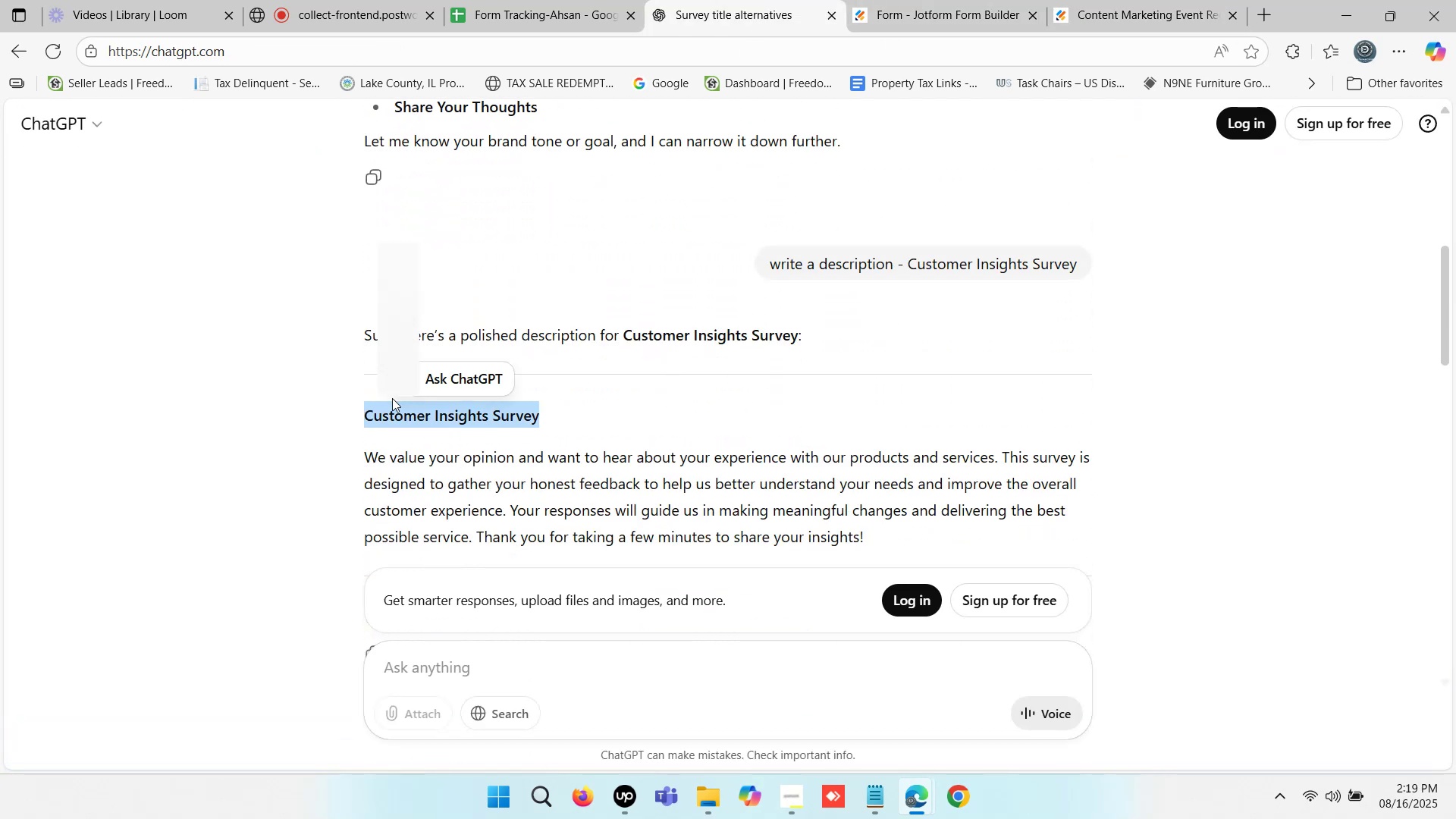 
key(Control+ControlLeft)
 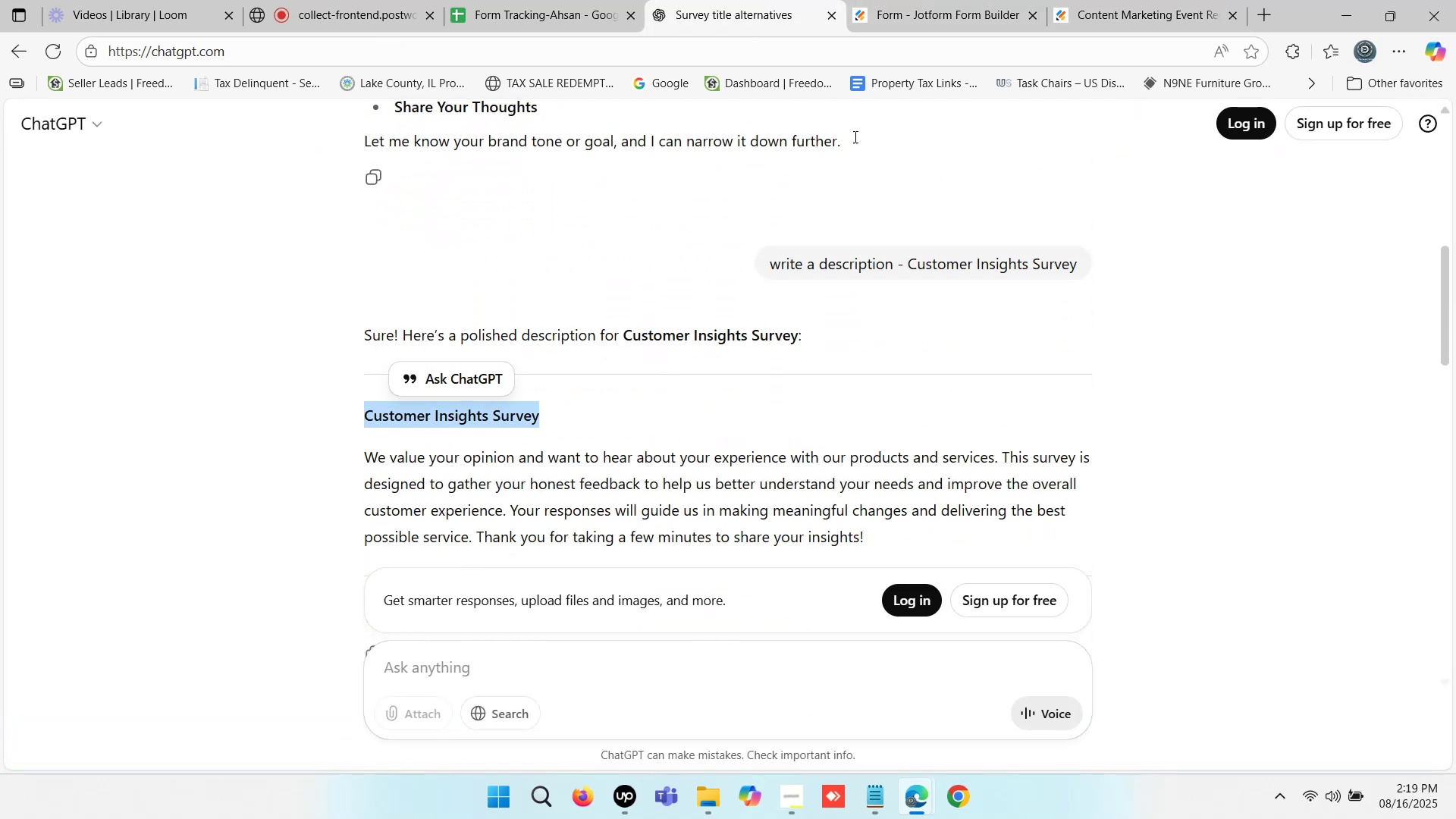 
key(Control+C)
 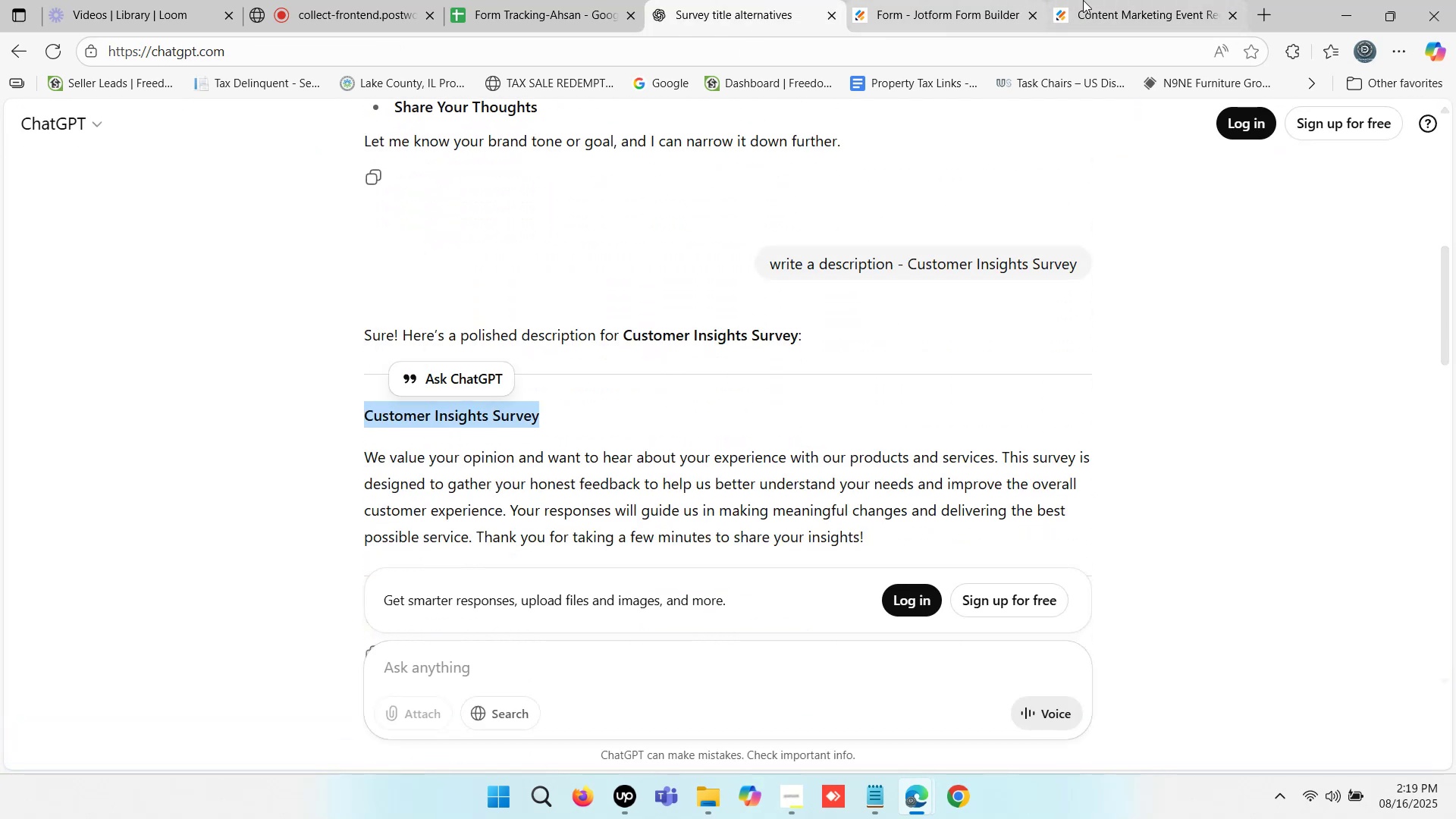 
left_click([1088, 0])
 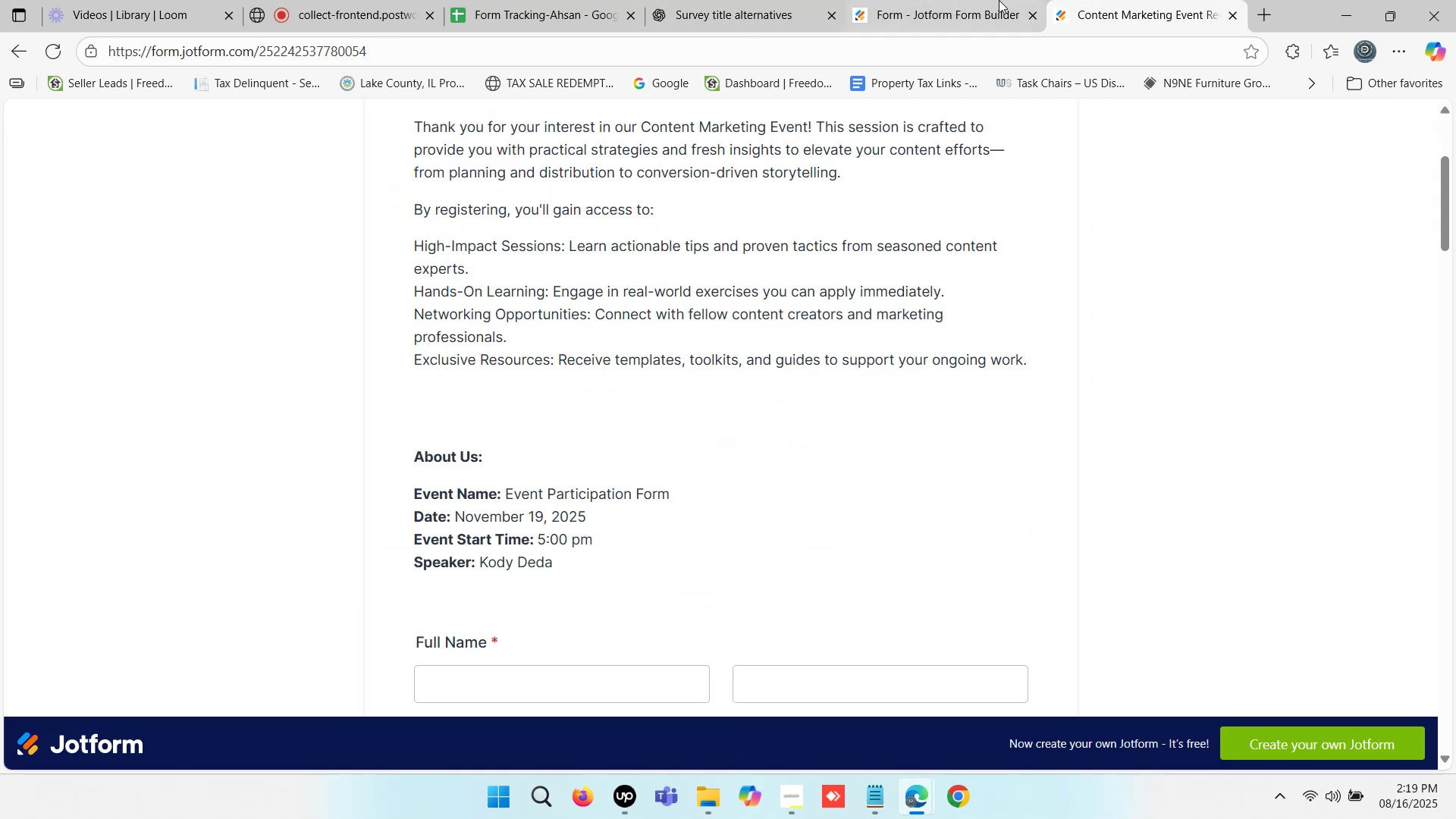 
left_click([991, 0])
 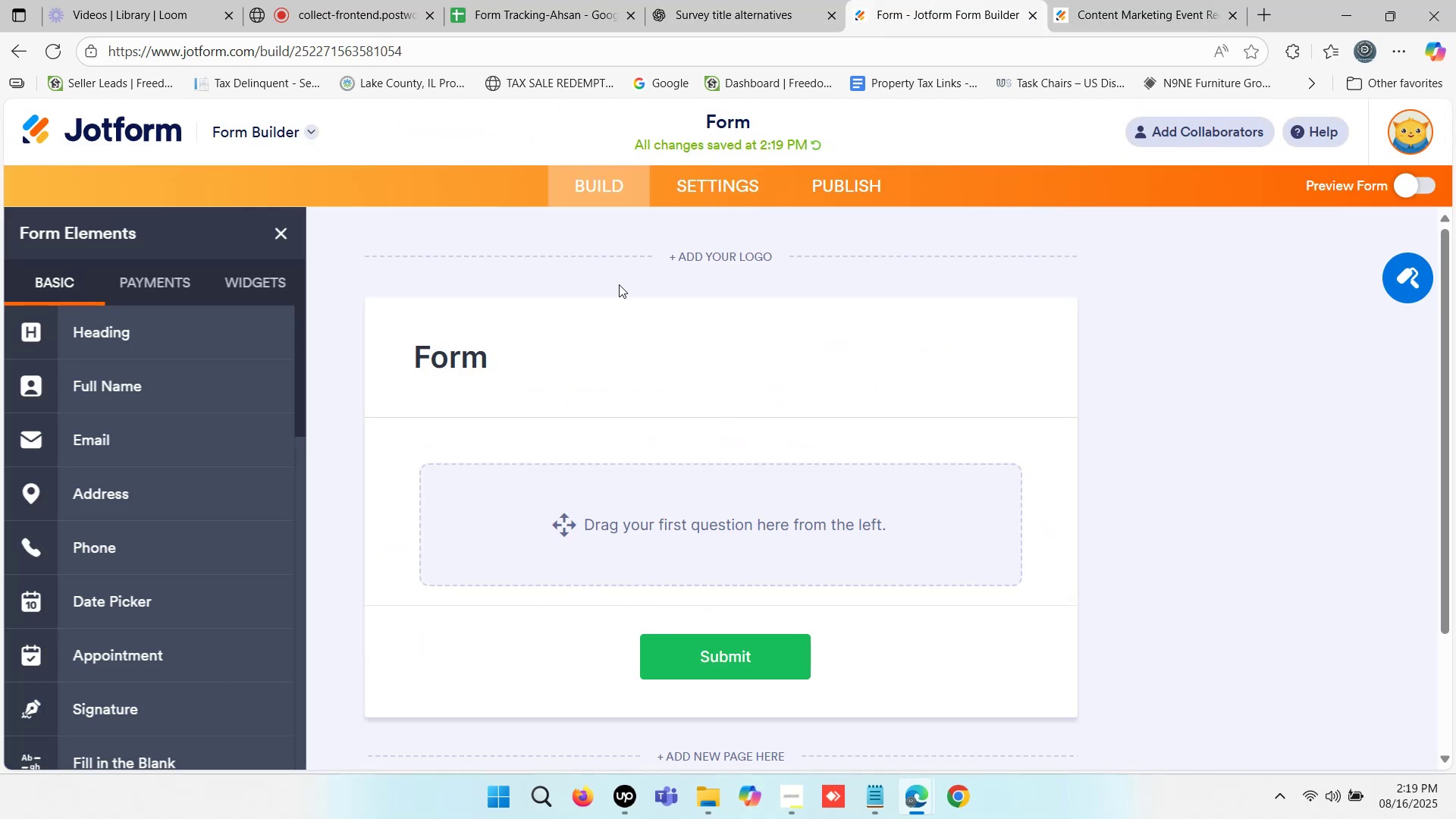 
left_click([468, 359])
 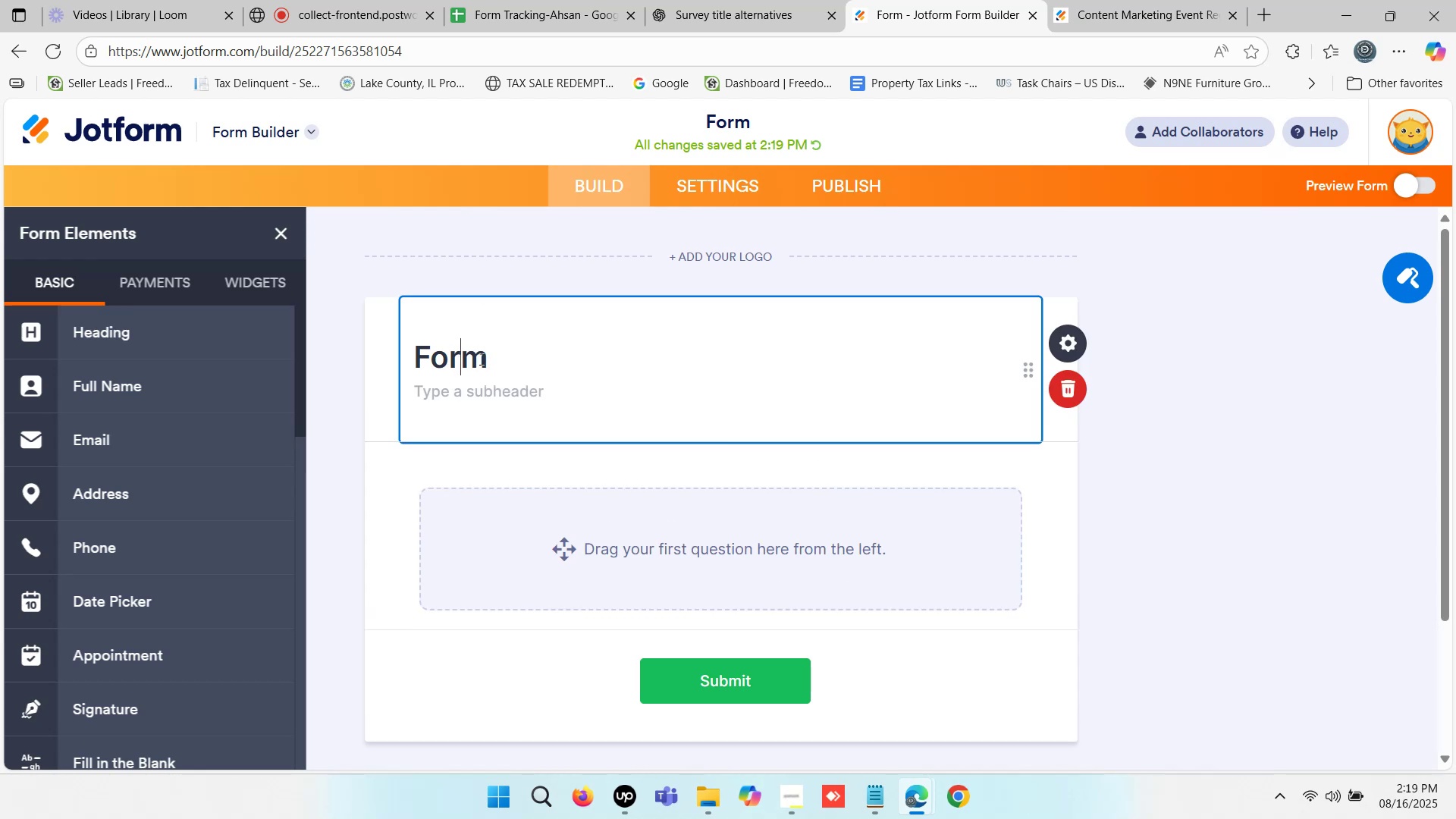 
left_click_drag(start_coordinate=[513, 359], to_coordinate=[474, 359])
 